 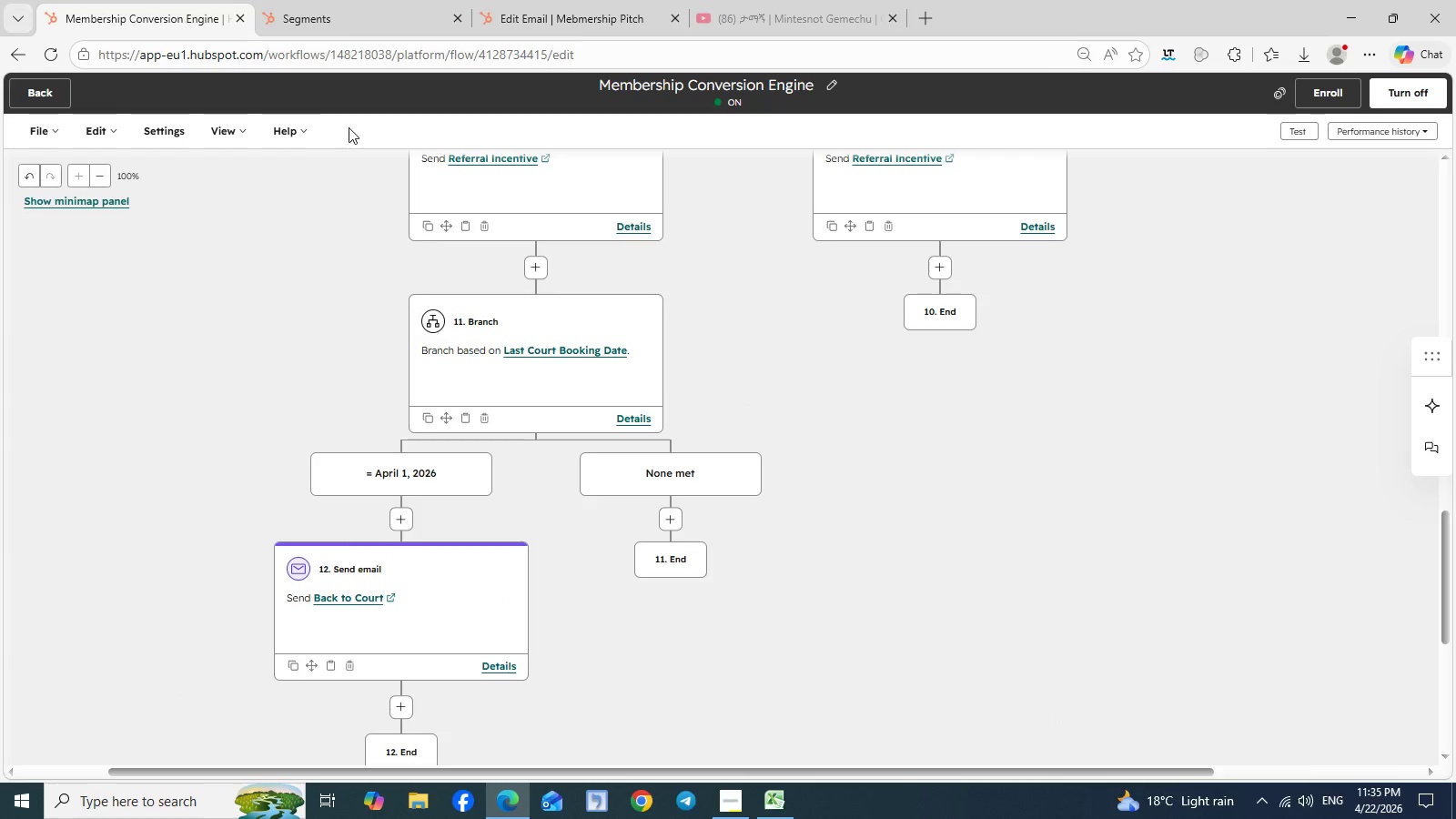 
scroll: coordinate [818, 561], scroll_direction: down, amount: 2.0
 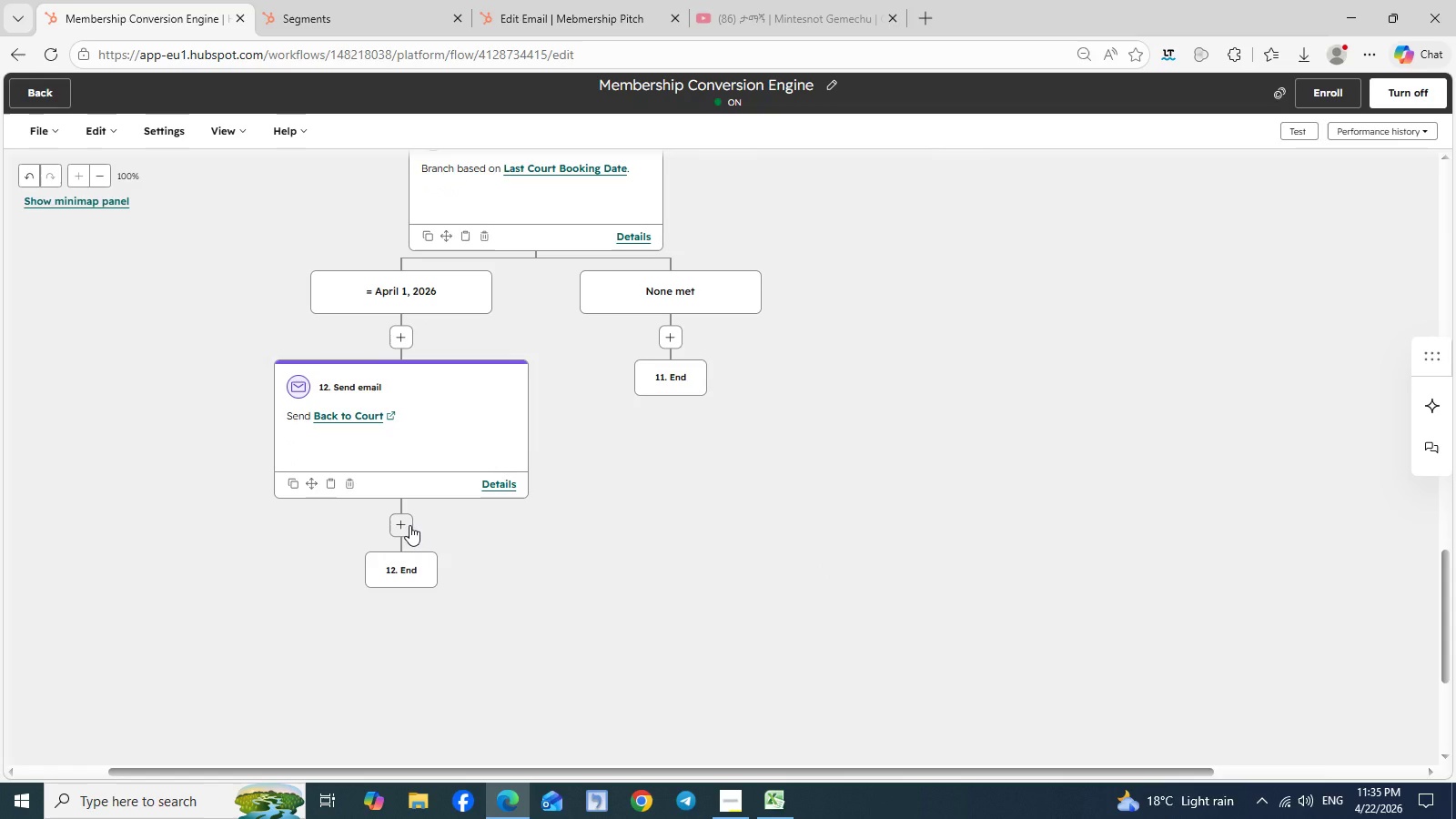 
wait(9.36)
 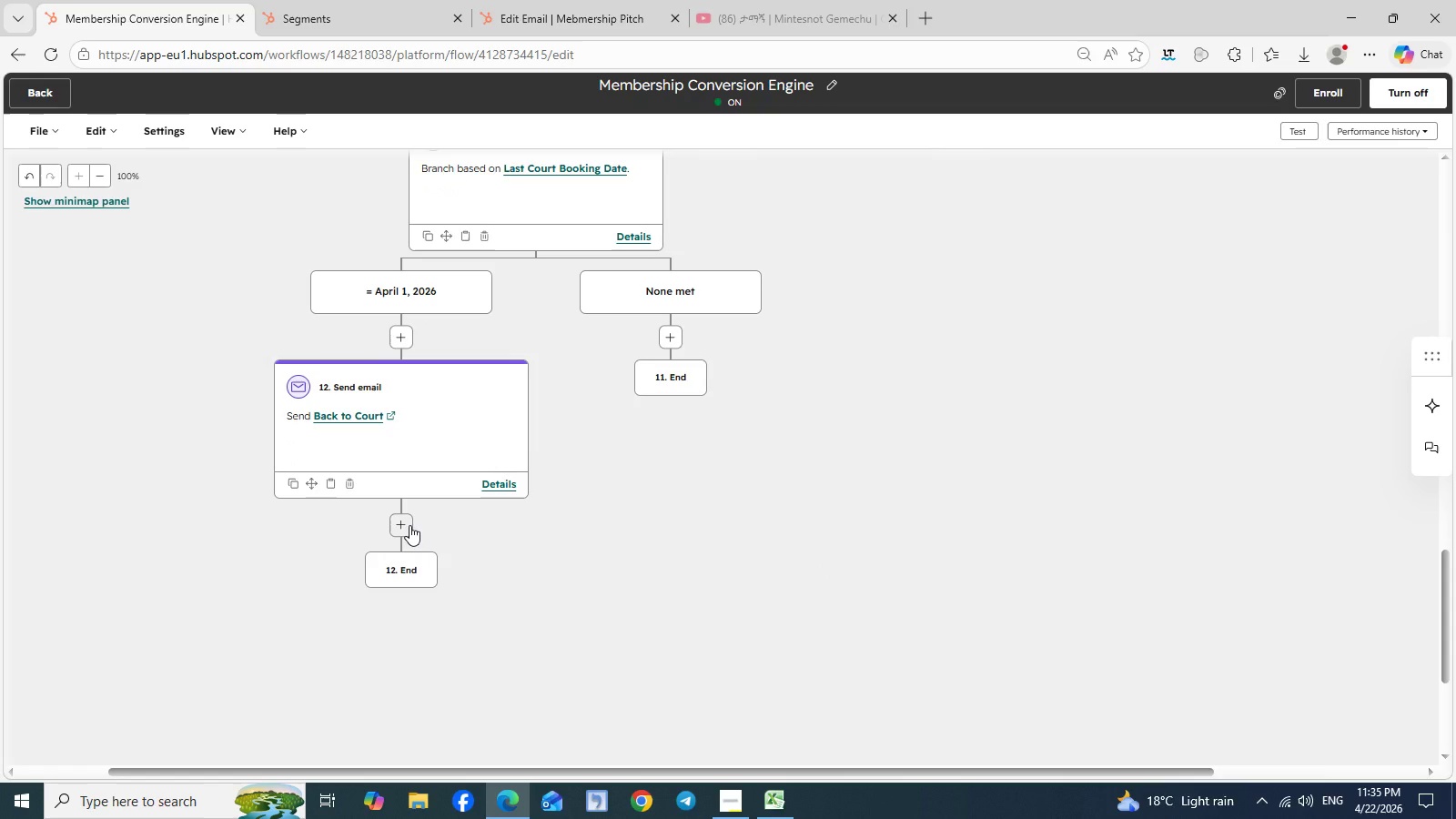 
left_click([398, 338])
 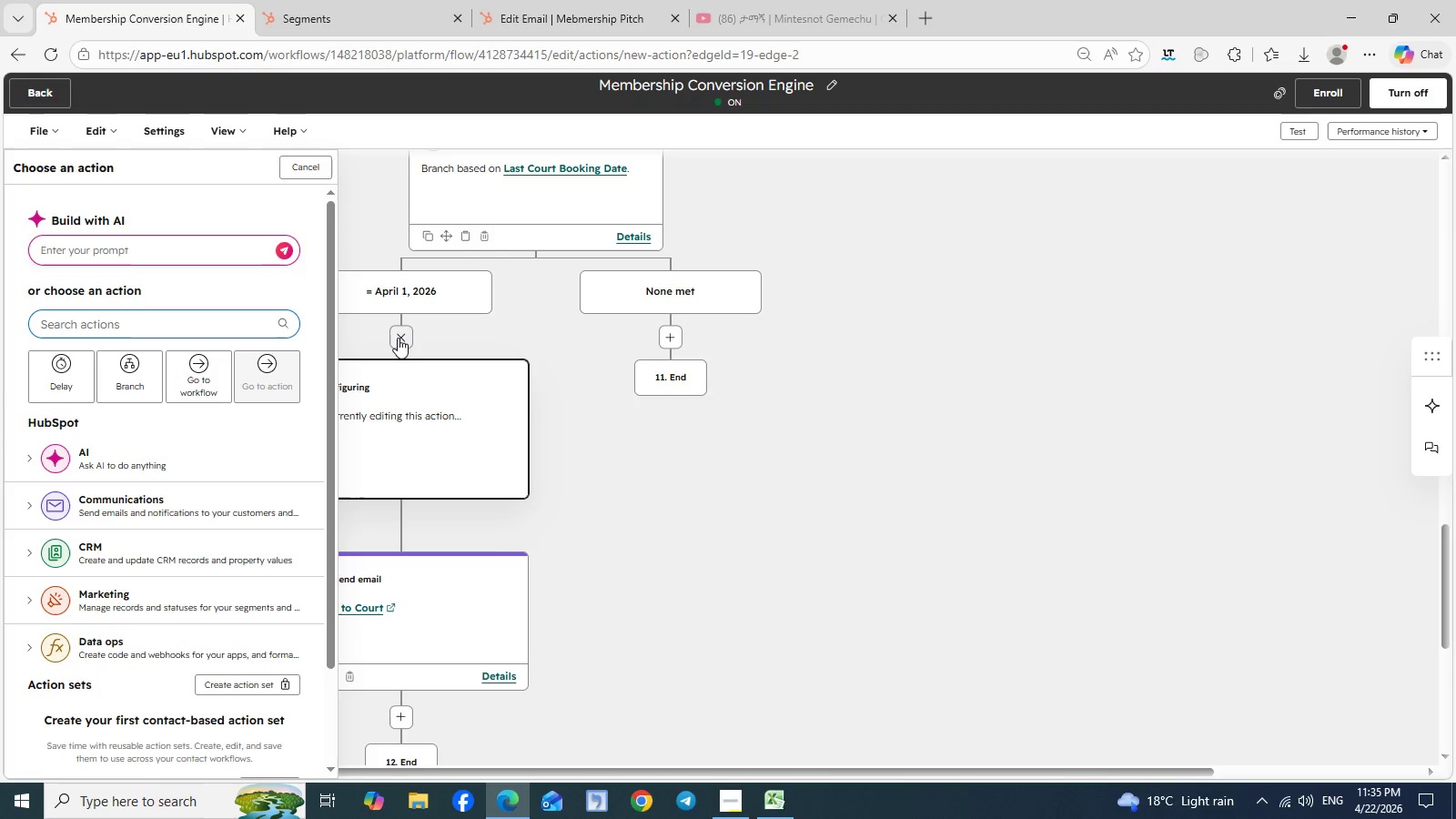 
wait(15.17)
 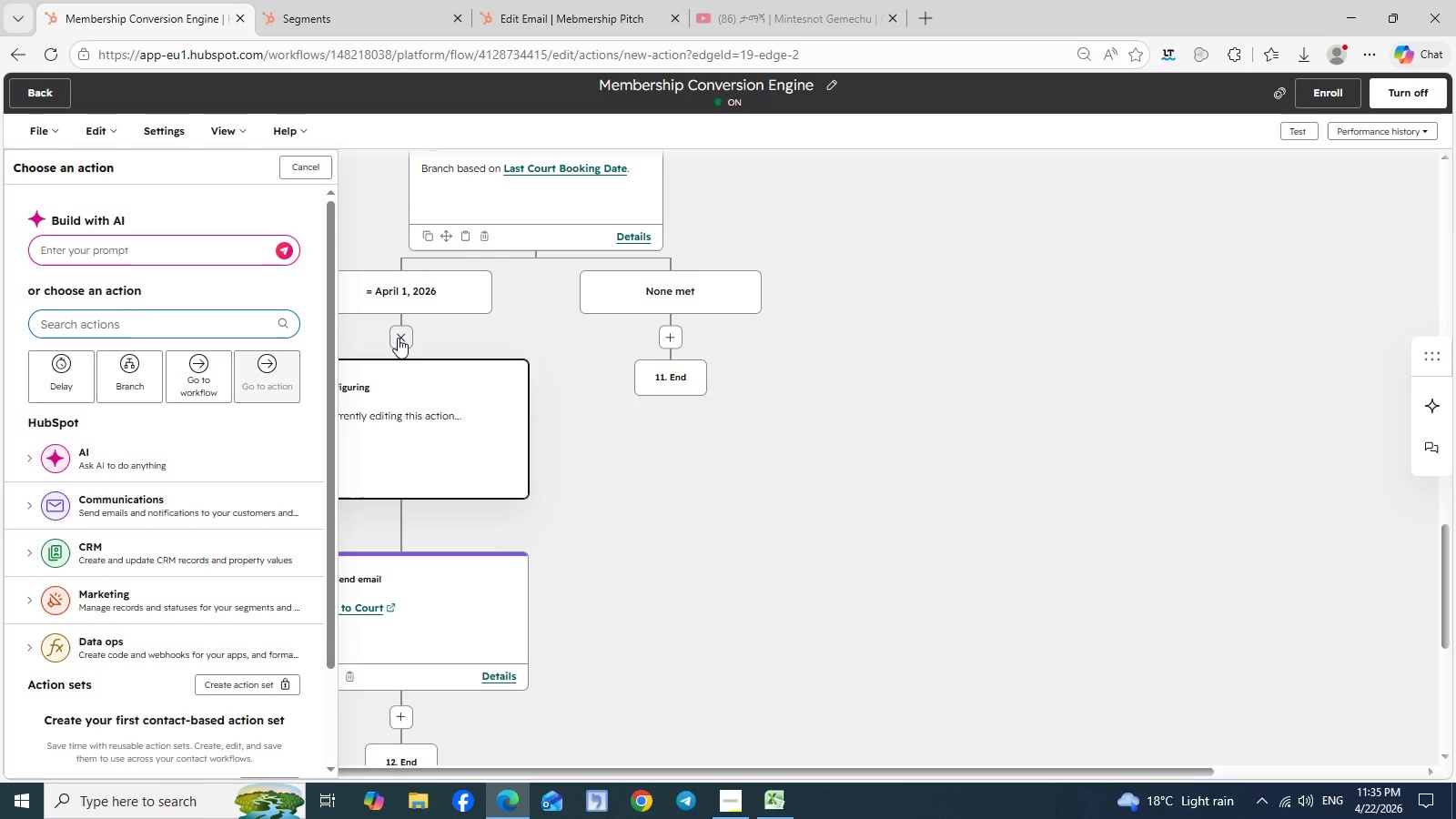 
left_click([398, 338])
 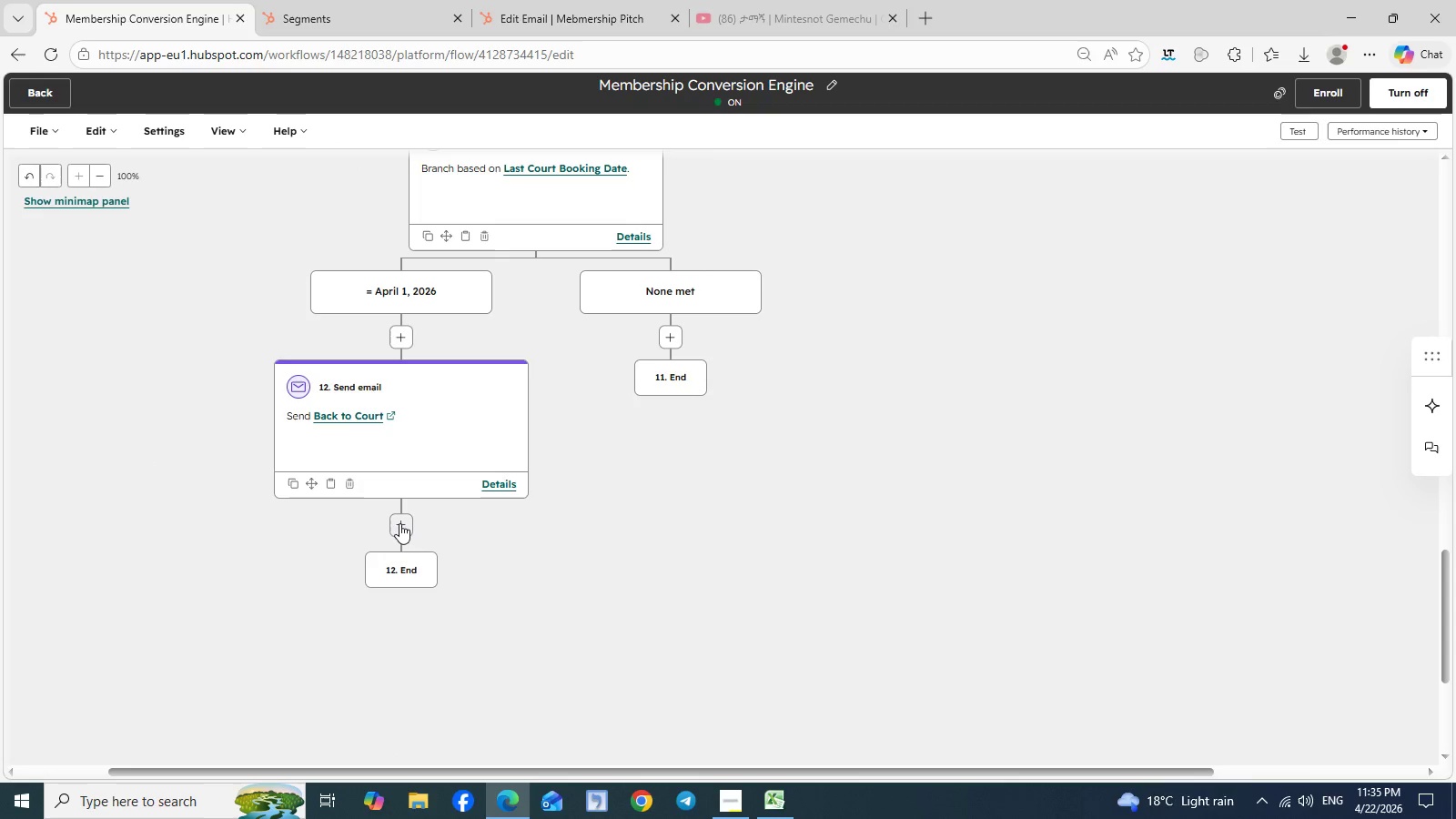 
left_click([399, 523])
 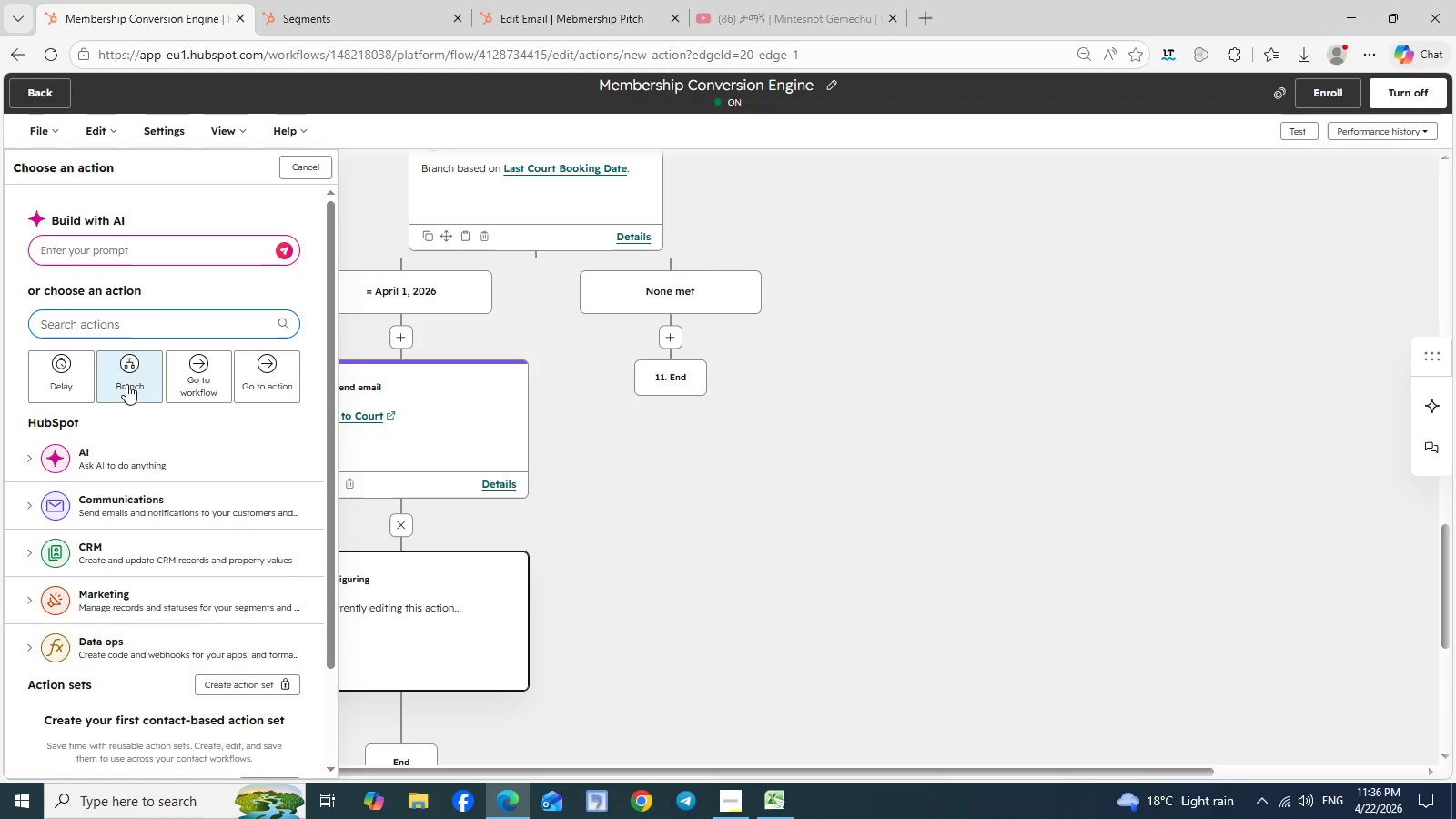 
wait(10.55)
 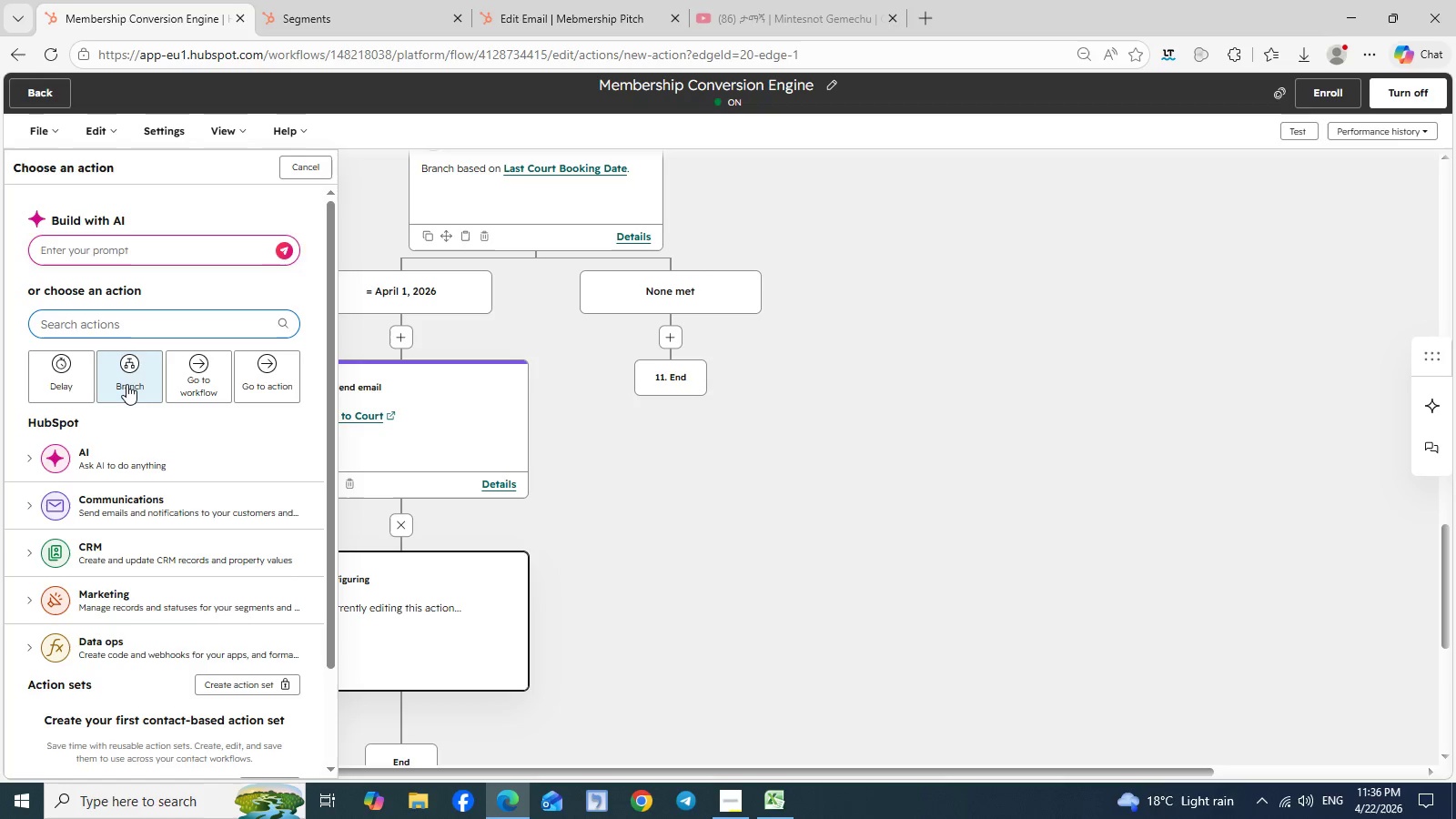 
left_click([109, 318])
 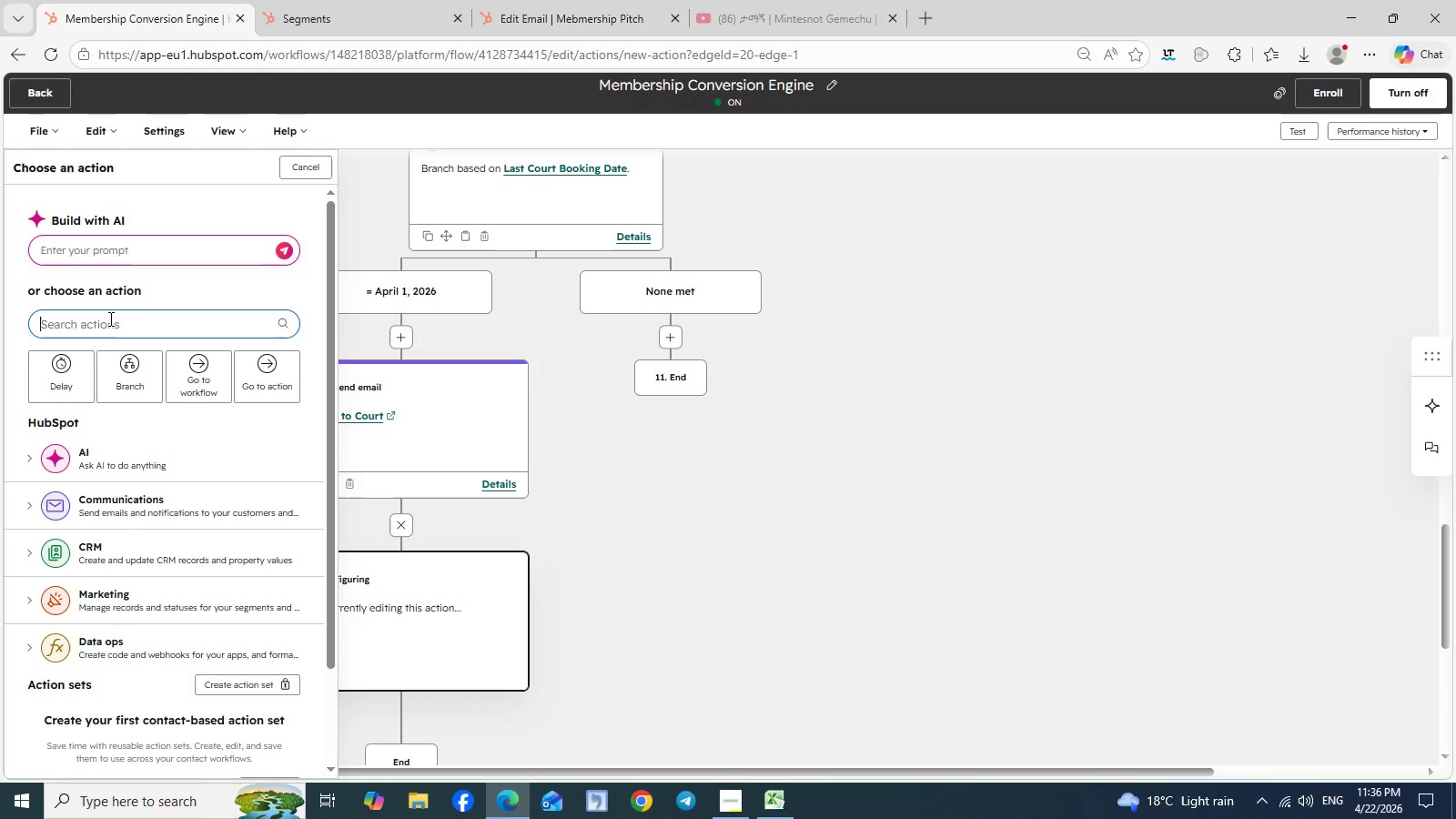 
type(upd)
 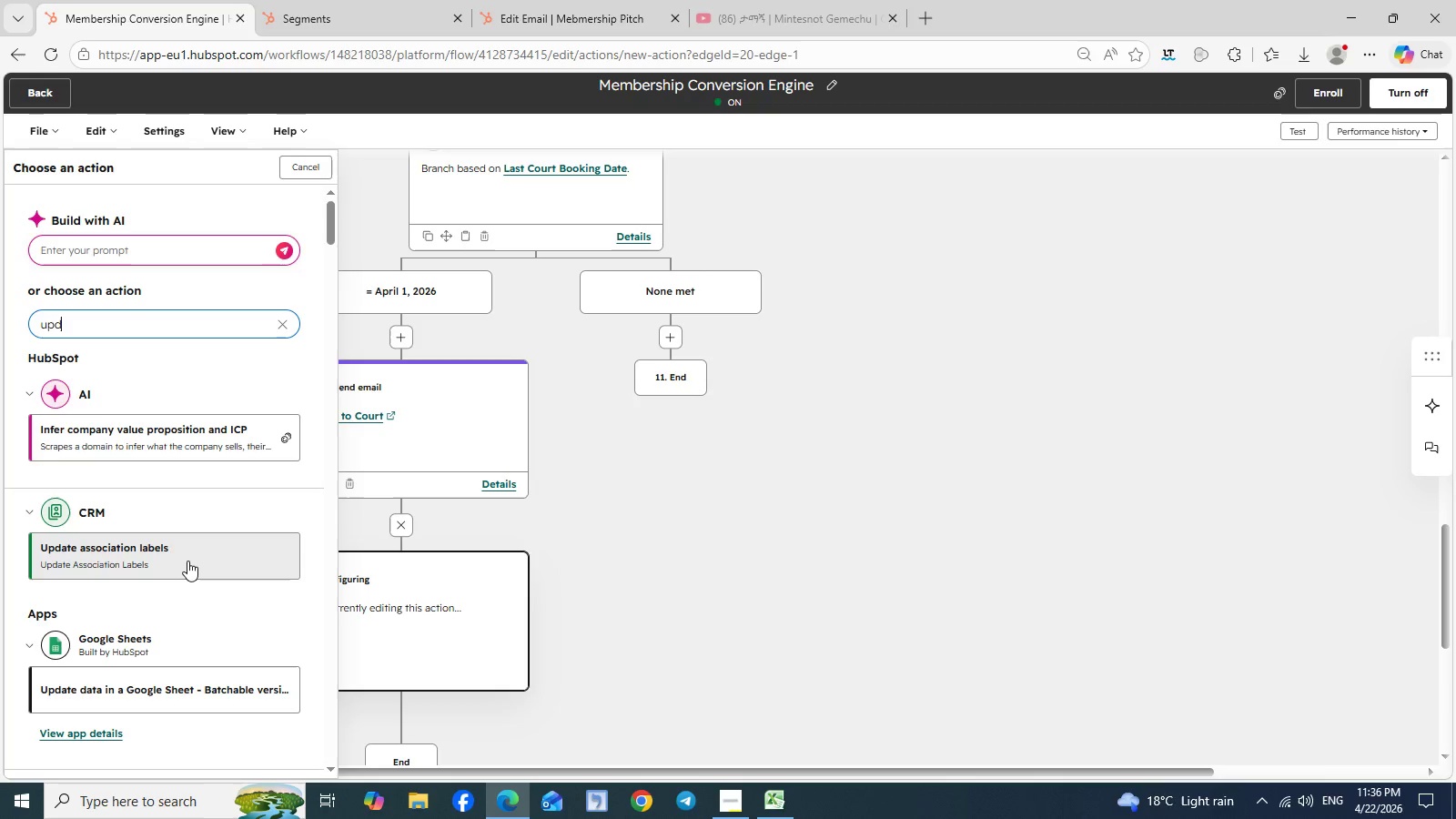 
wait(7.86)
 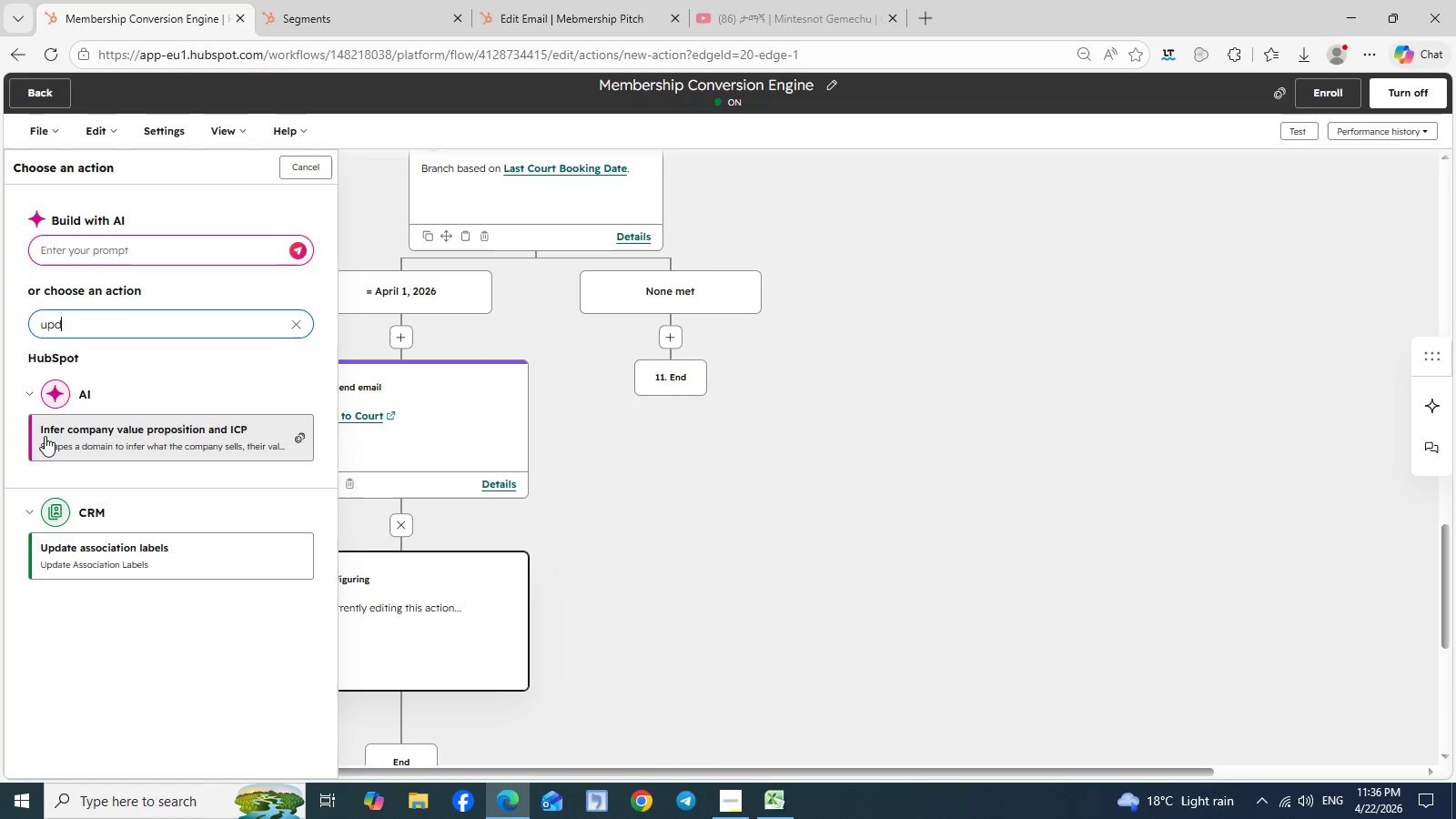 
scroll: coordinate [187, 561], scroll_direction: none, amount: 0.0
 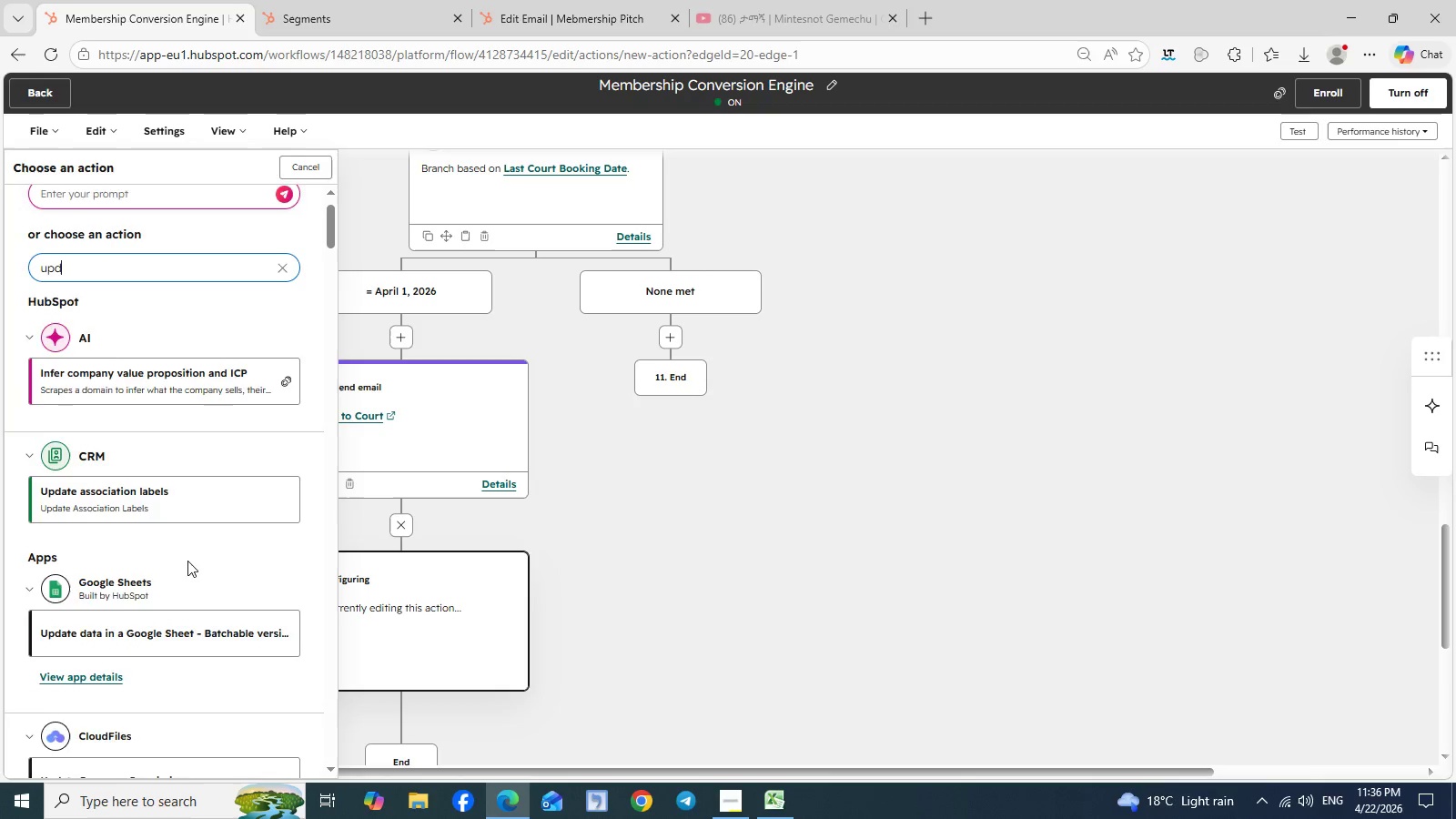 
scroll: coordinate [187, 561], scroll_direction: down, amount: 7.0
 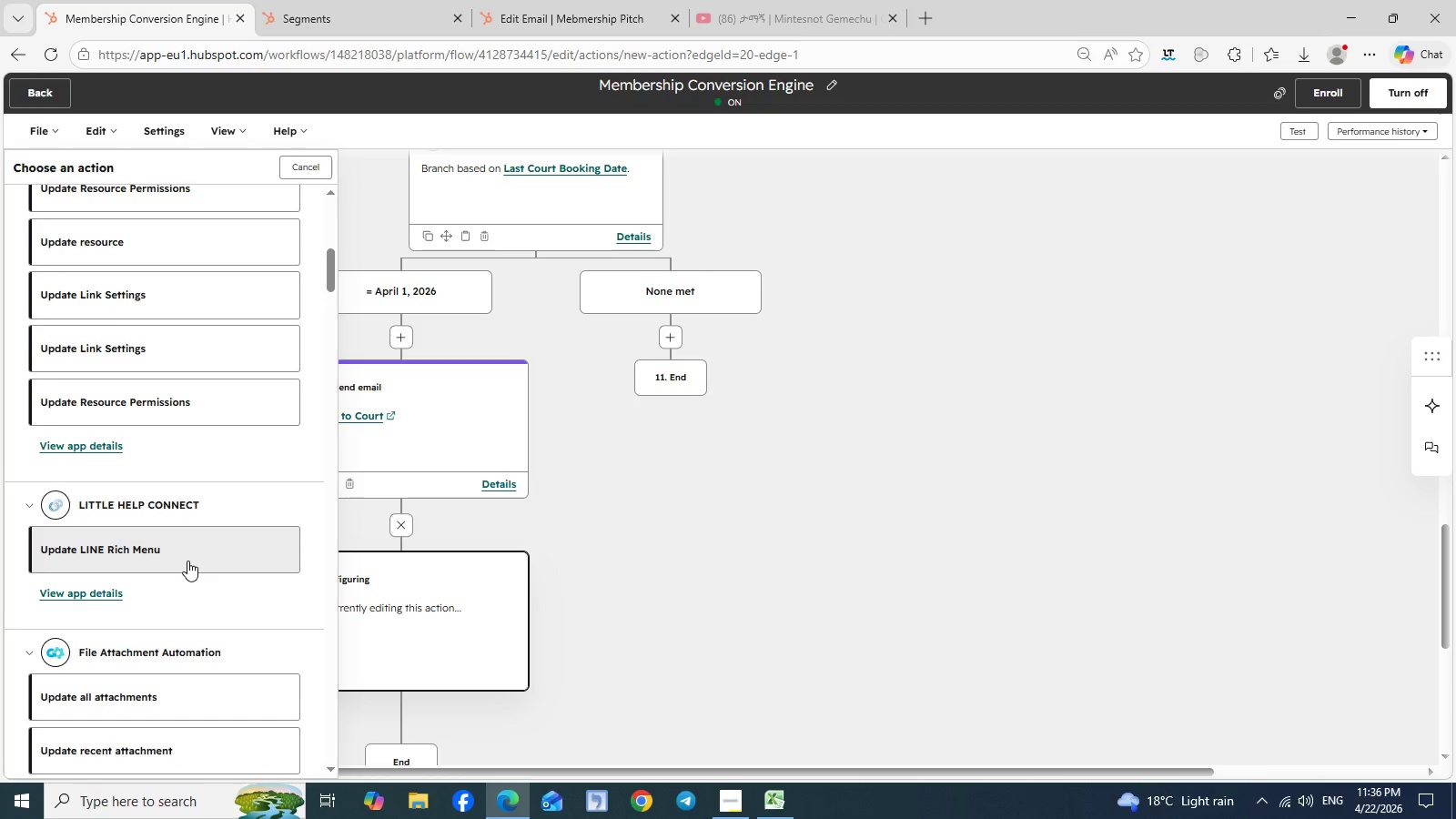 
scroll: coordinate [187, 561], scroll_direction: up, amount: 7.0
 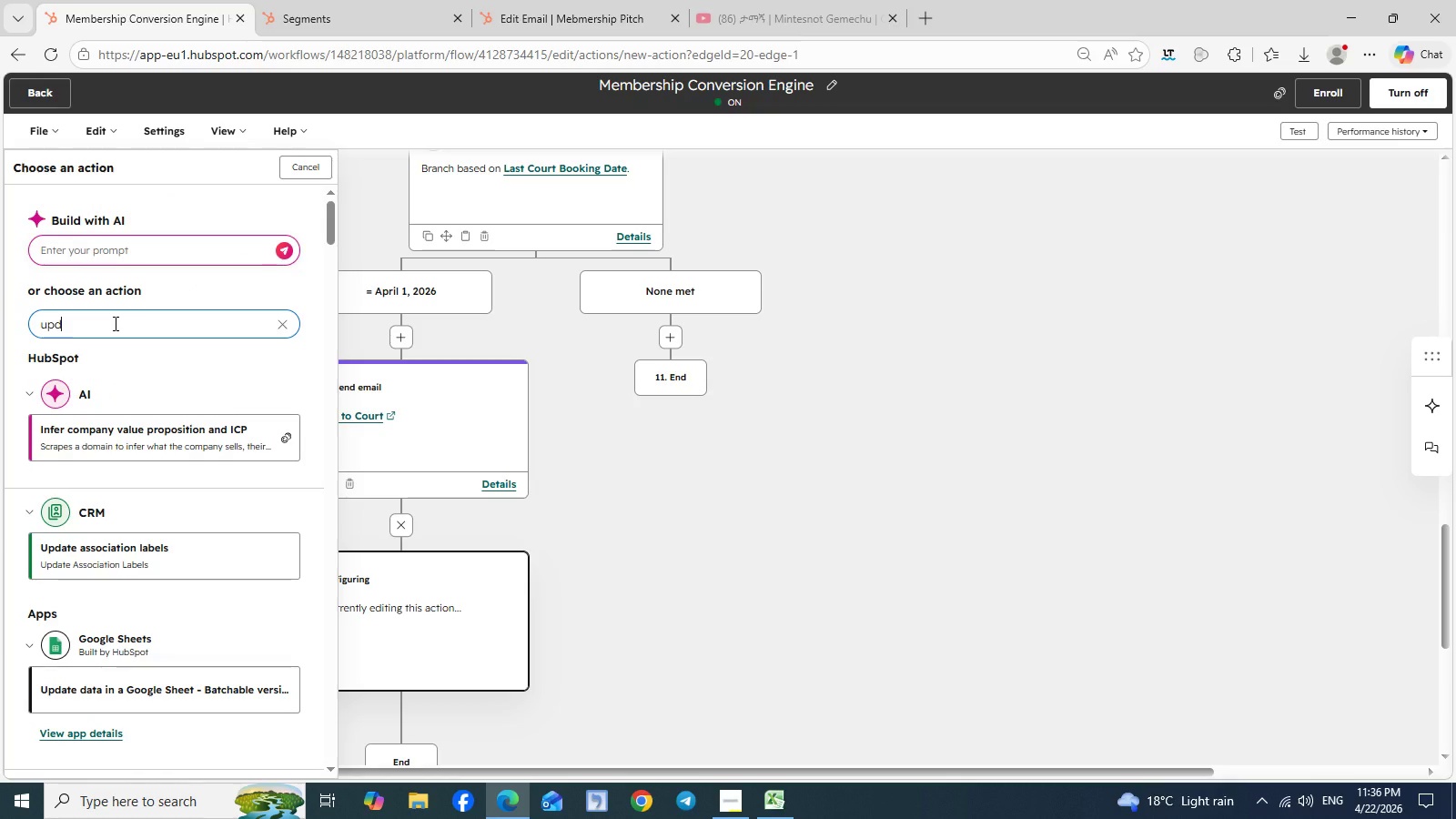 
key(Backspace)
key(Backspace)
key(Backspace)
key(Backspace)
type(li)
 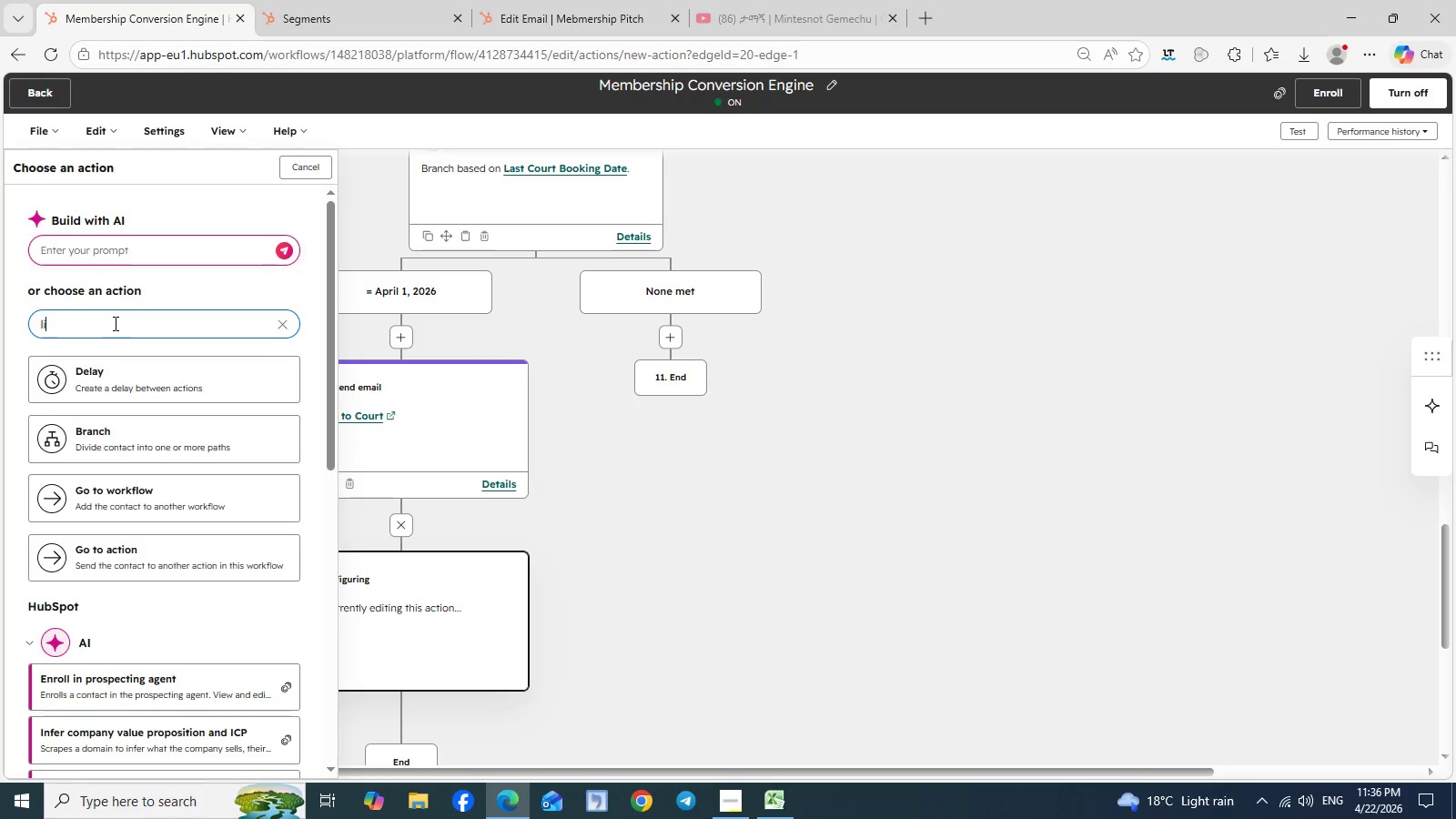 
key(F)
 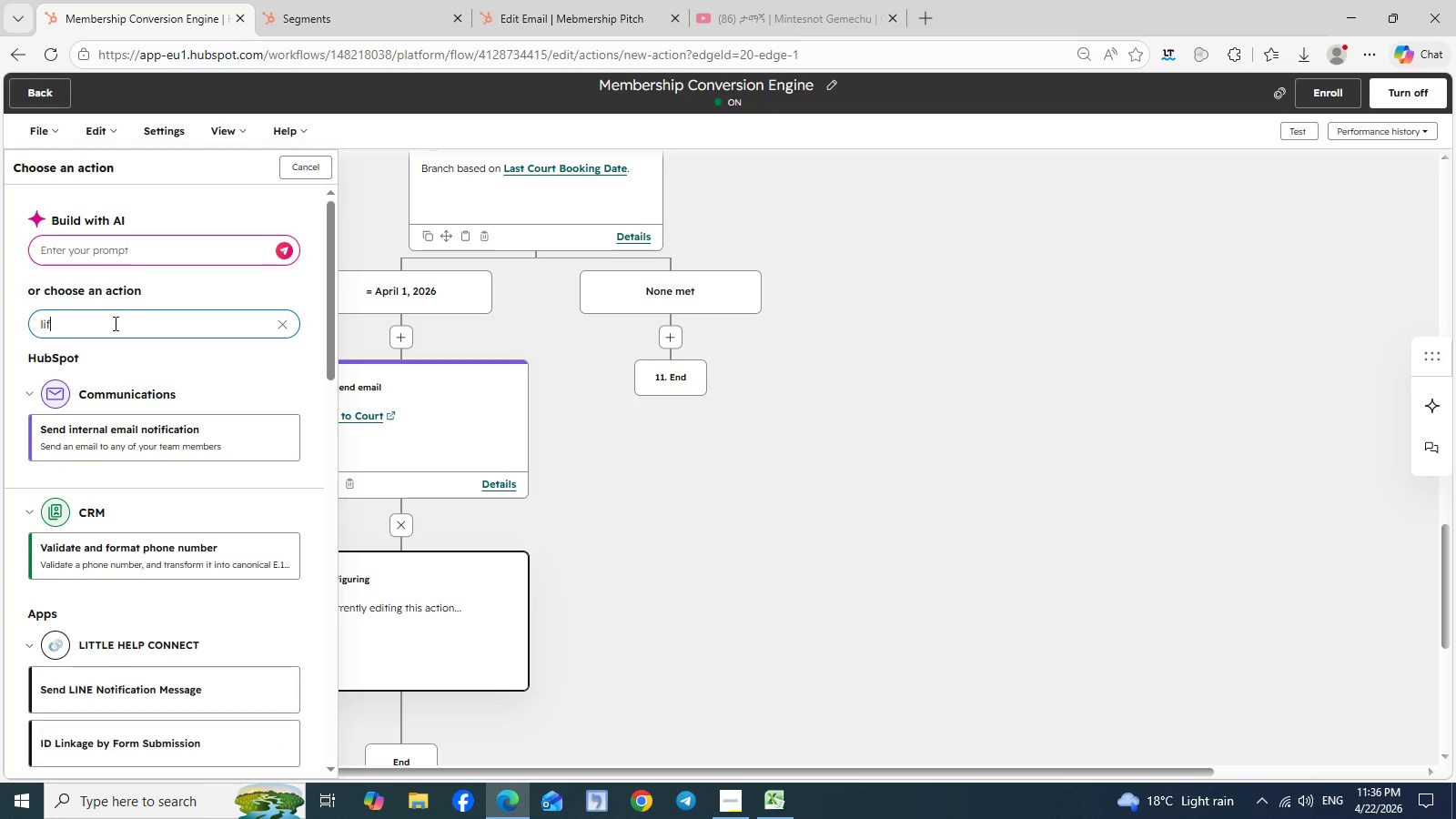 
key(E)
 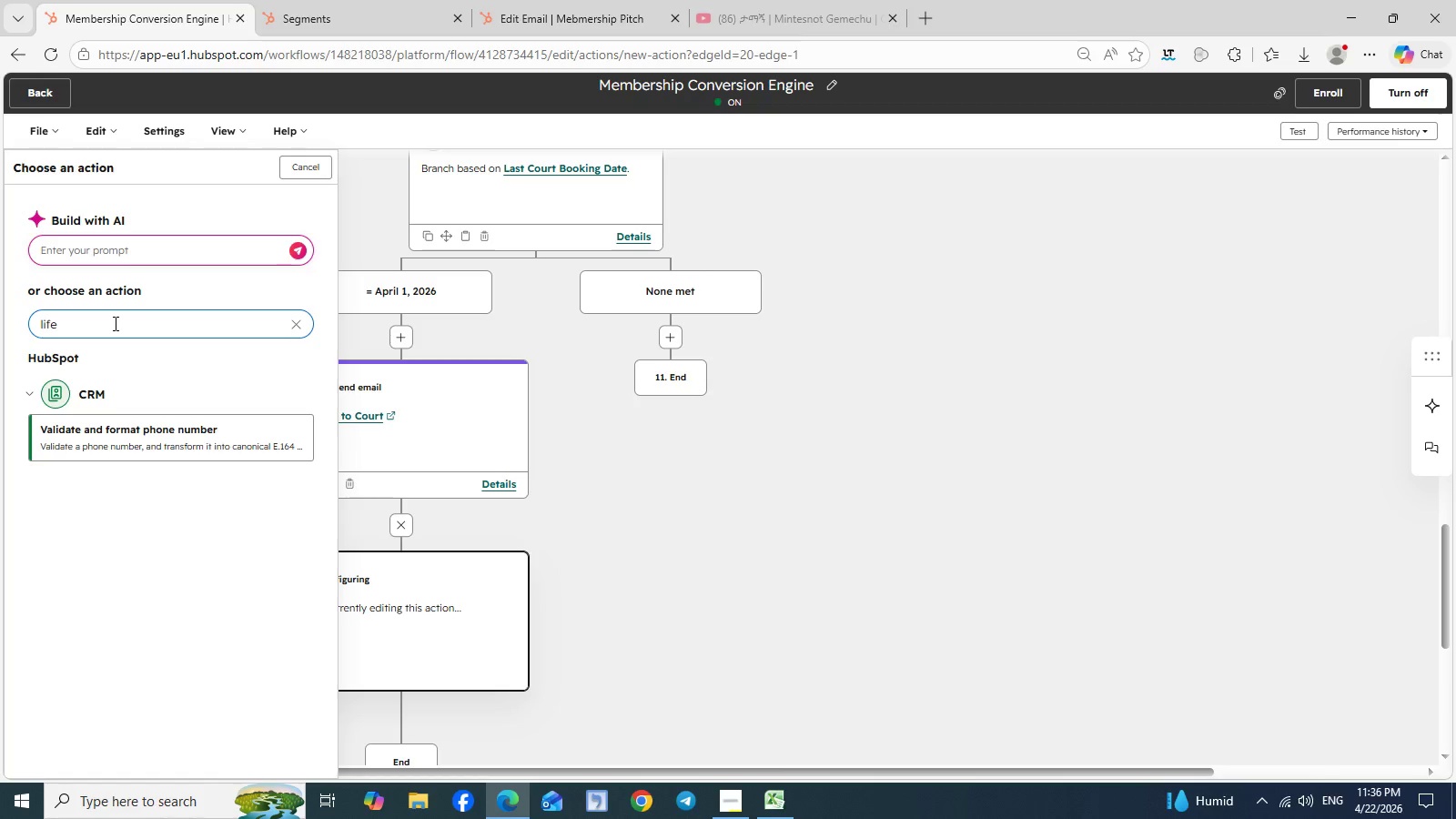 
type(cy)
 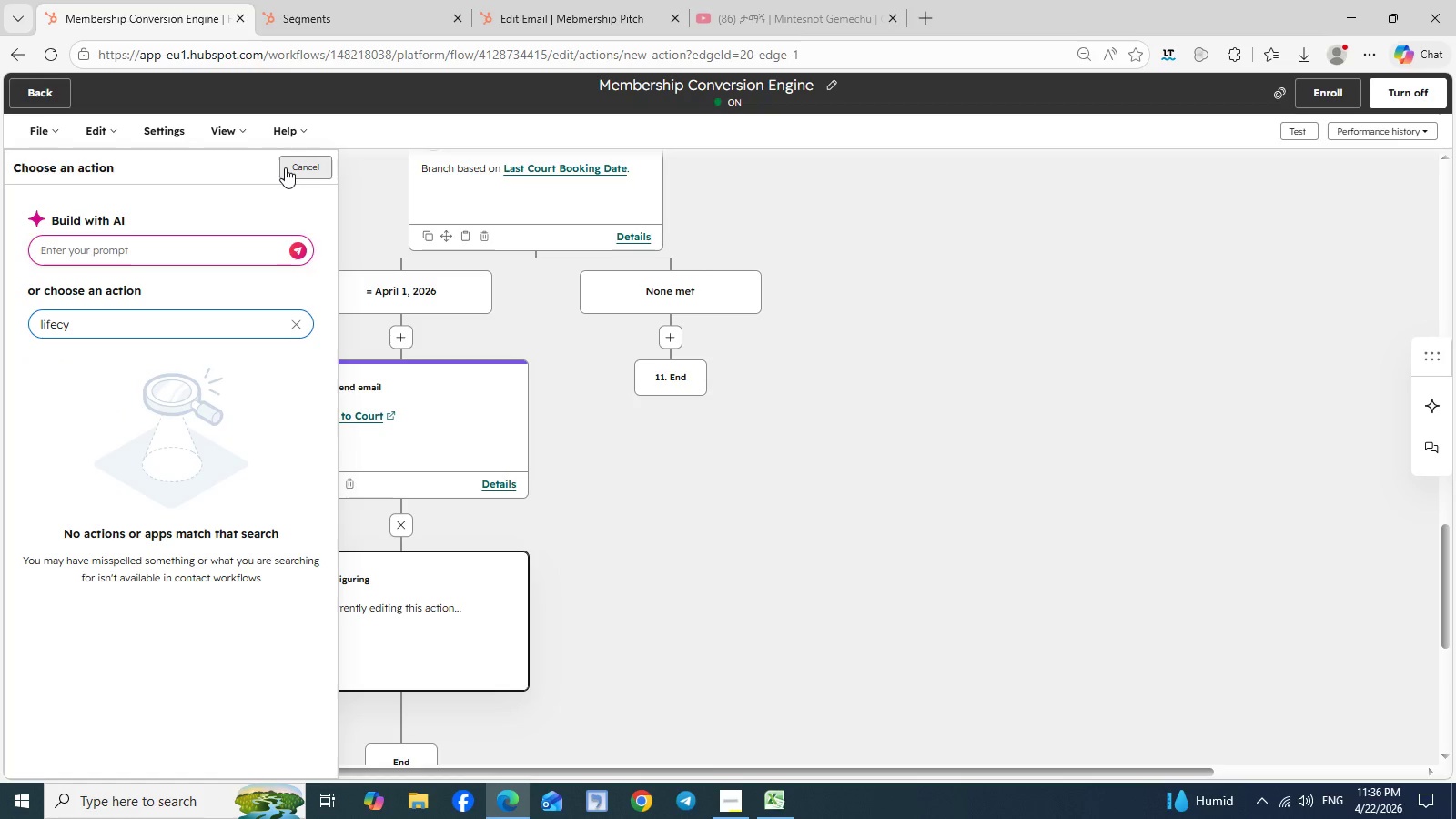 
left_click([285, 167])
 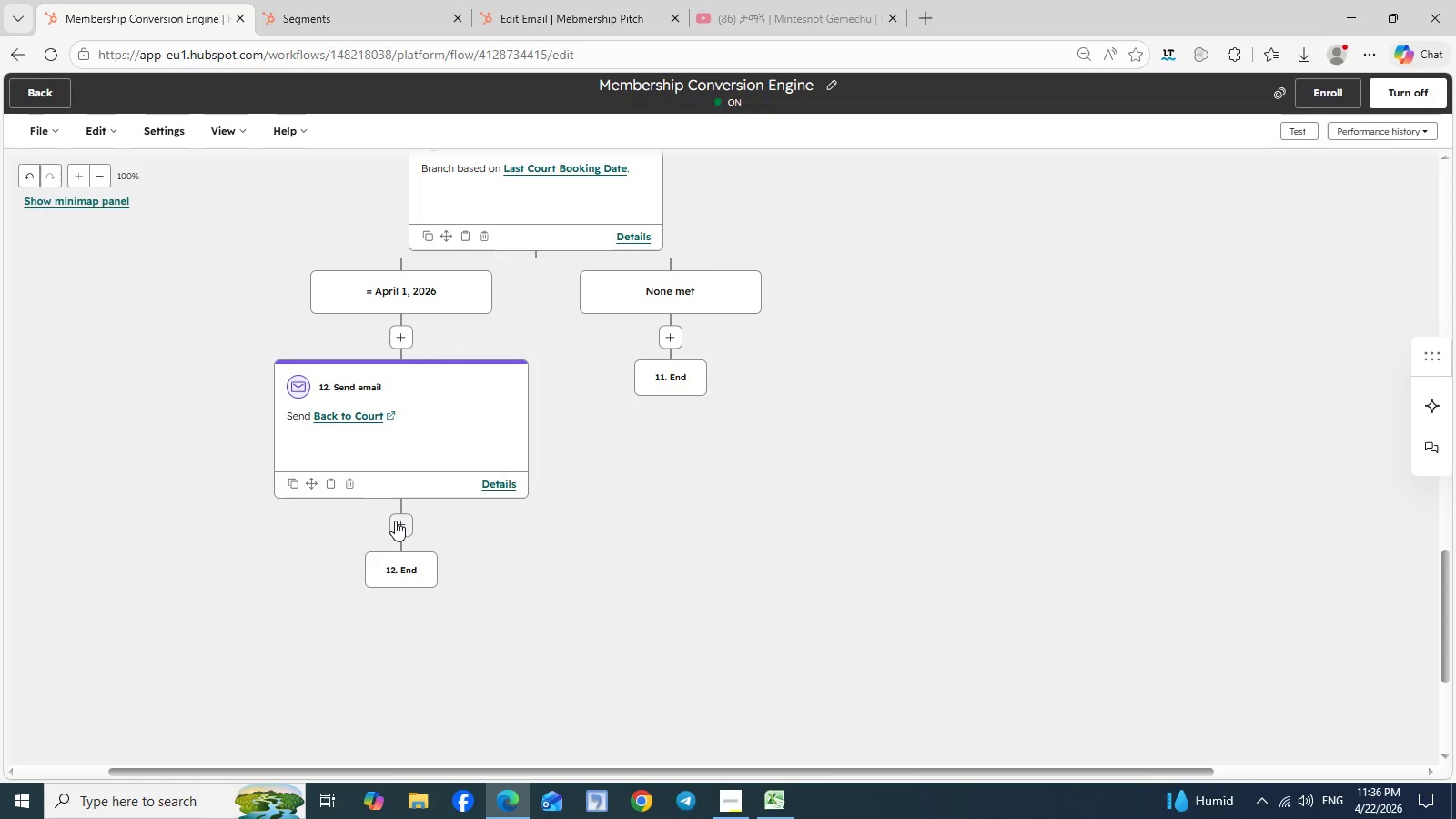 
left_click([397, 522])
 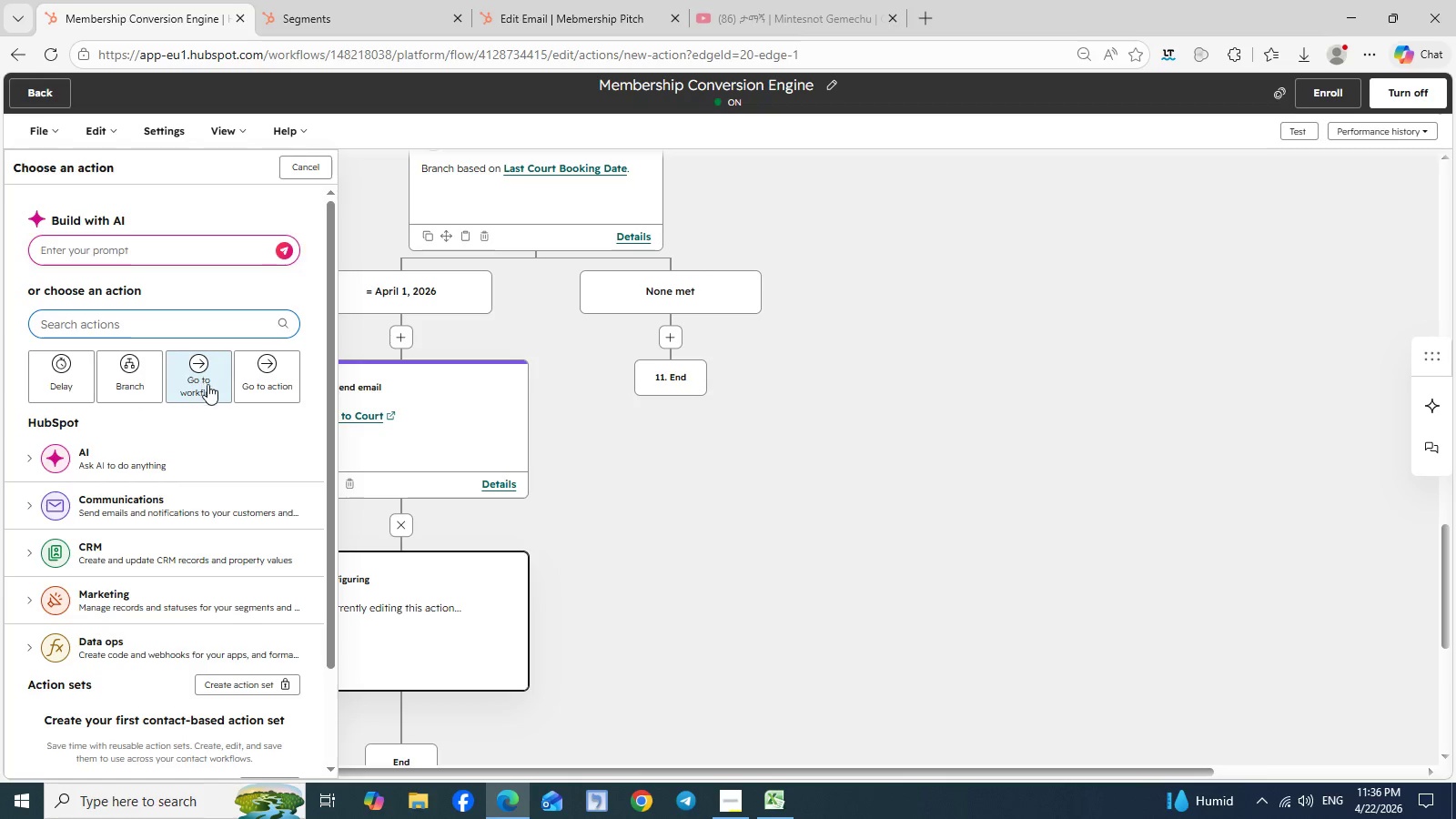 
left_click([260, 382])
 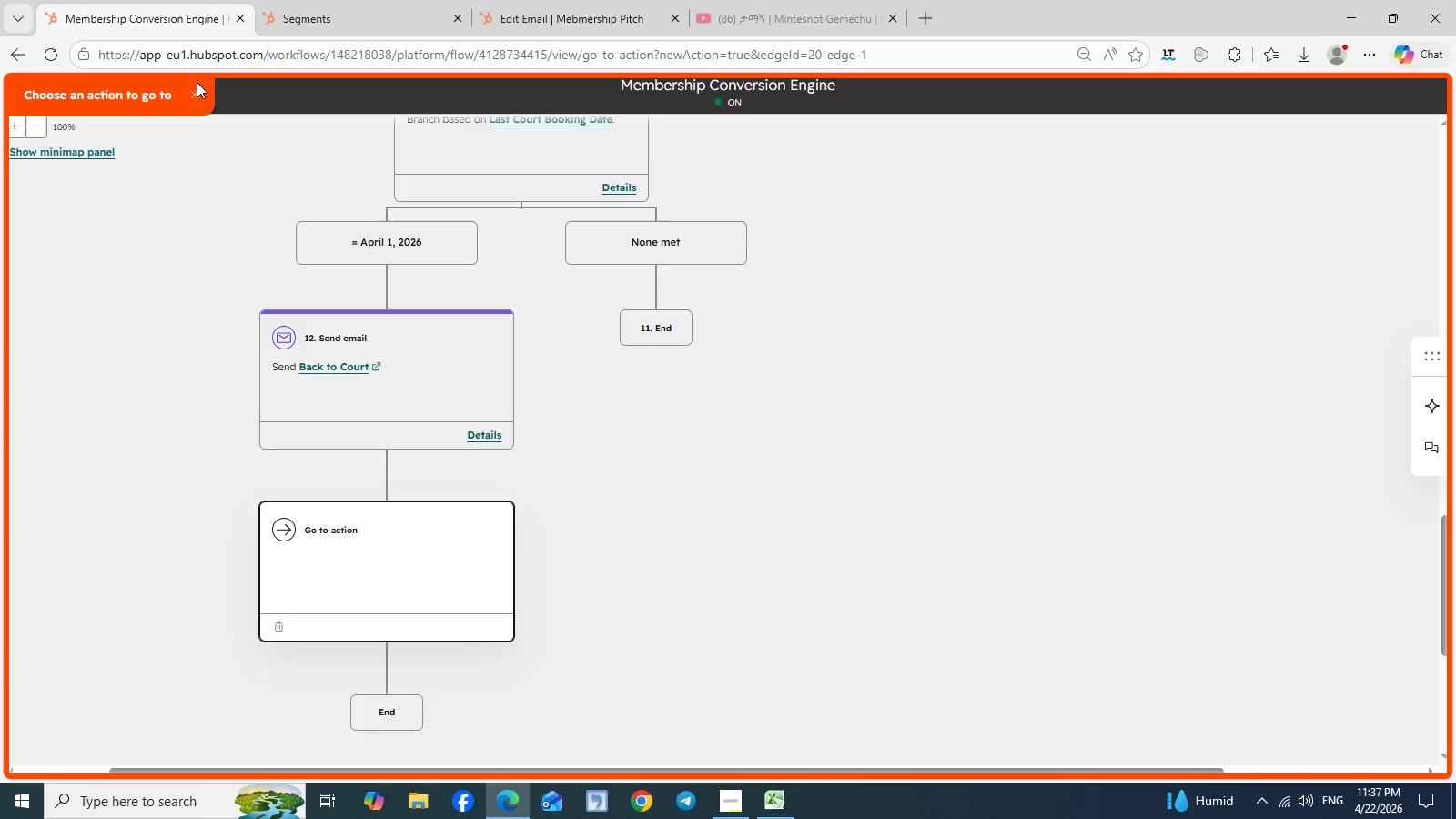 
left_click([197, 101])
 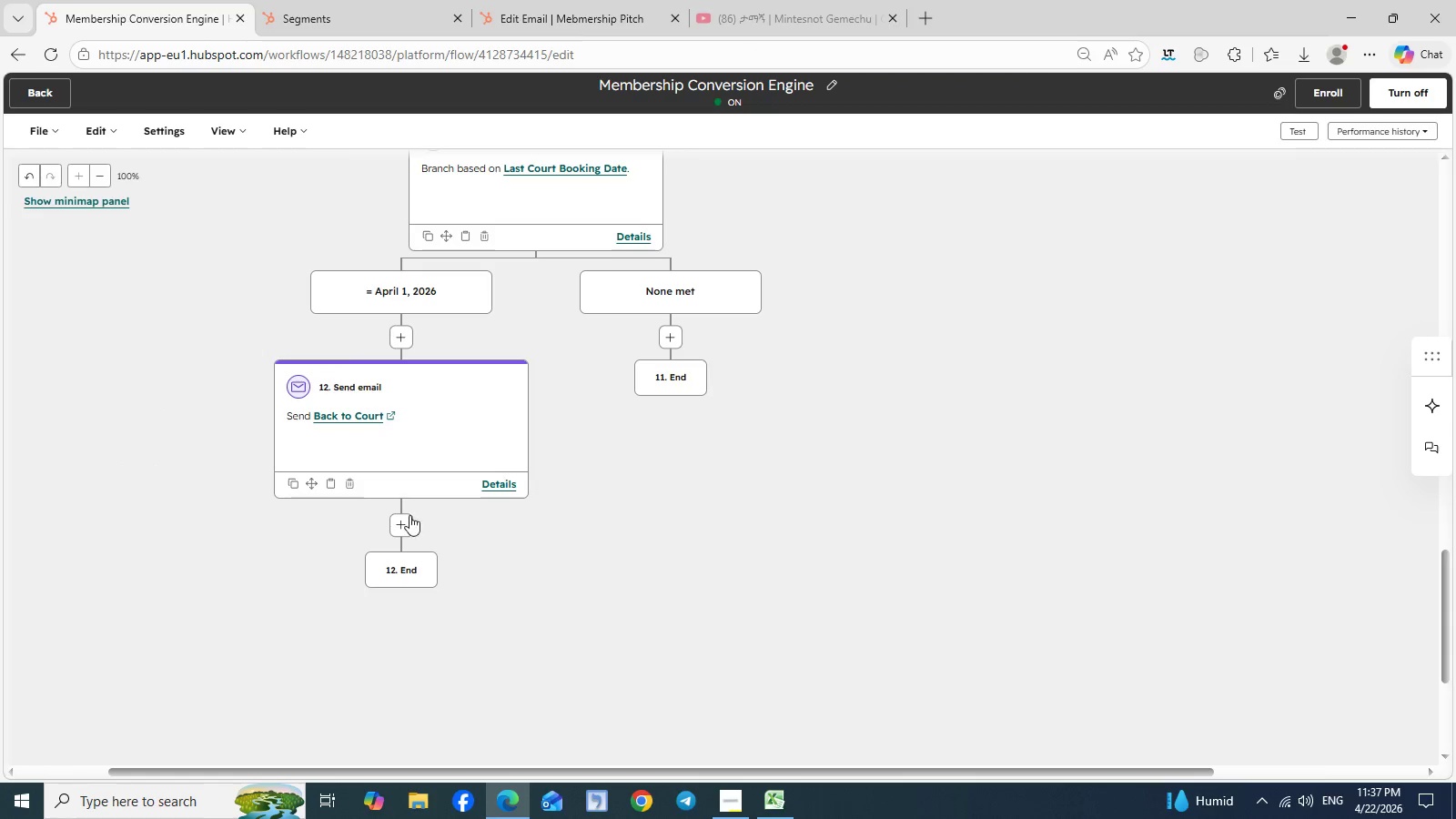 
left_click([408, 519])
 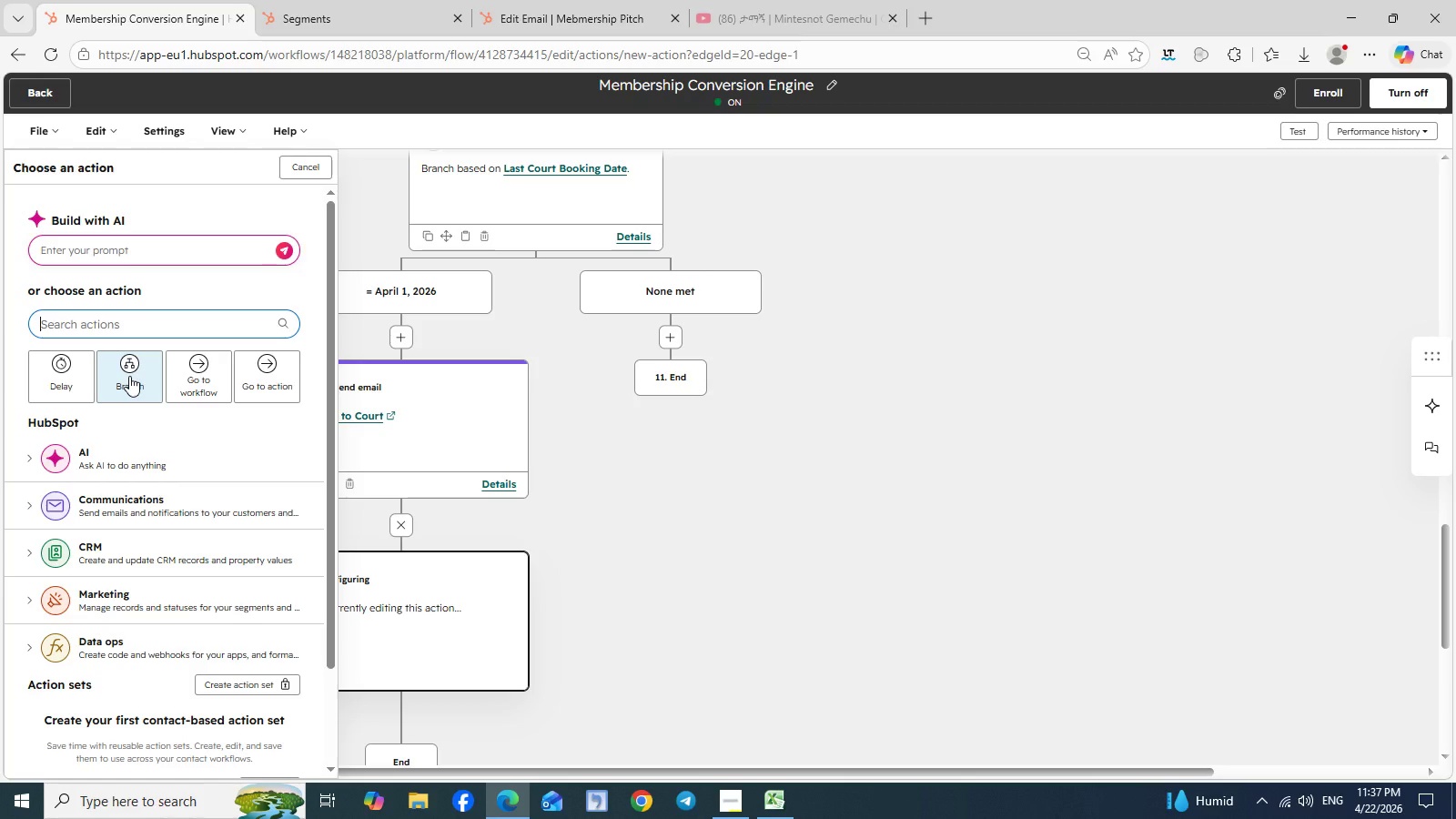 
wait(7.39)
 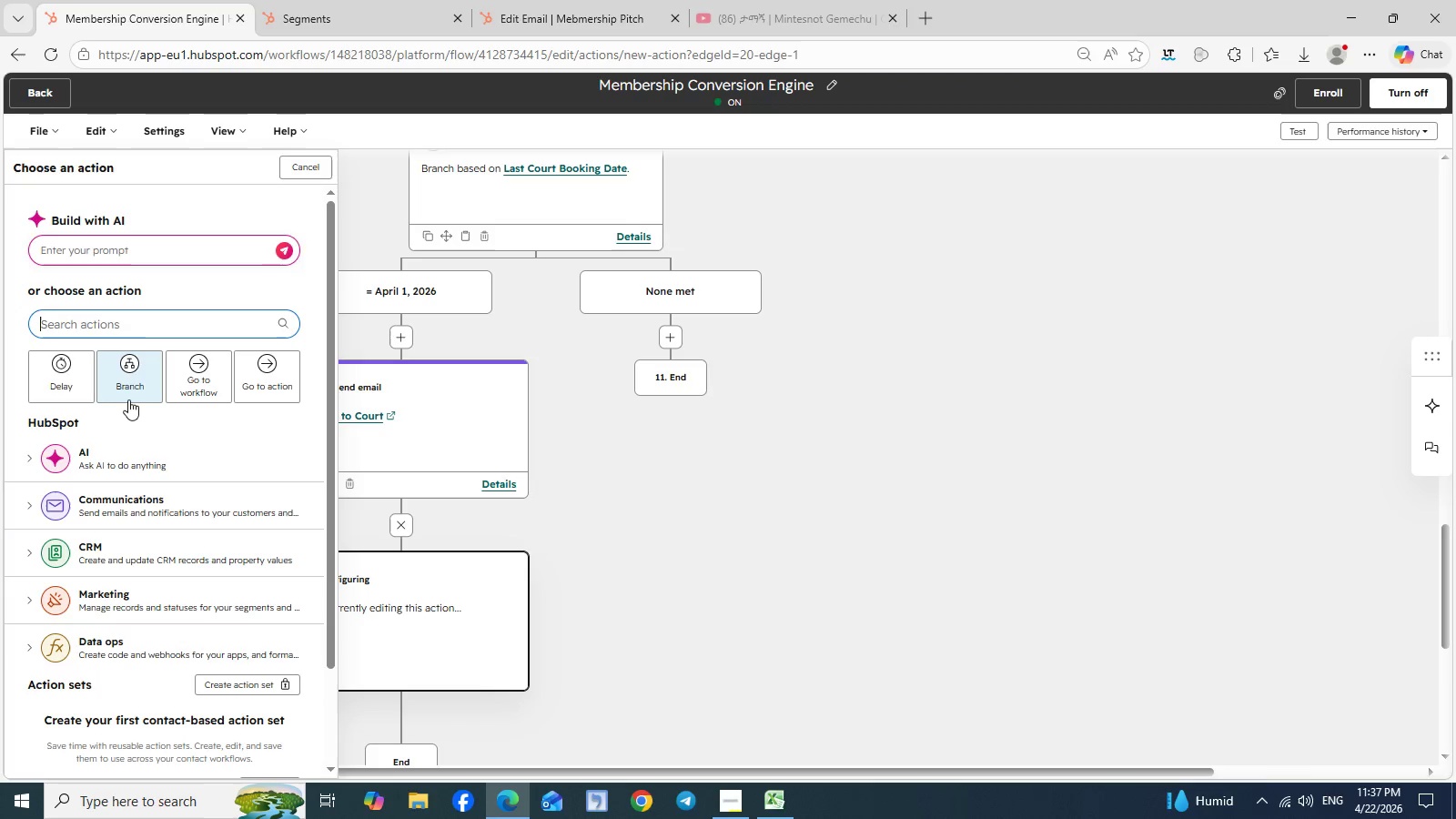 
left_click([129, 376])
 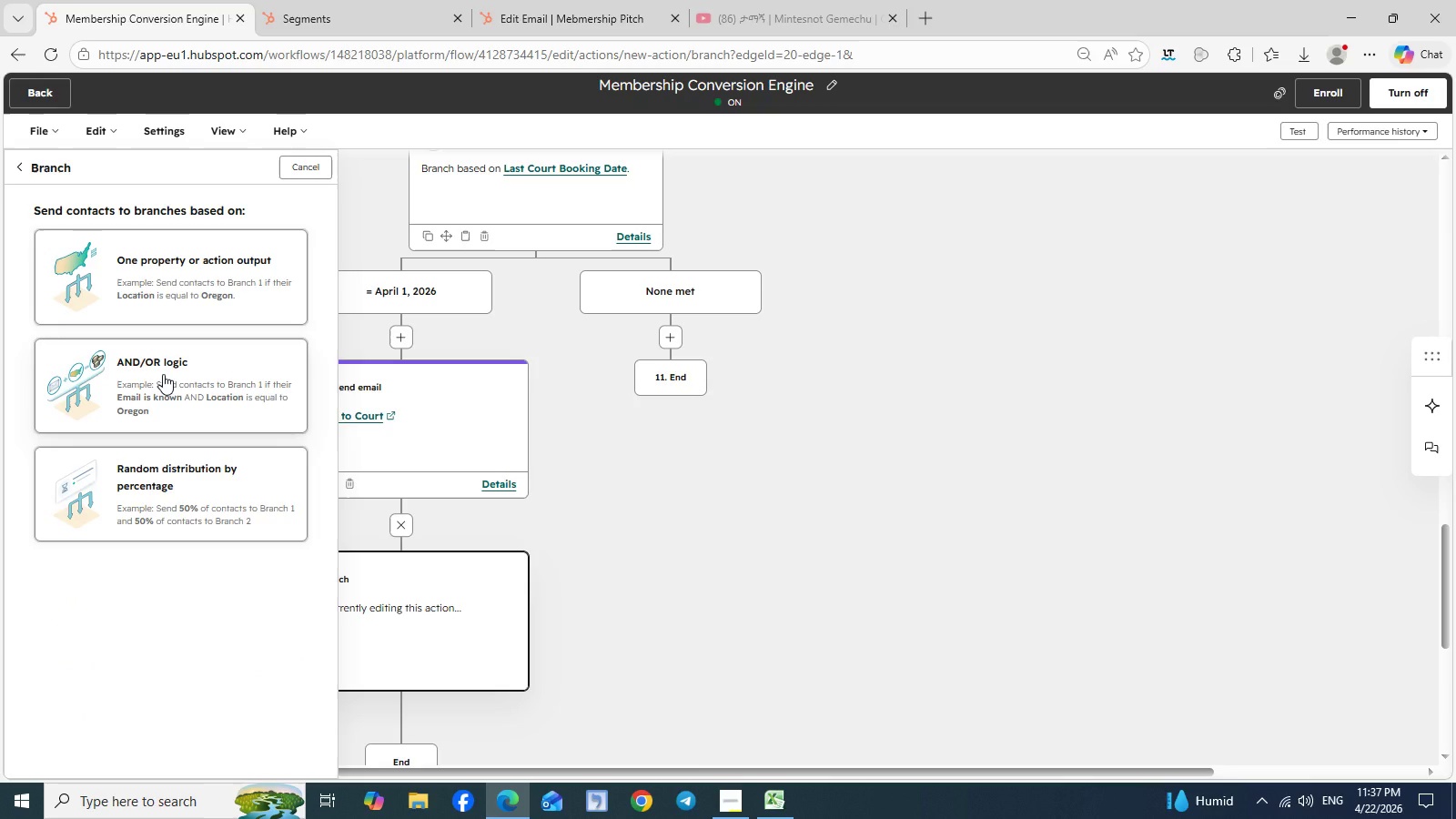 
left_click([163, 374])
 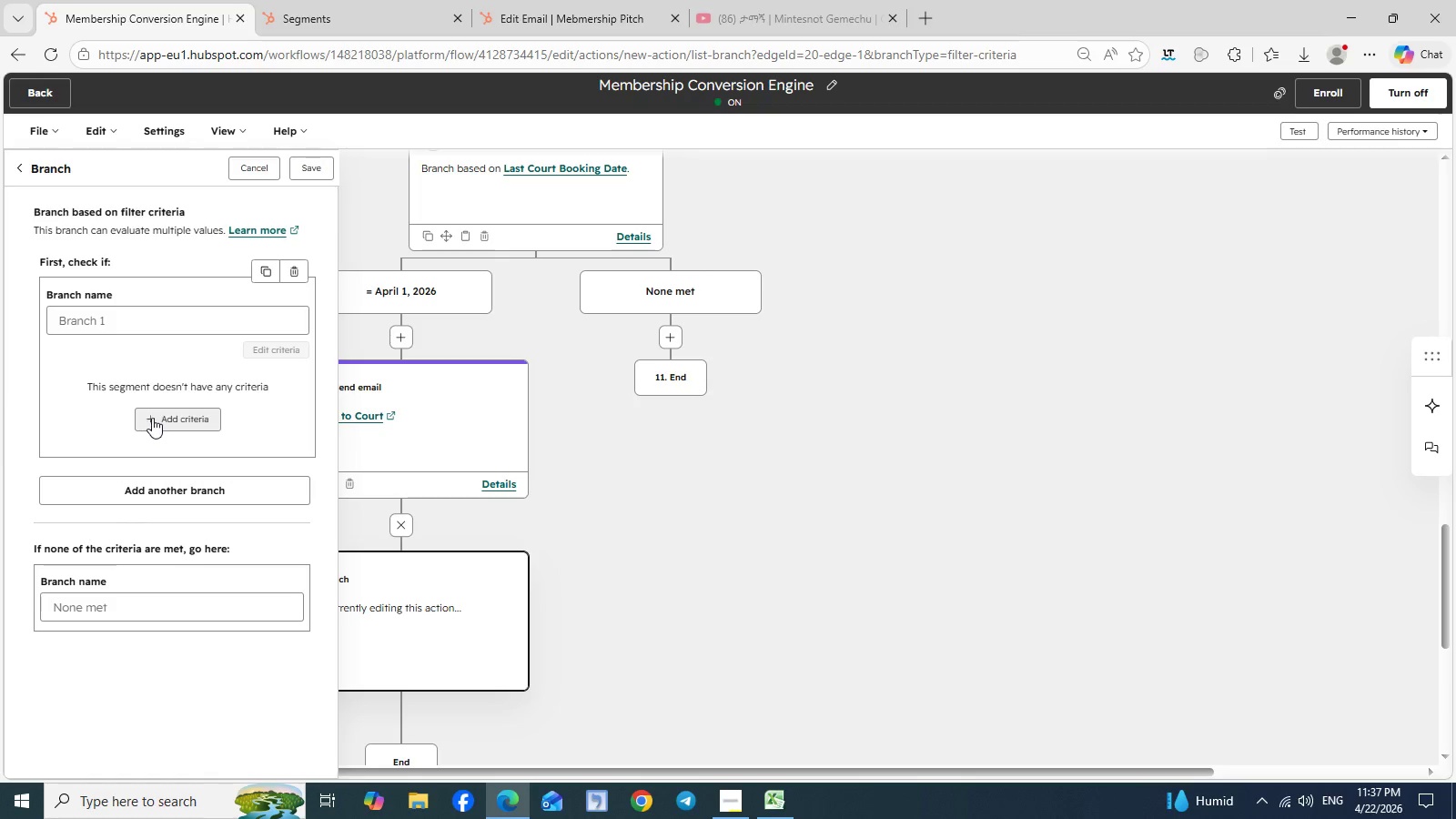 
wait(12.02)
 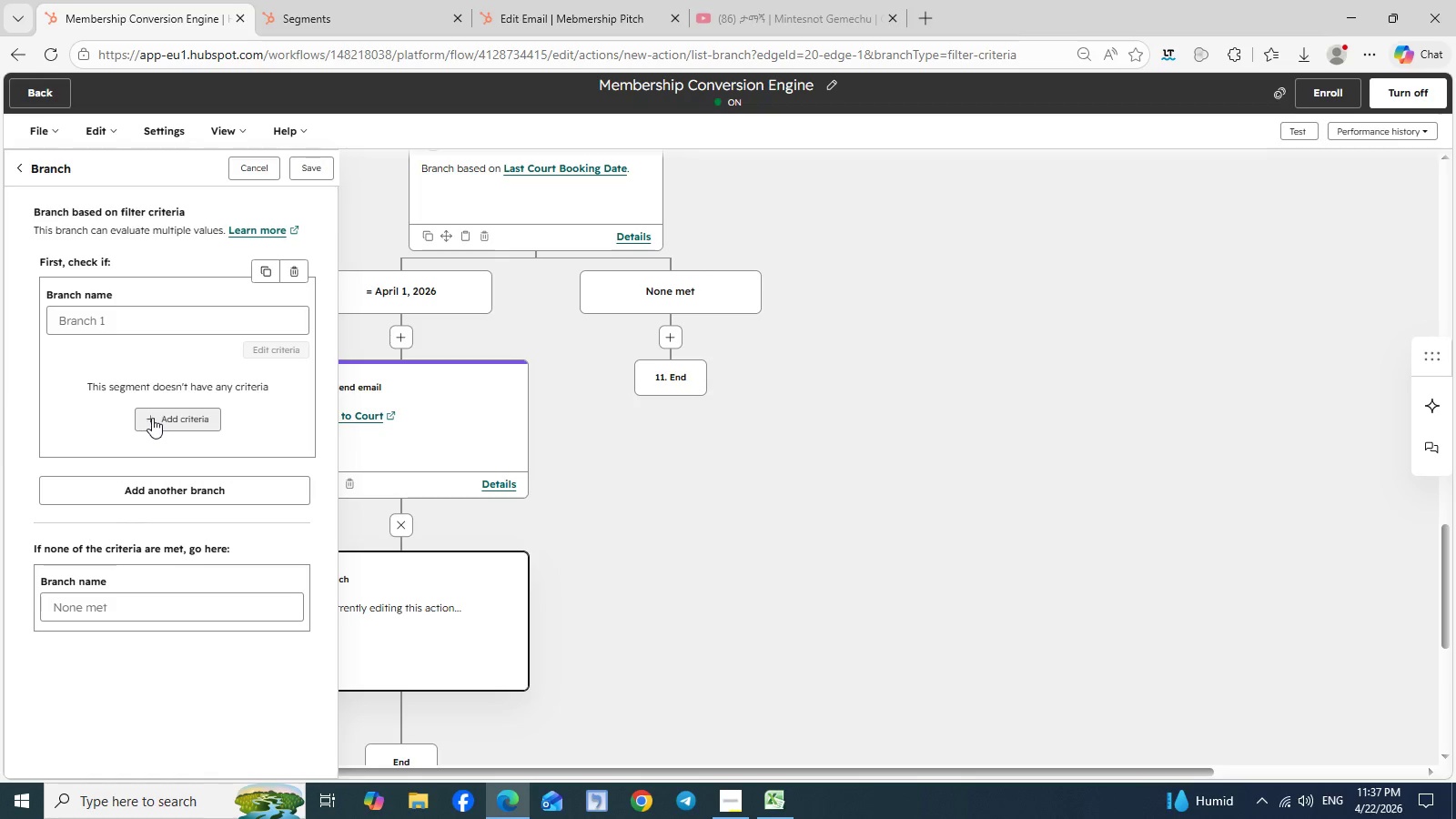 
left_click([264, 176])
 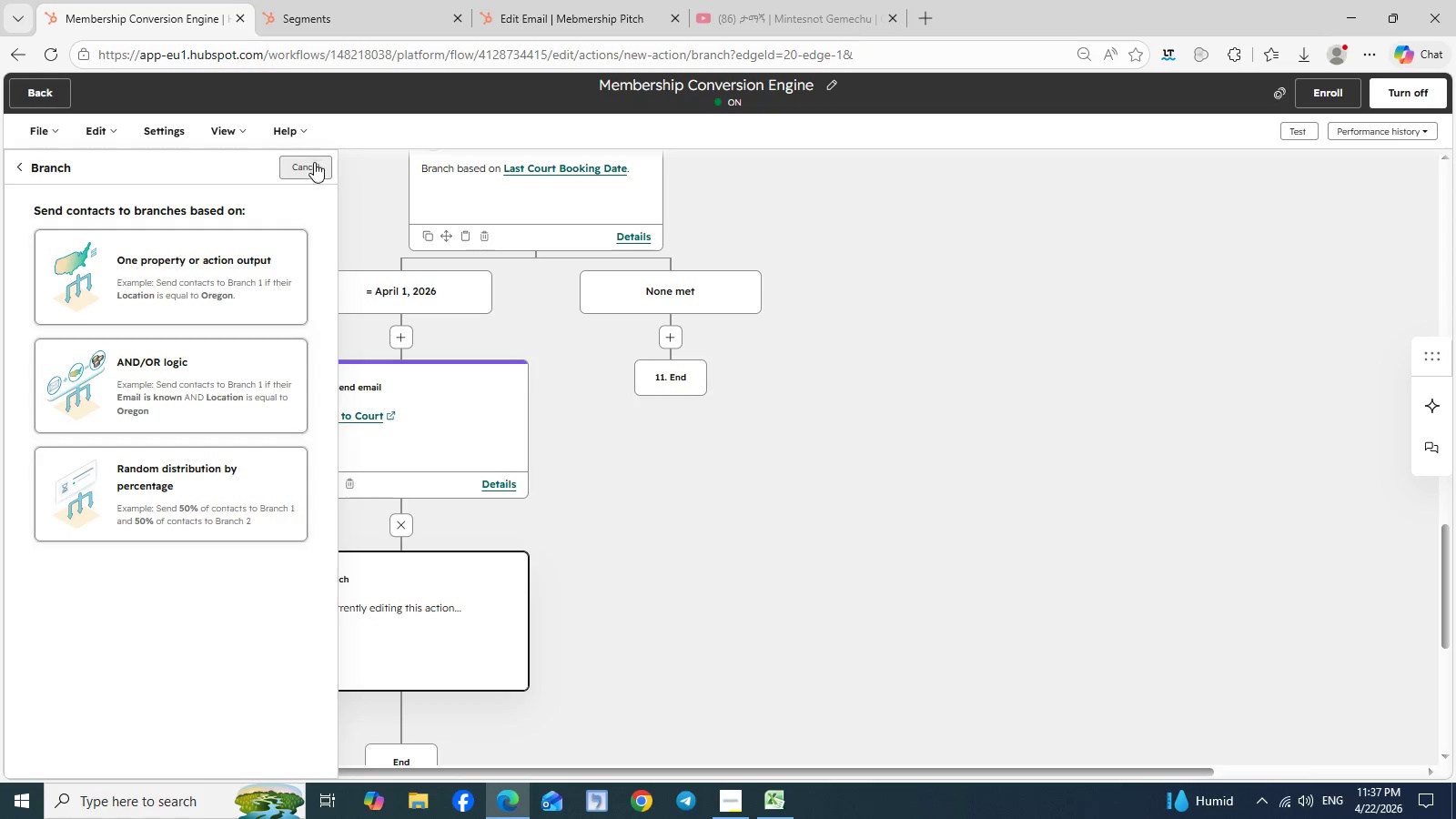 
left_click([310, 170])
 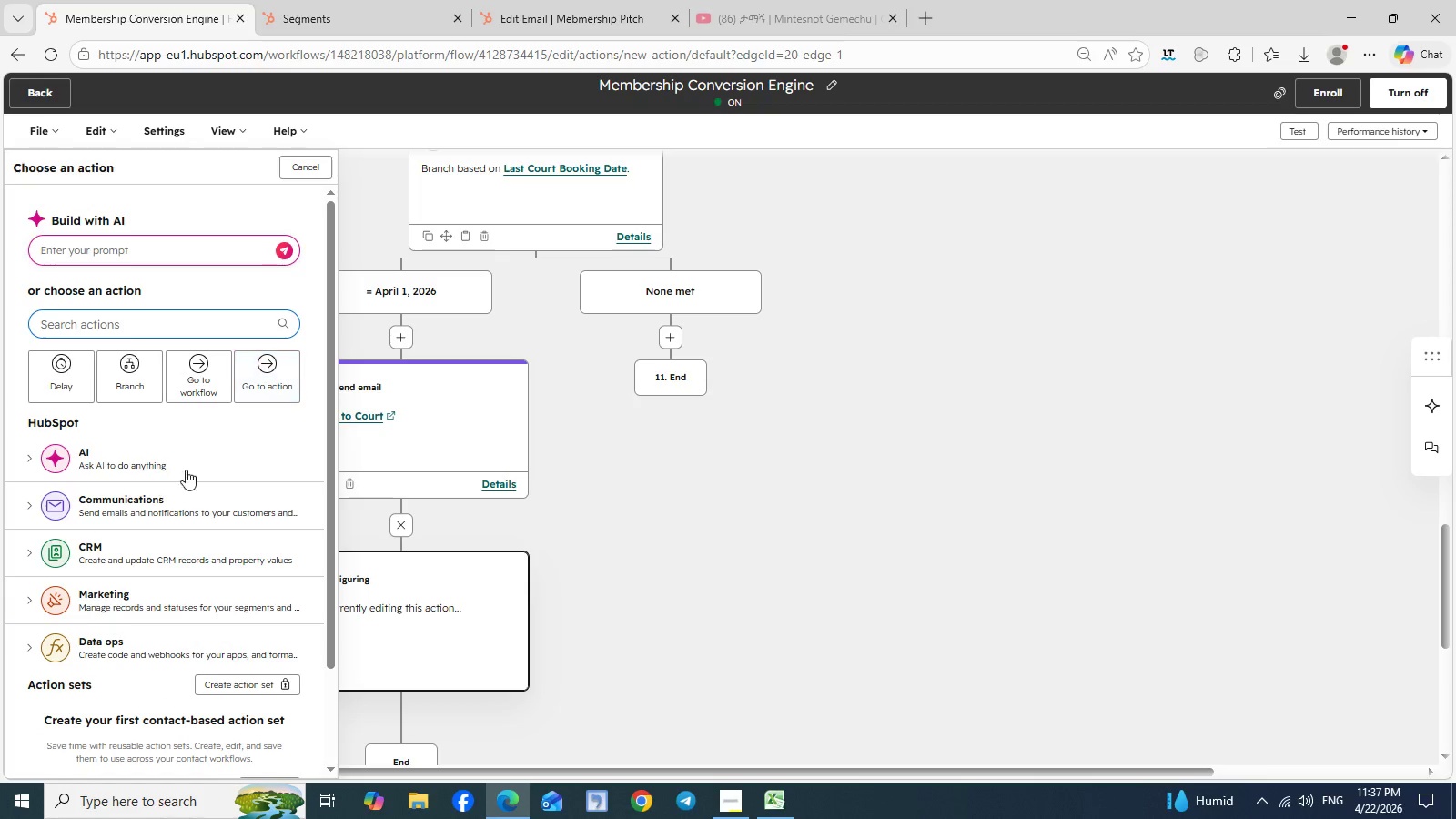 
scroll: coordinate [167, 520], scroll_direction: down, amount: 2.0
 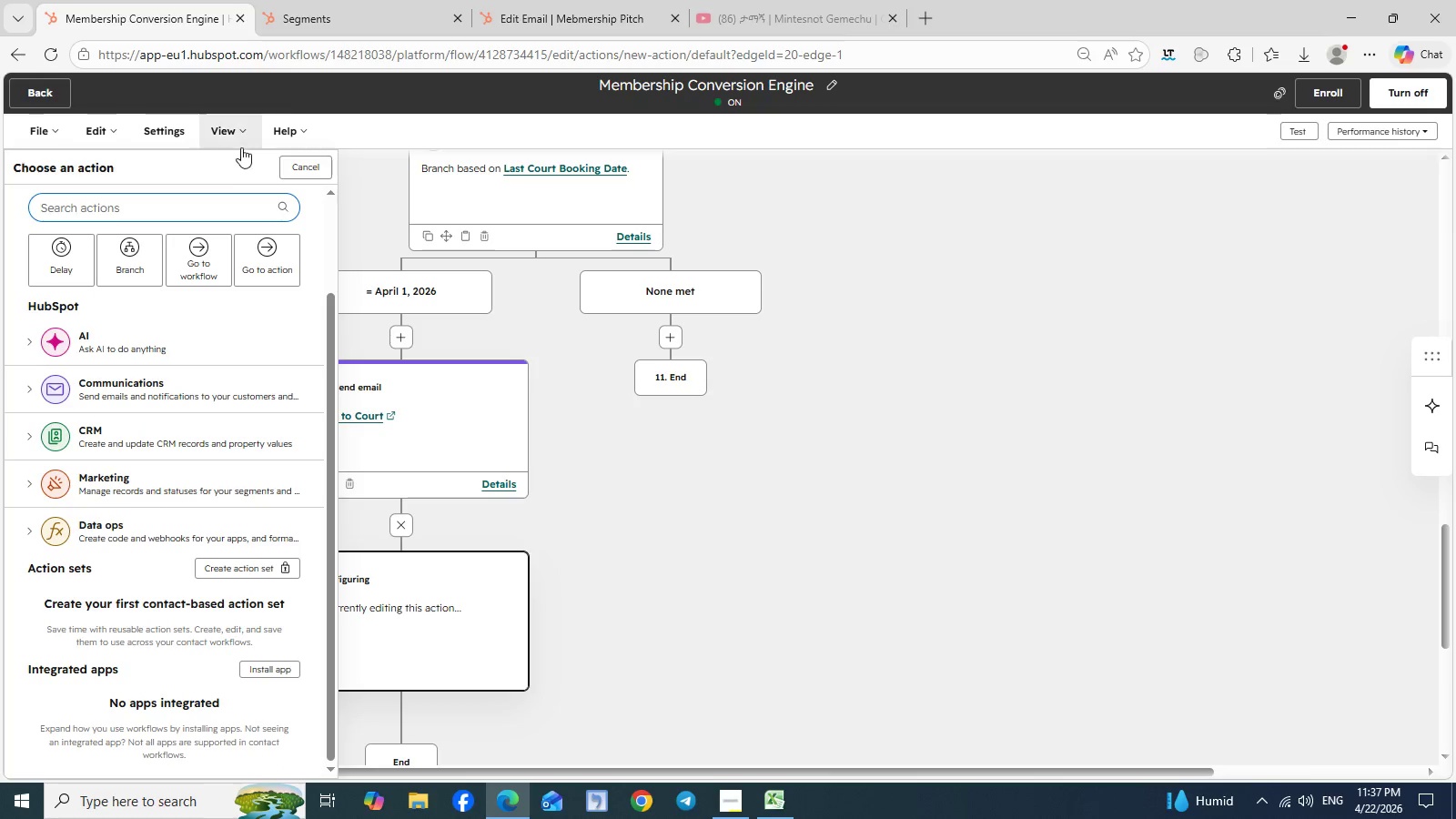 
left_click([247, 131])
 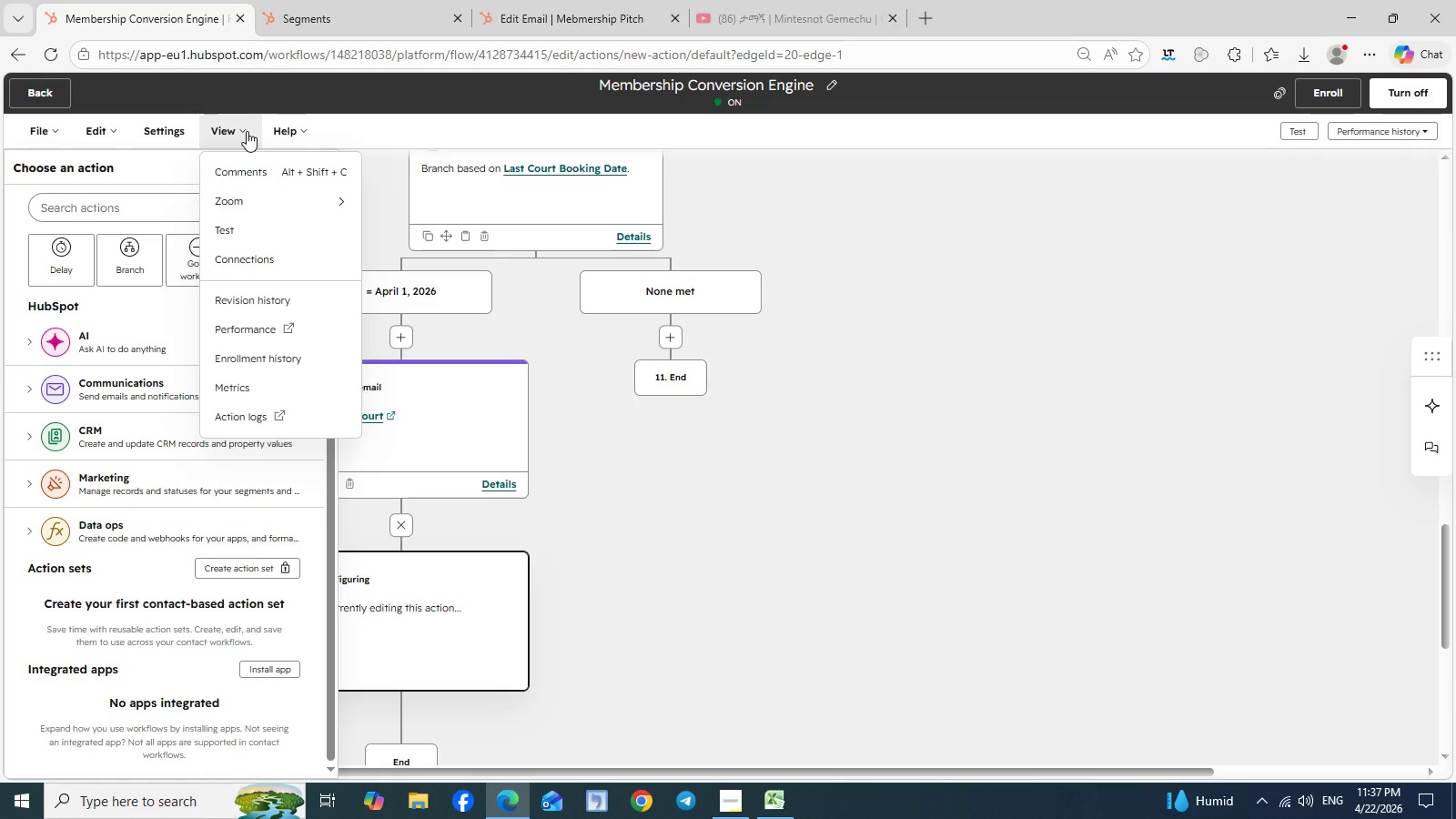 
wait(8.83)
 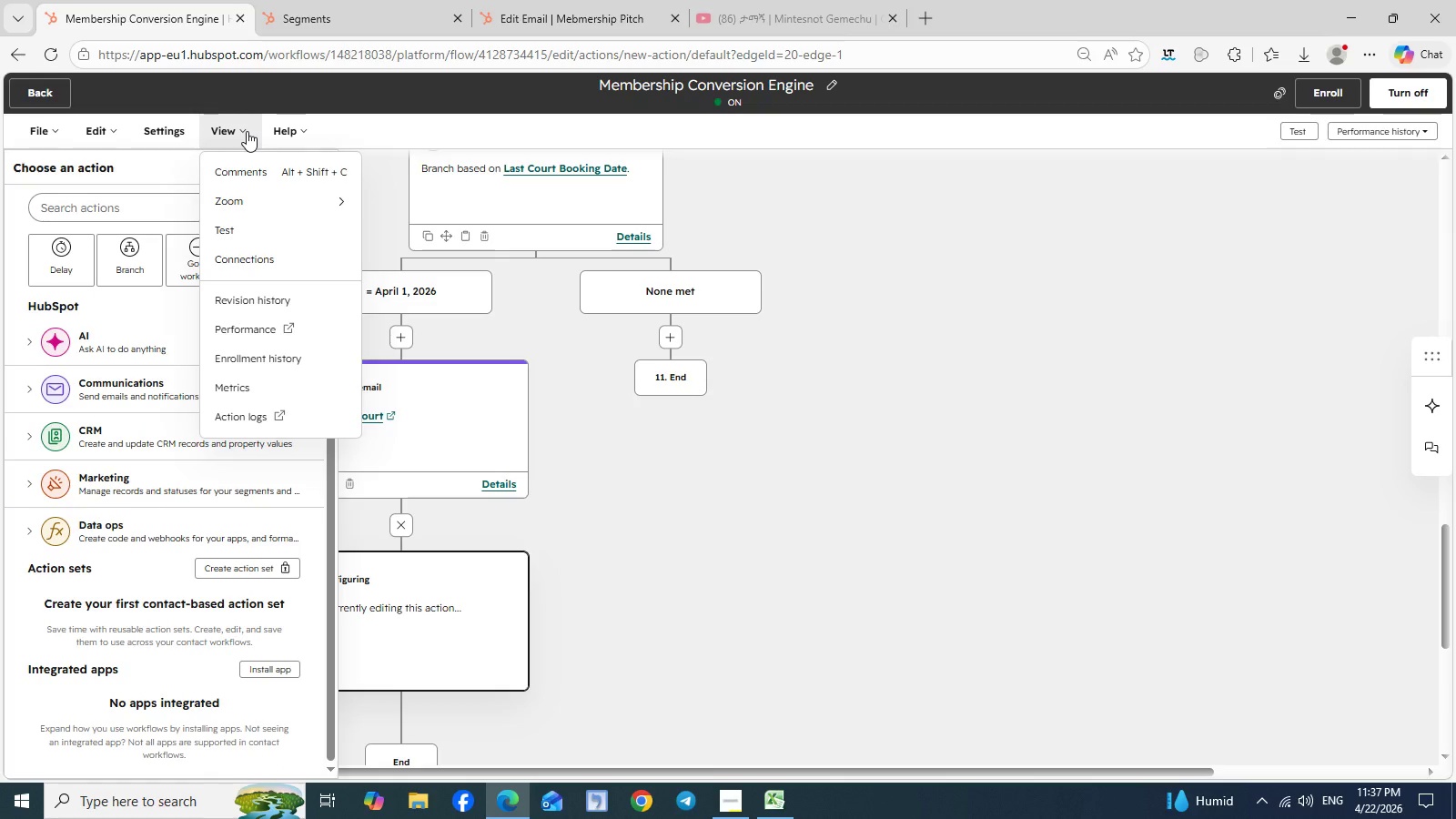 
left_click([109, 126])
 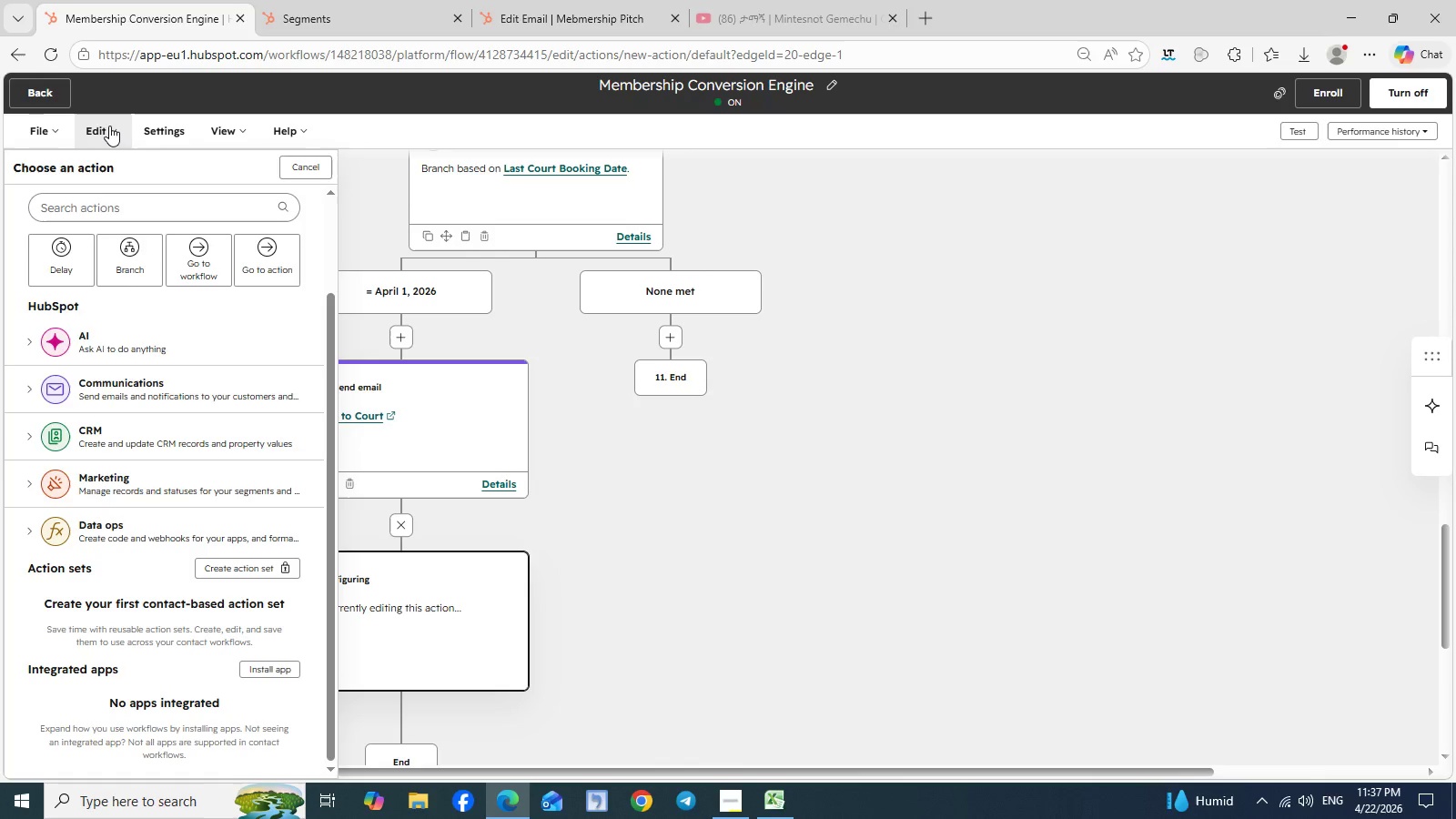 
left_click([109, 126])
 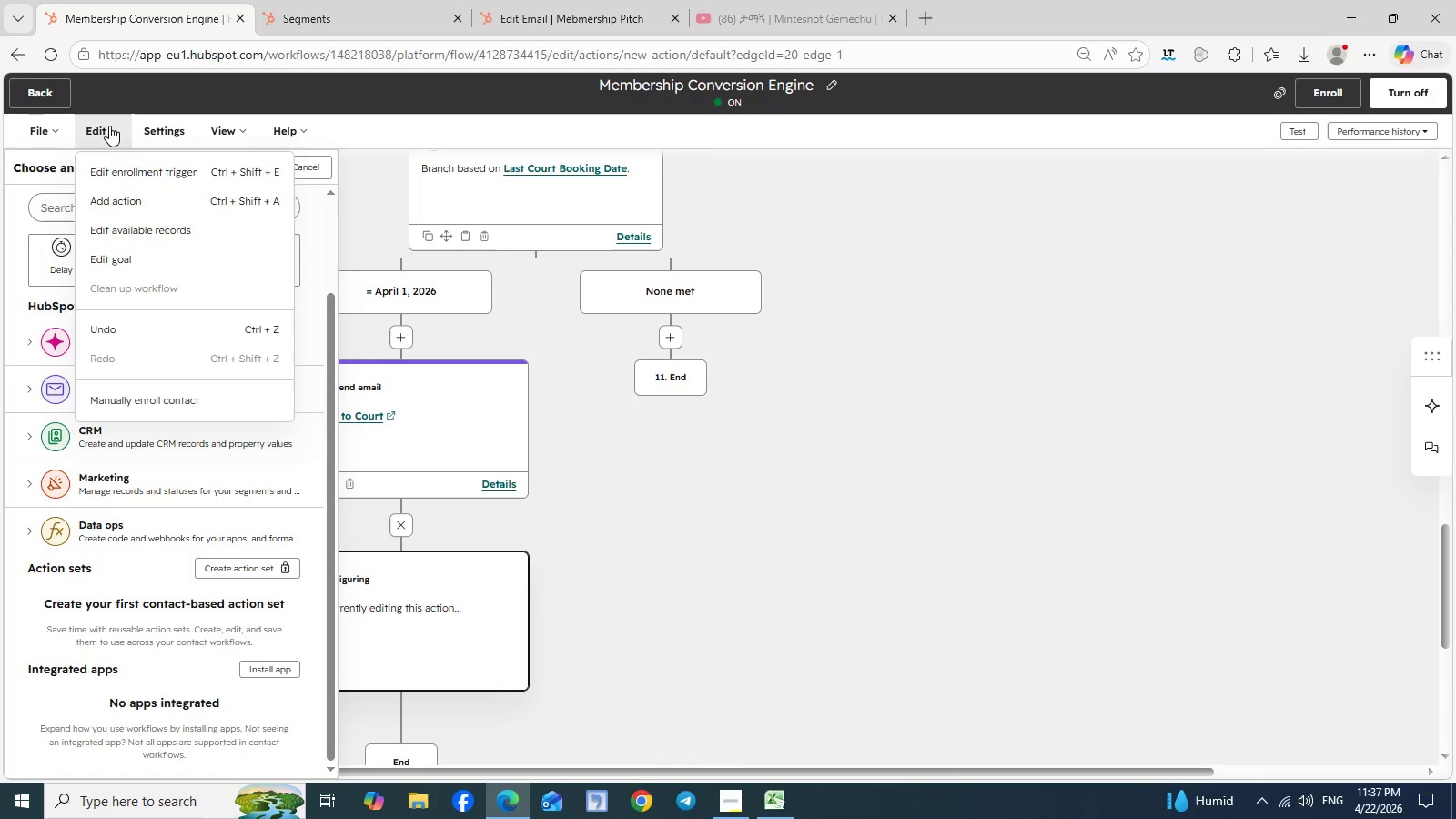 
wait(8.53)
 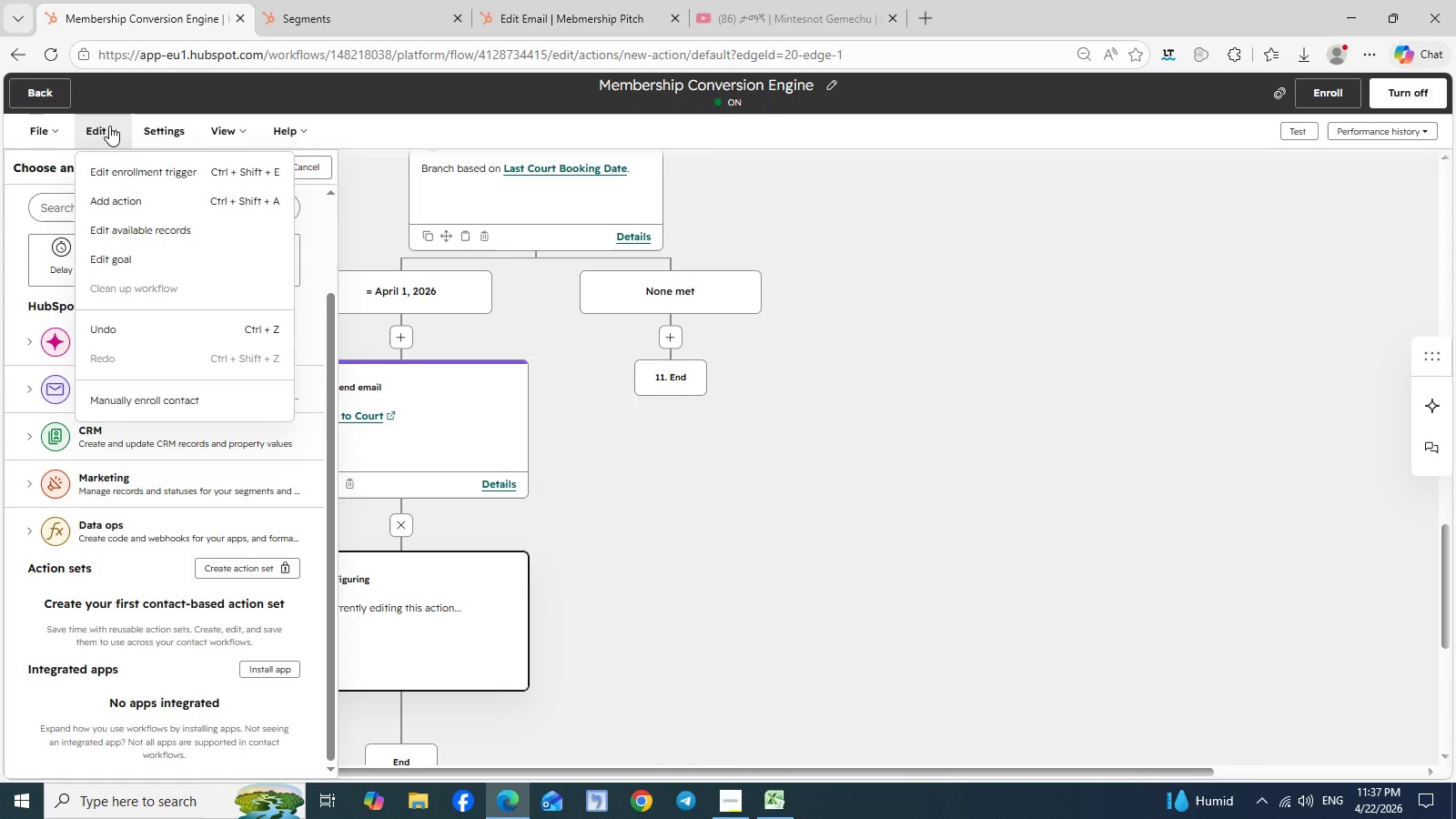 
left_click([112, 194])
 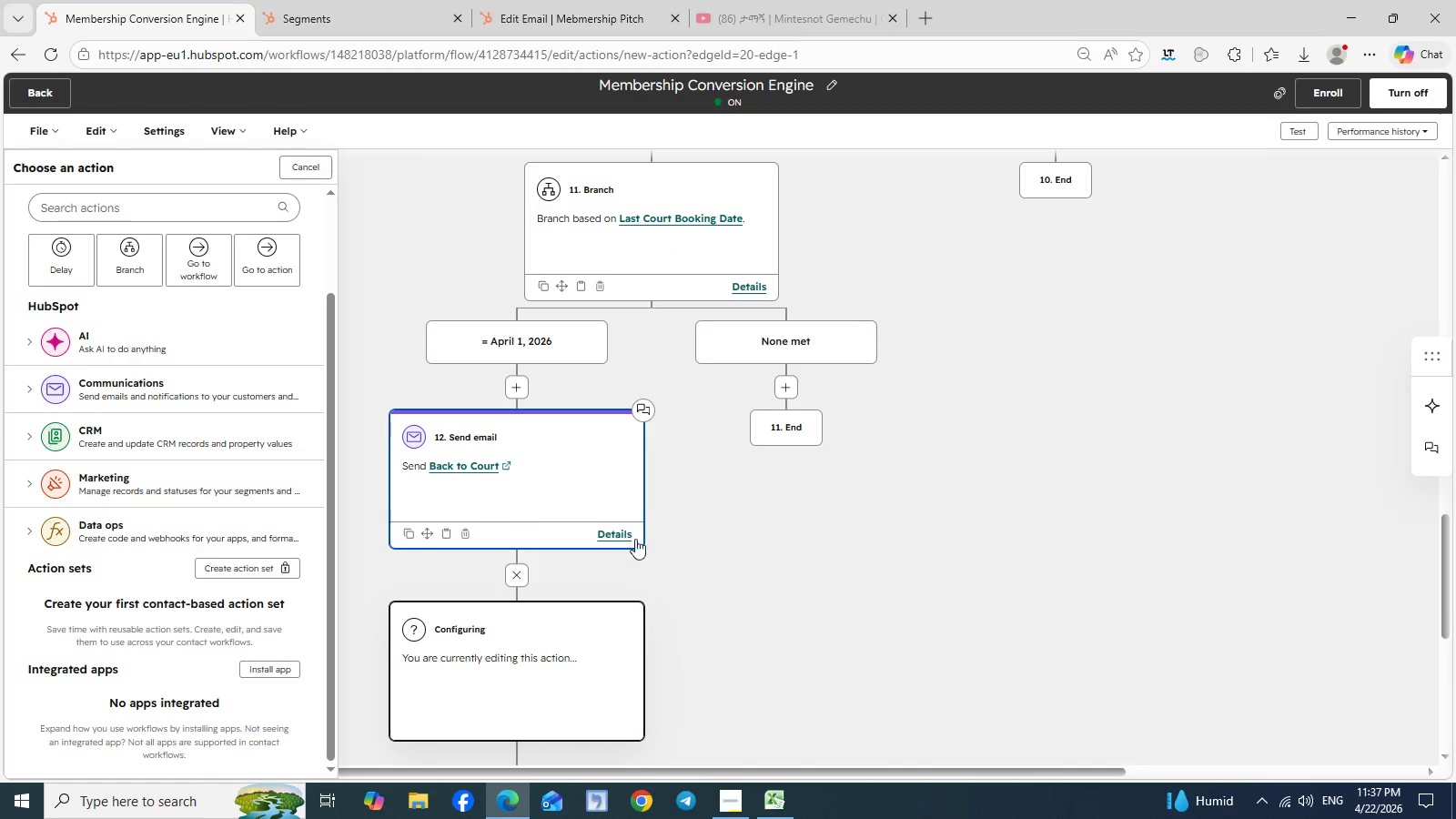 
scroll: coordinate [675, 565], scroll_direction: down, amount: 1.0
 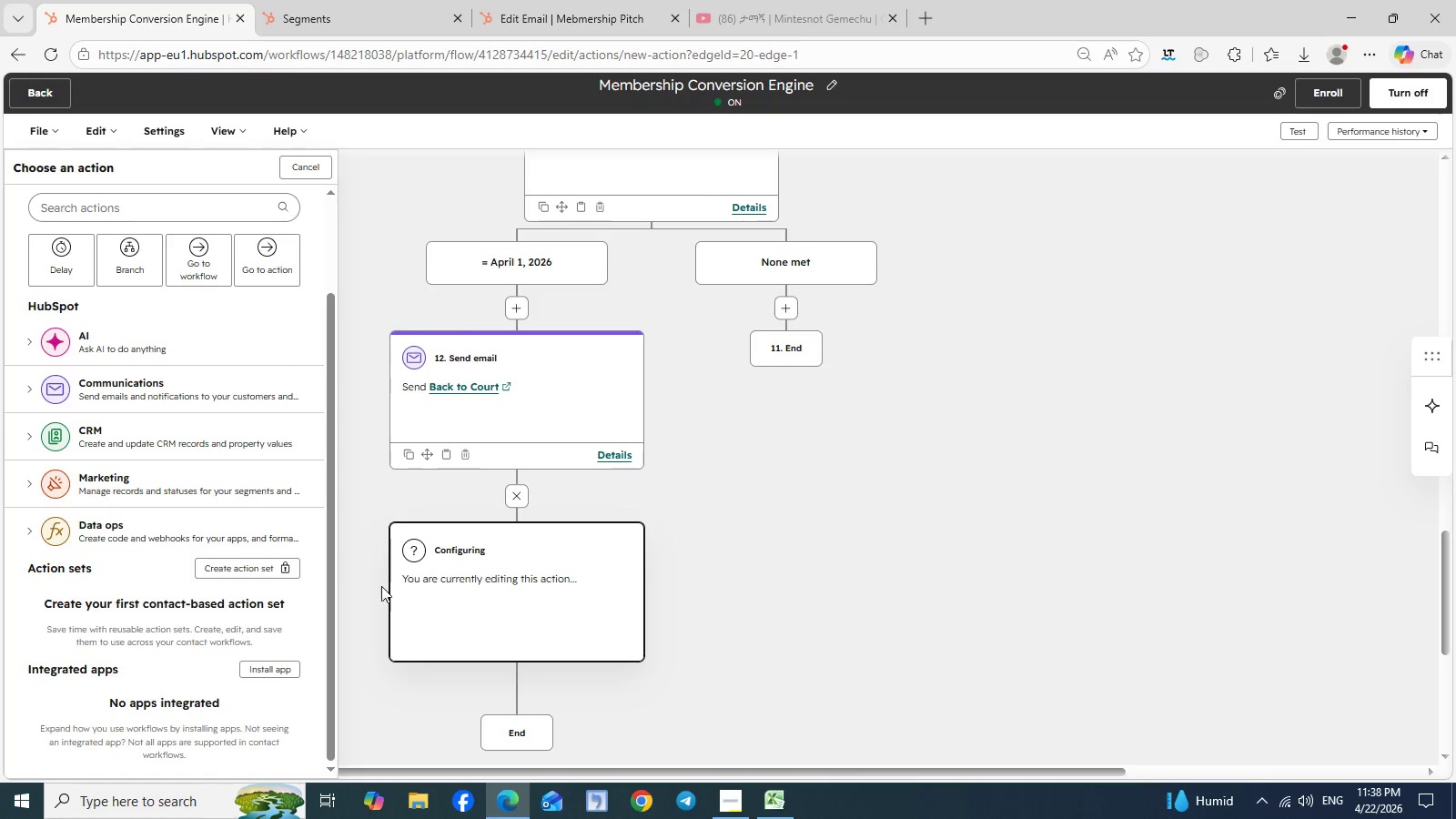 
wait(8.35)
 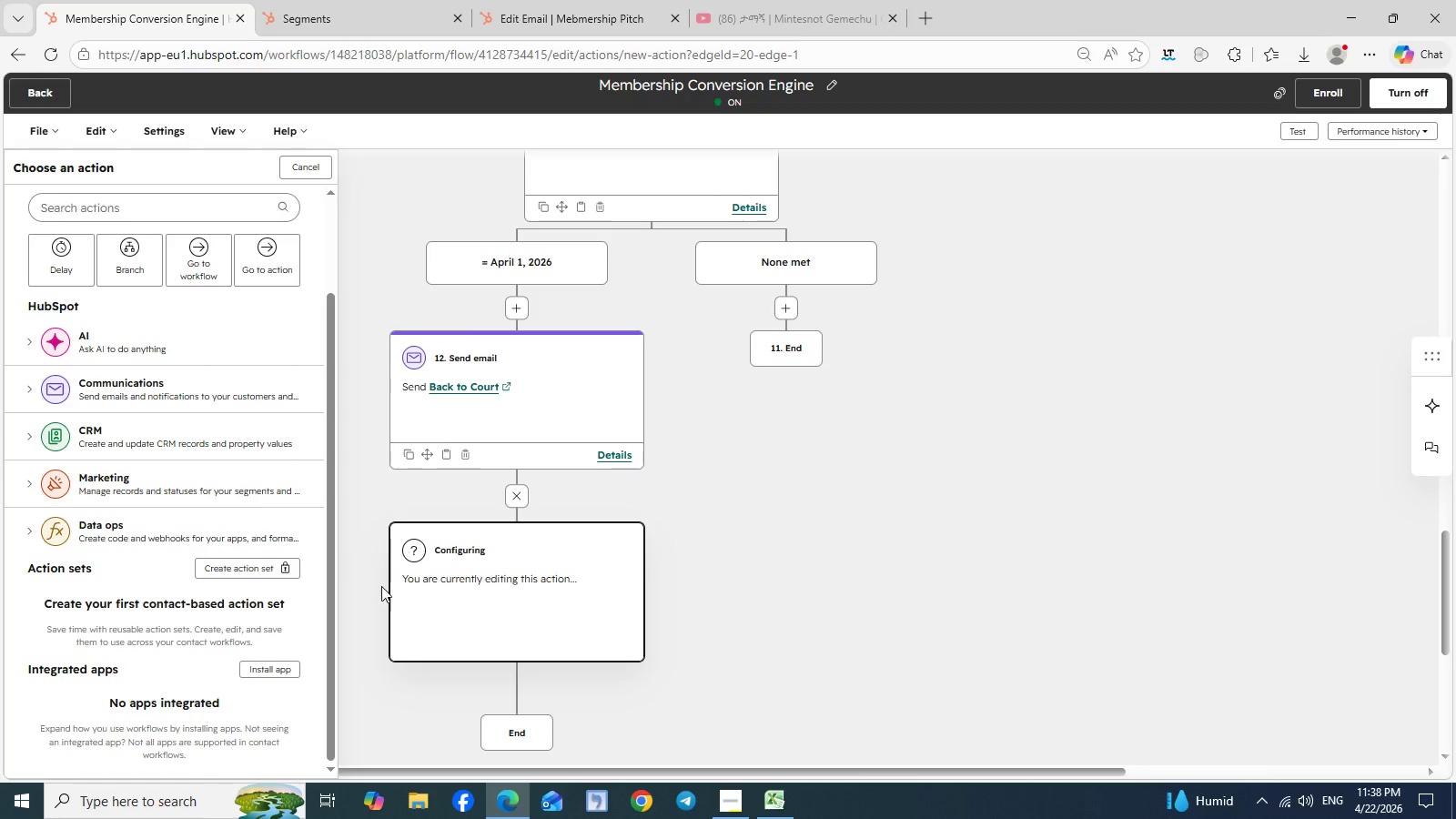 
left_click([28, 388])
 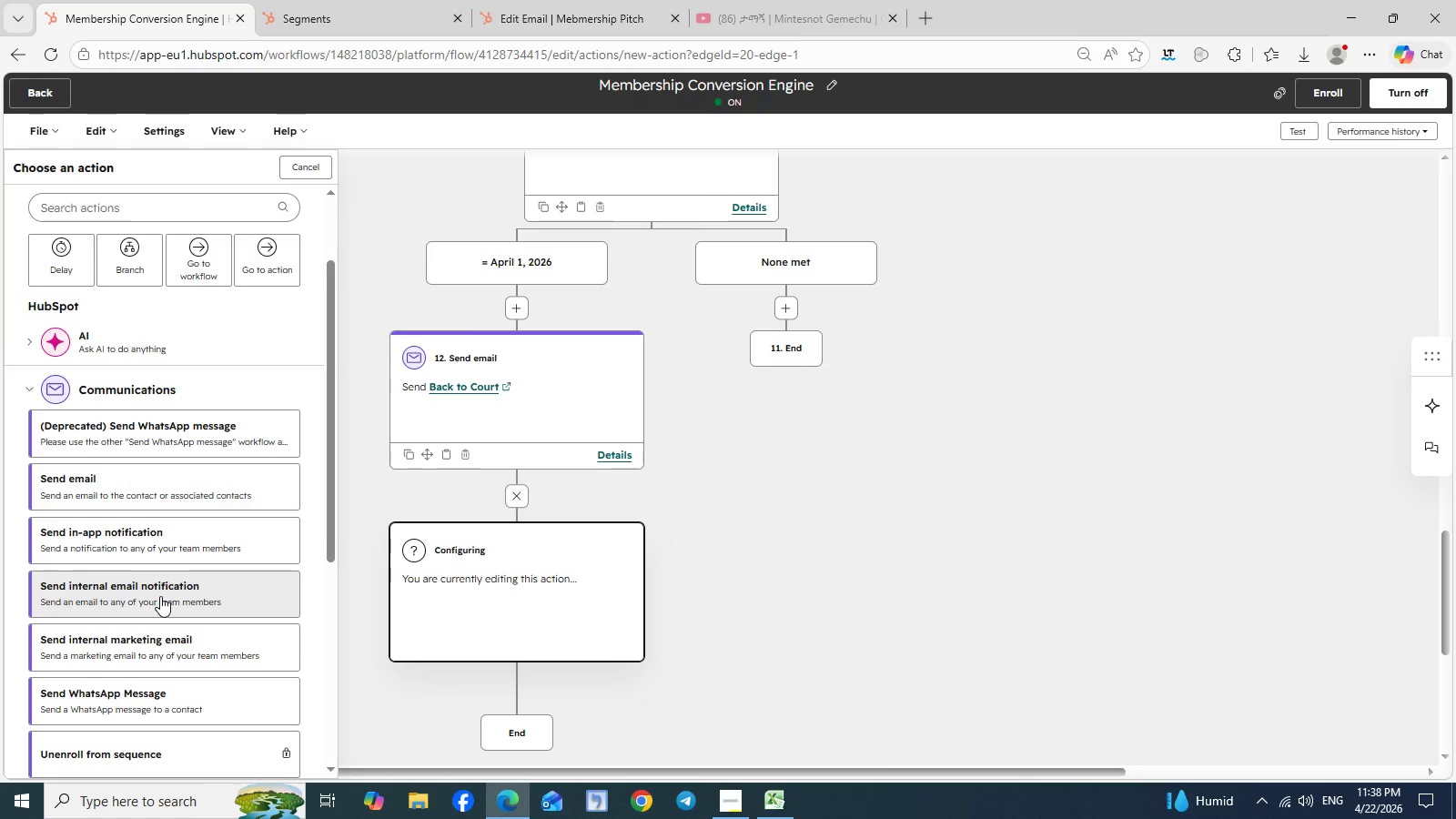 
scroll: coordinate [160, 596], scroll_direction: down, amount: 2.0
 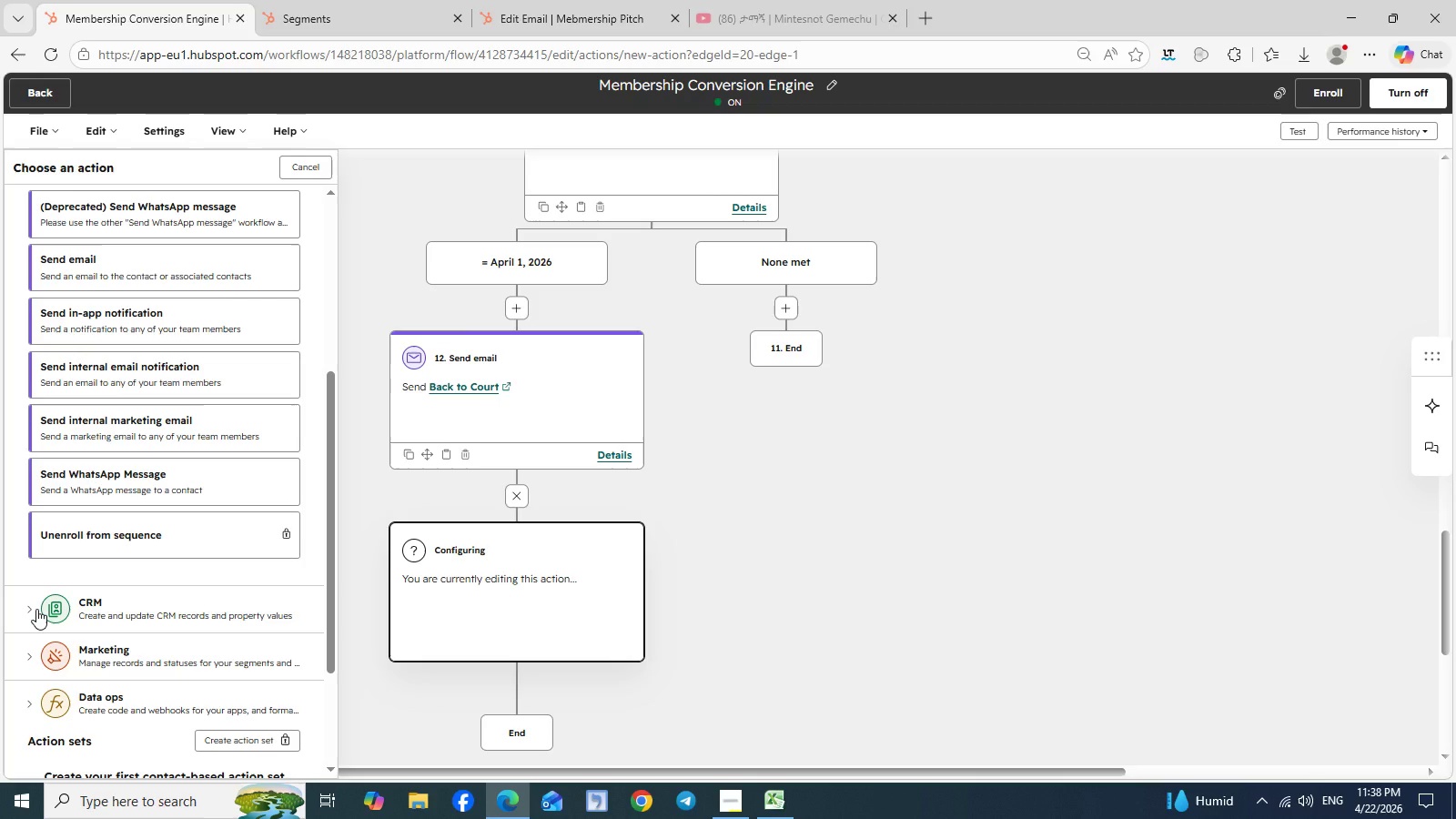 
left_click([36, 609])
 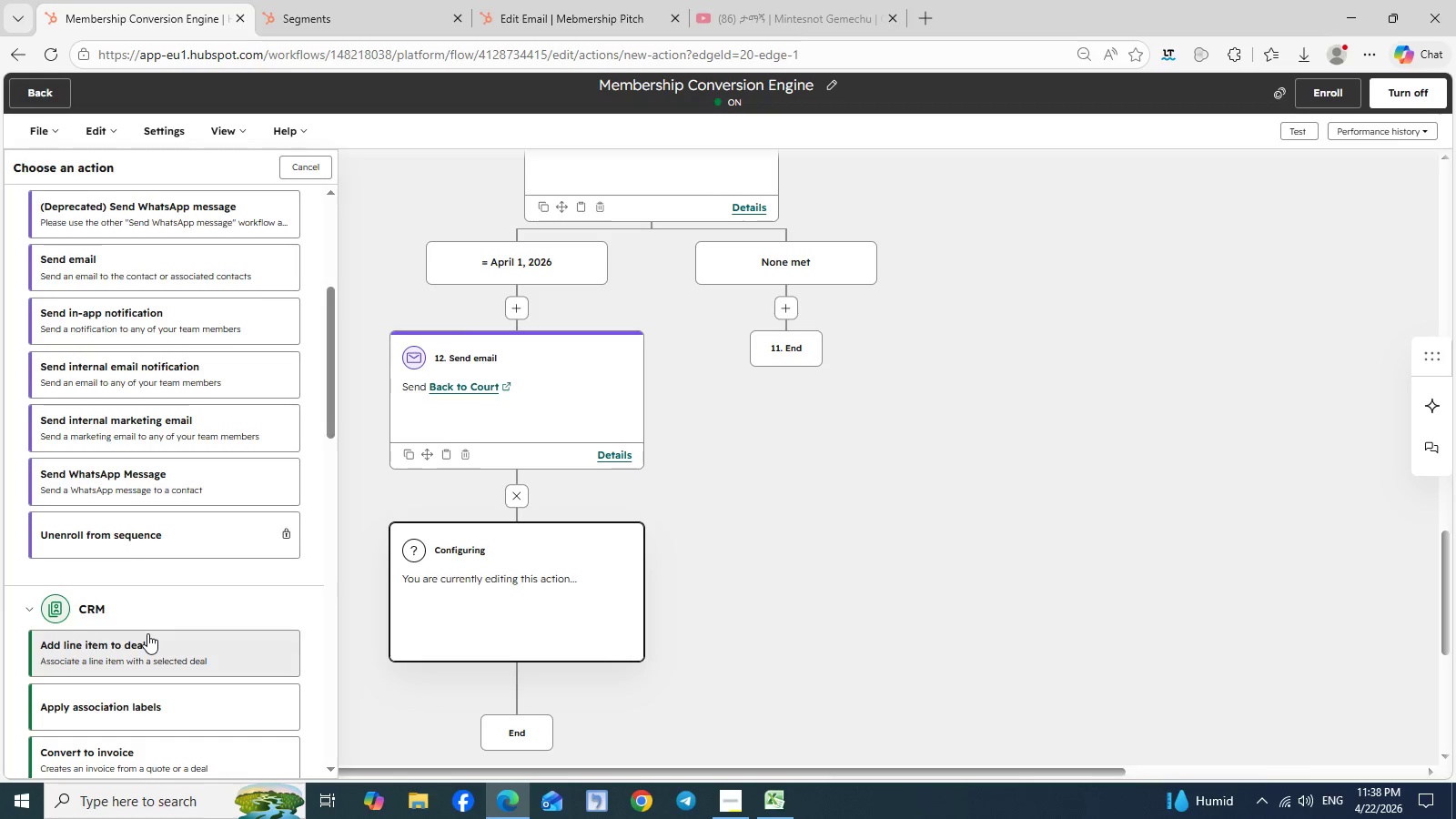 
scroll: coordinate [147, 633], scroll_direction: down, amount: 9.0
 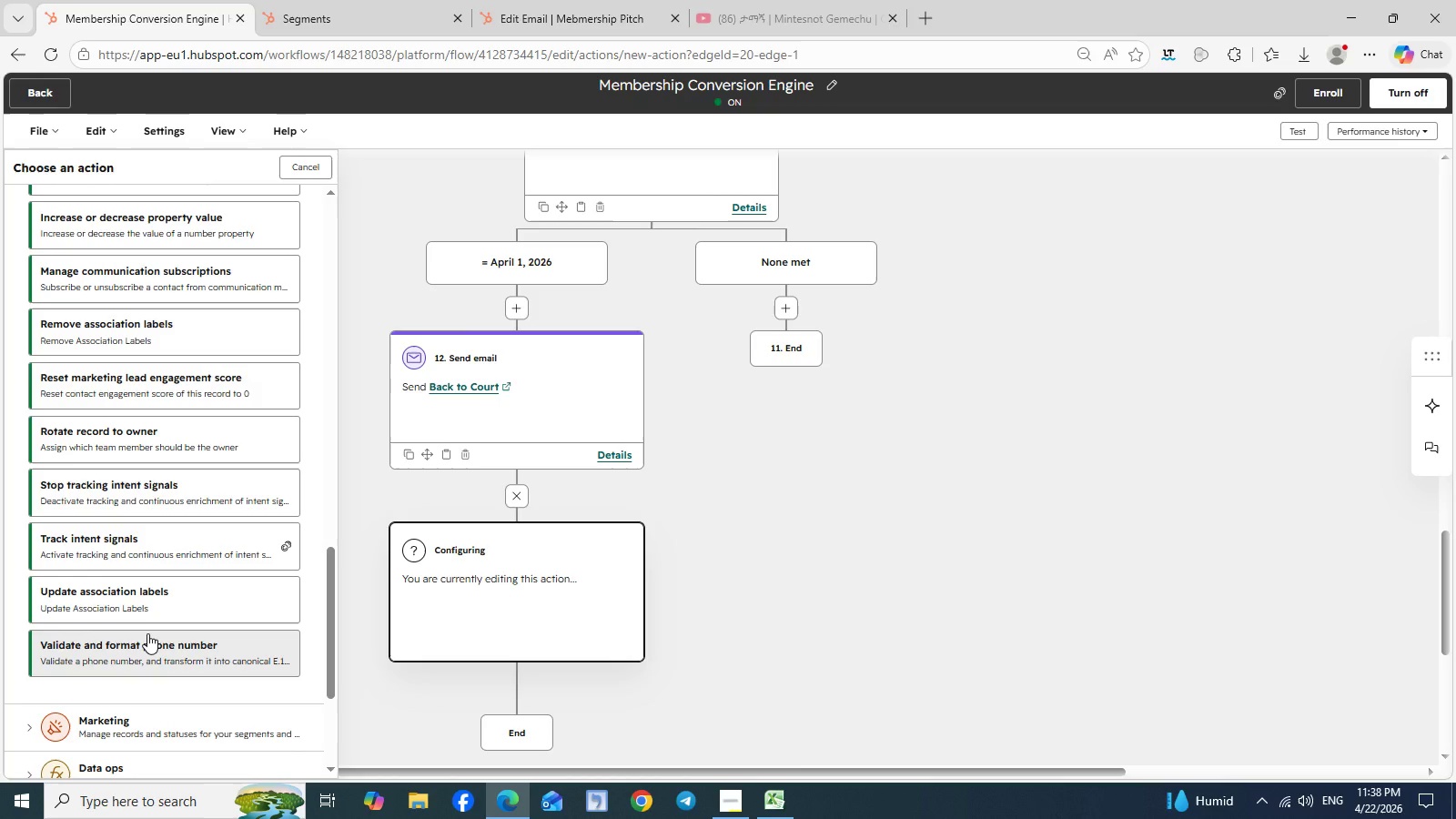 
wait(5.71)
 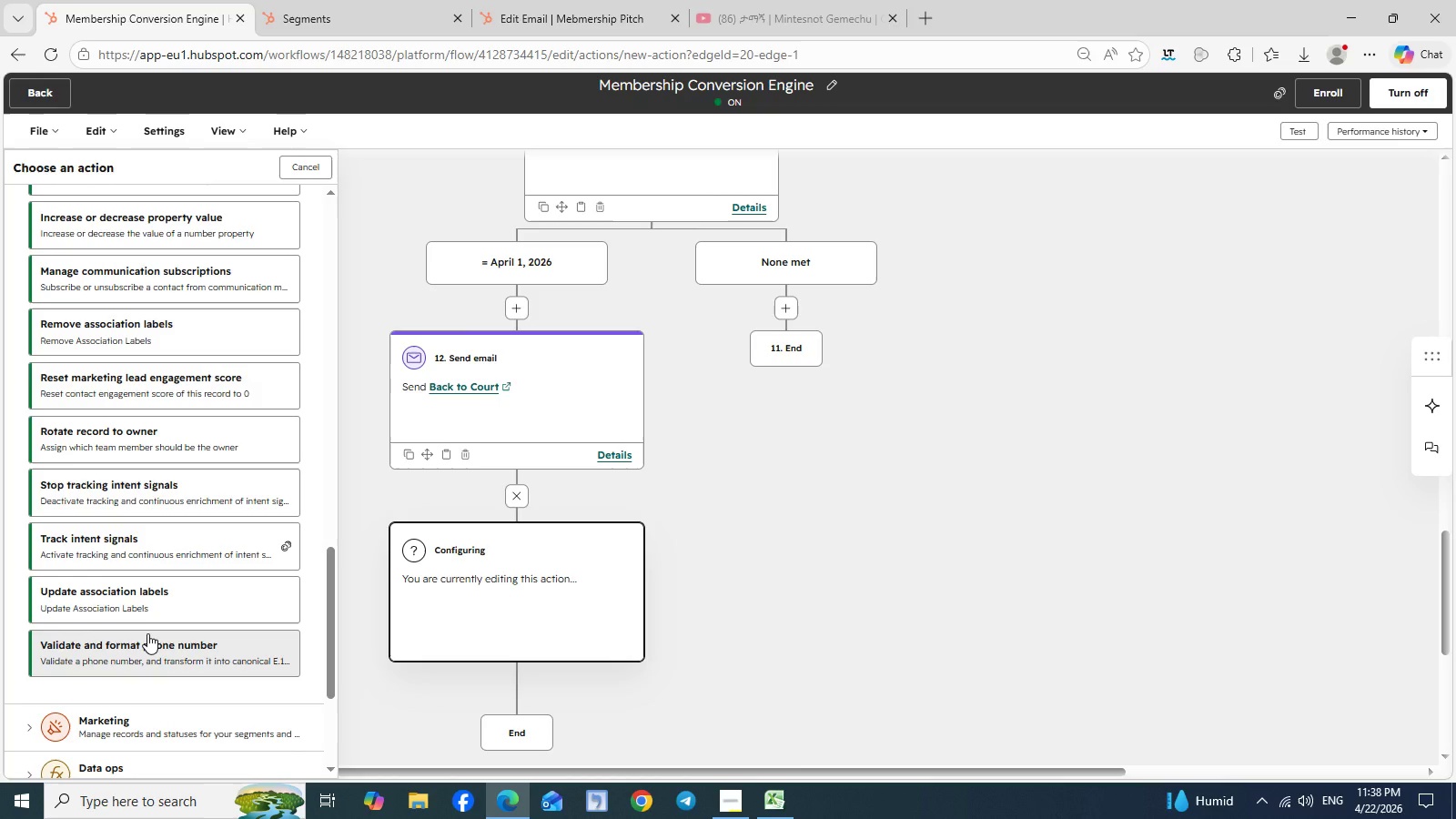 
left_click([147, 606])
 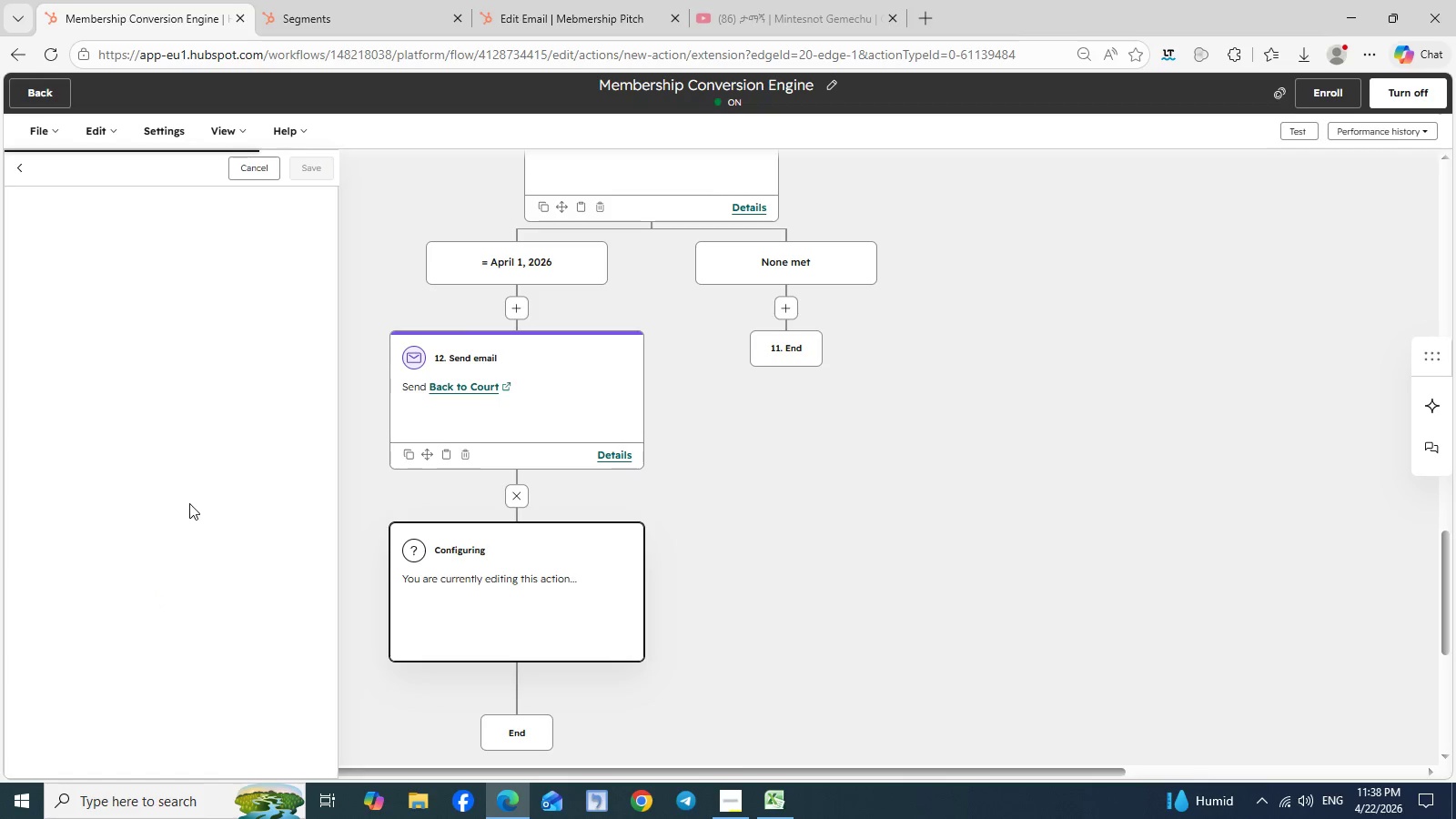 
wait(12.8)
 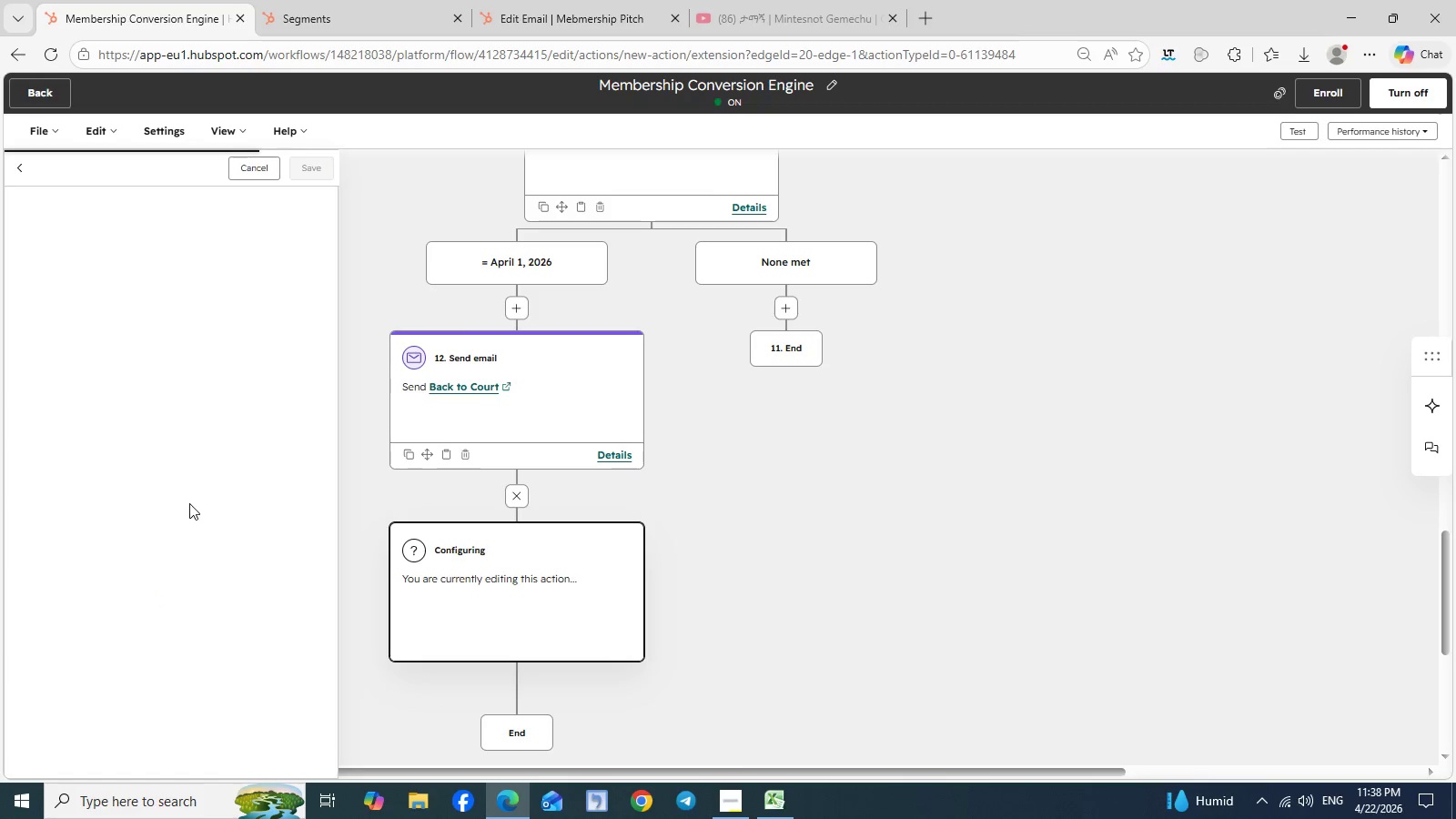 
left_click([297, 268])
 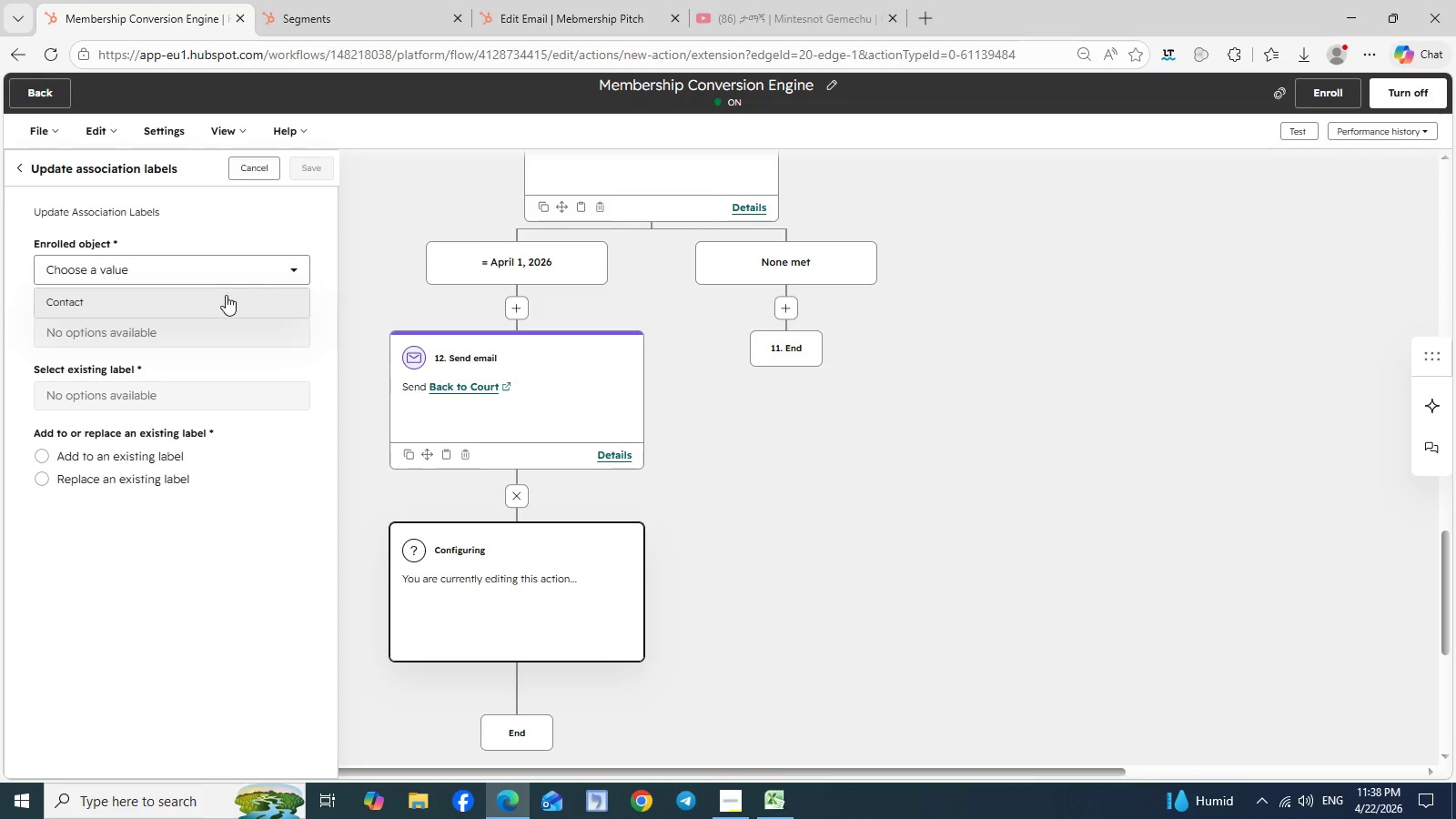 
left_click([217, 298])
 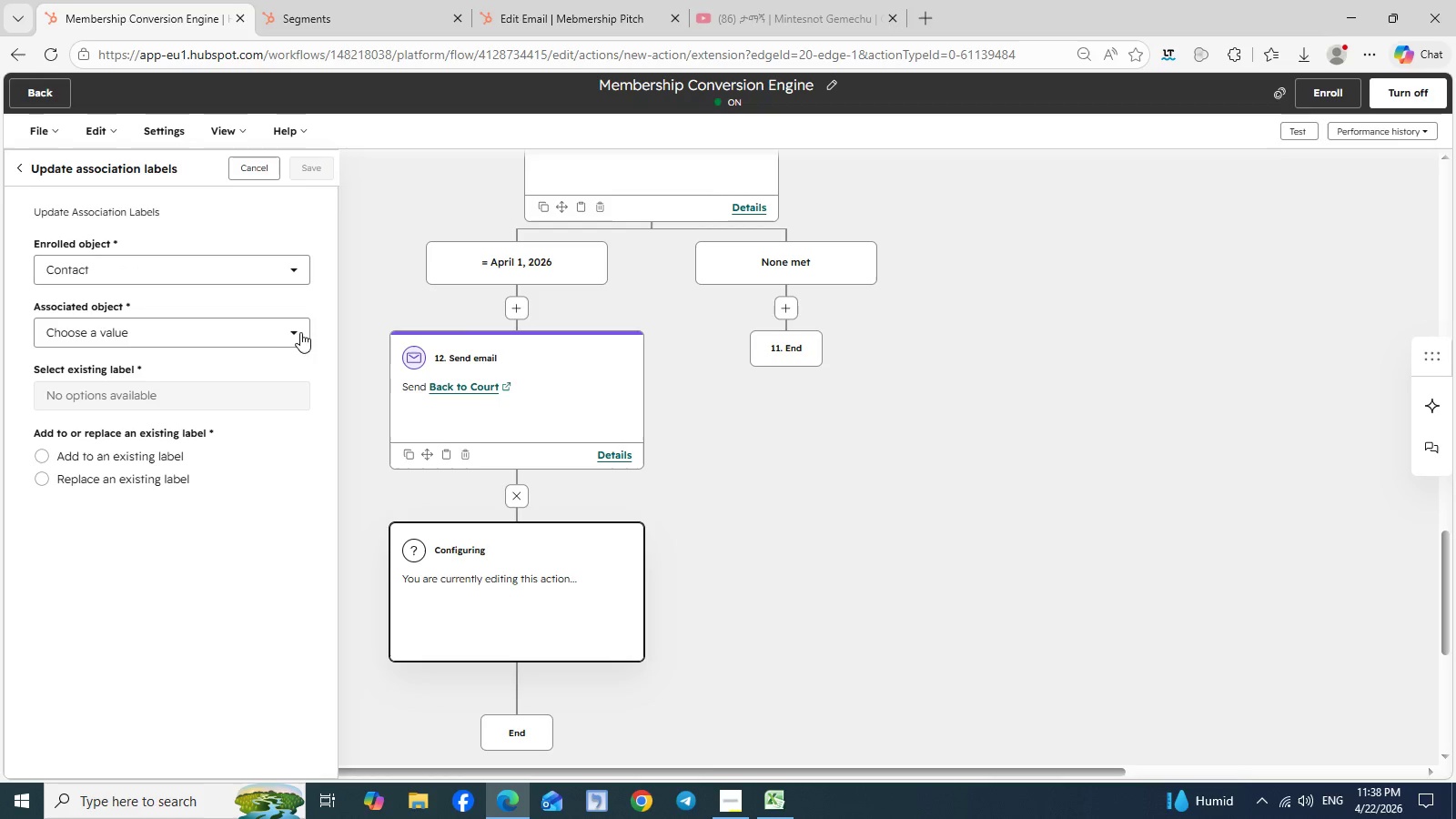 
left_click([296, 332])
 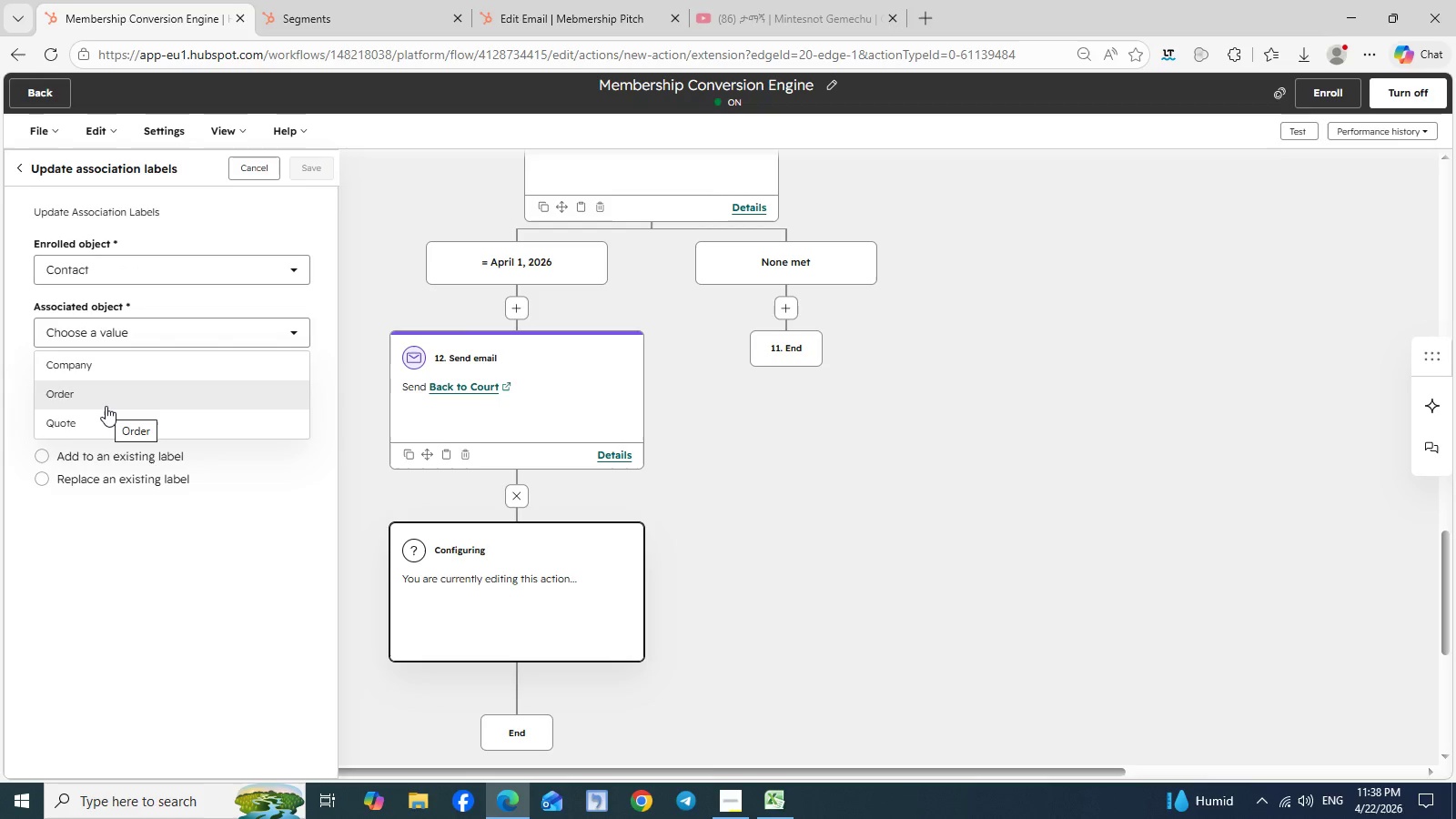 
wait(5.69)
 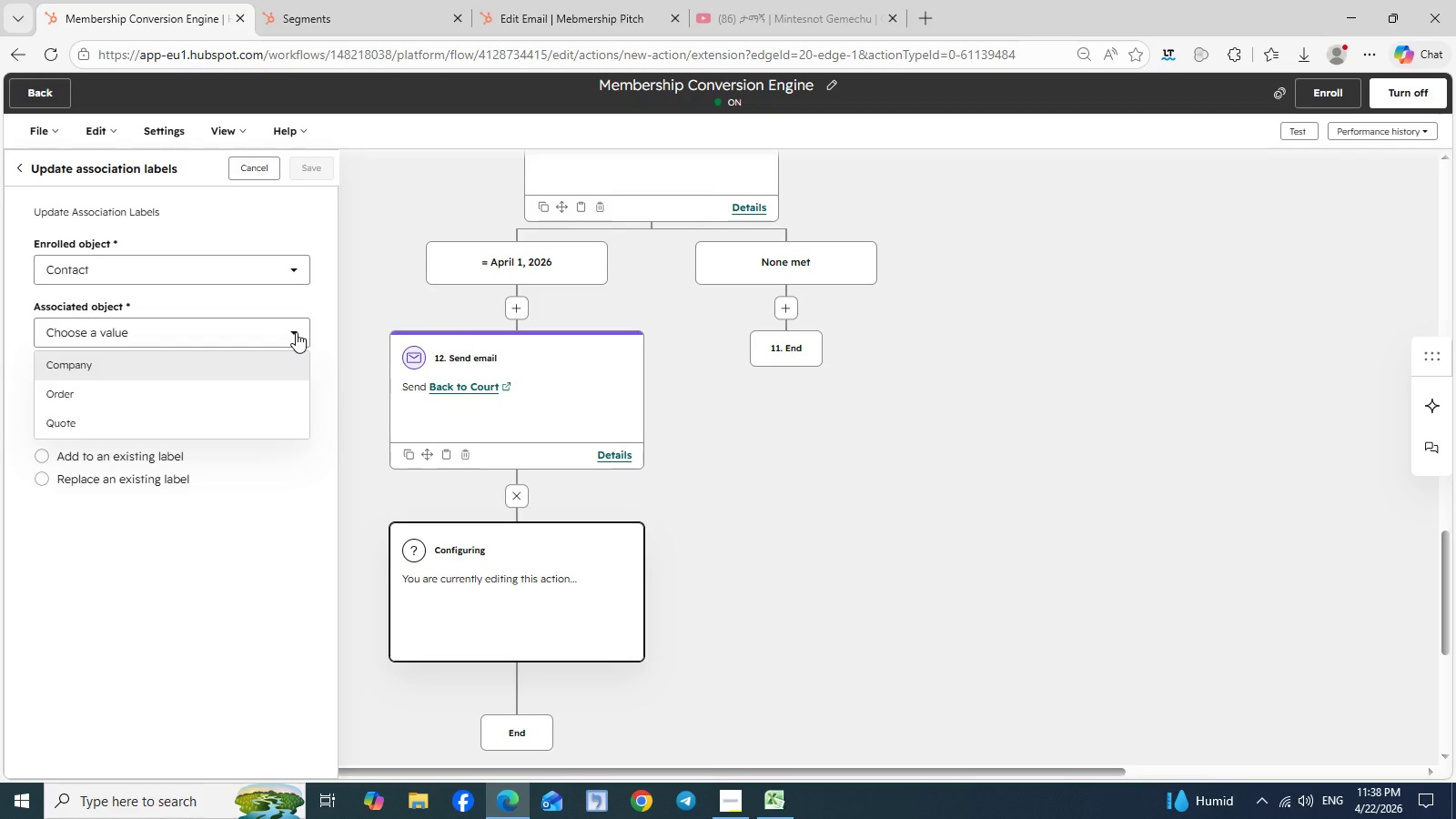 
left_click([252, 571])
 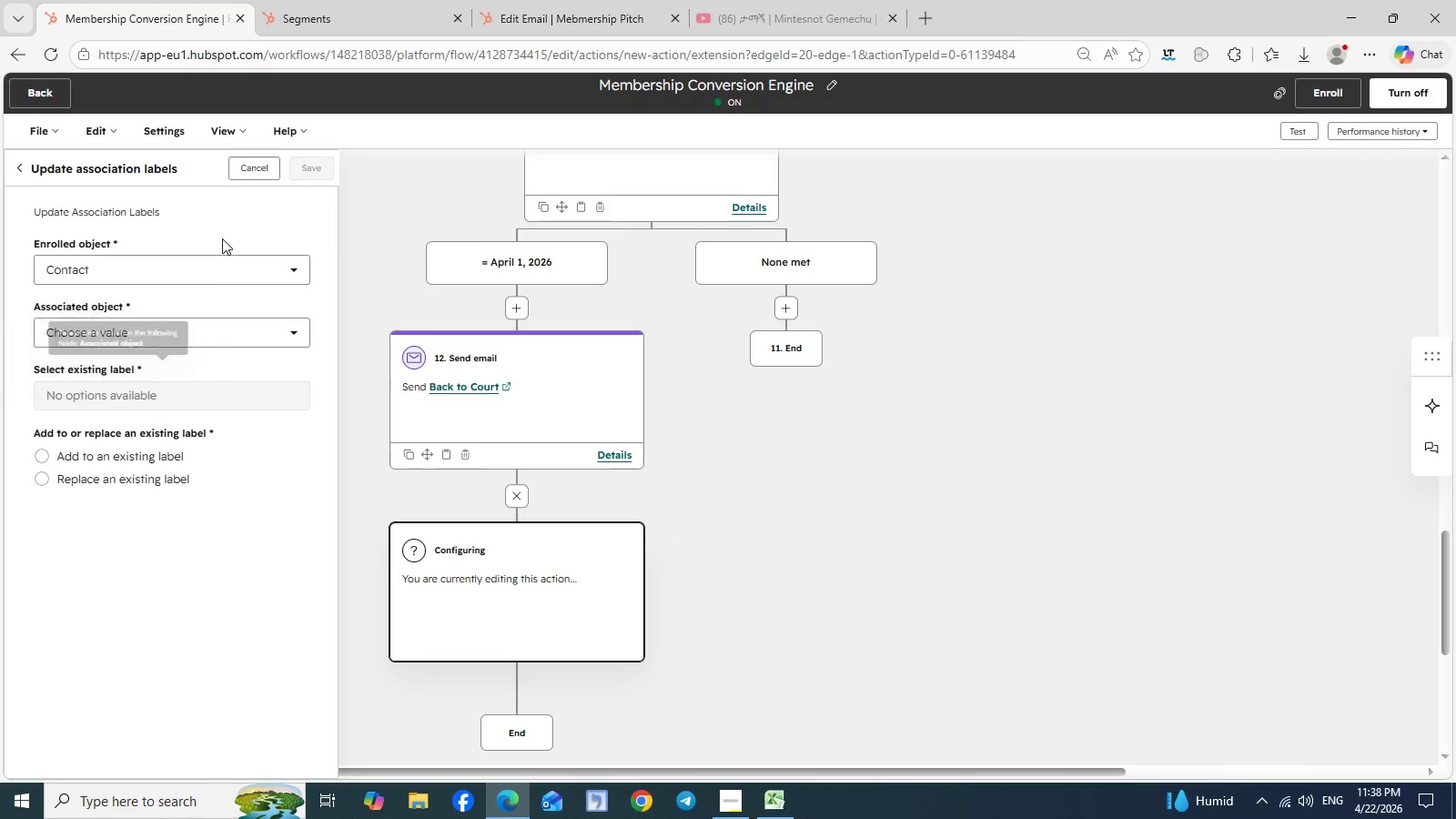 
wait(5.02)
 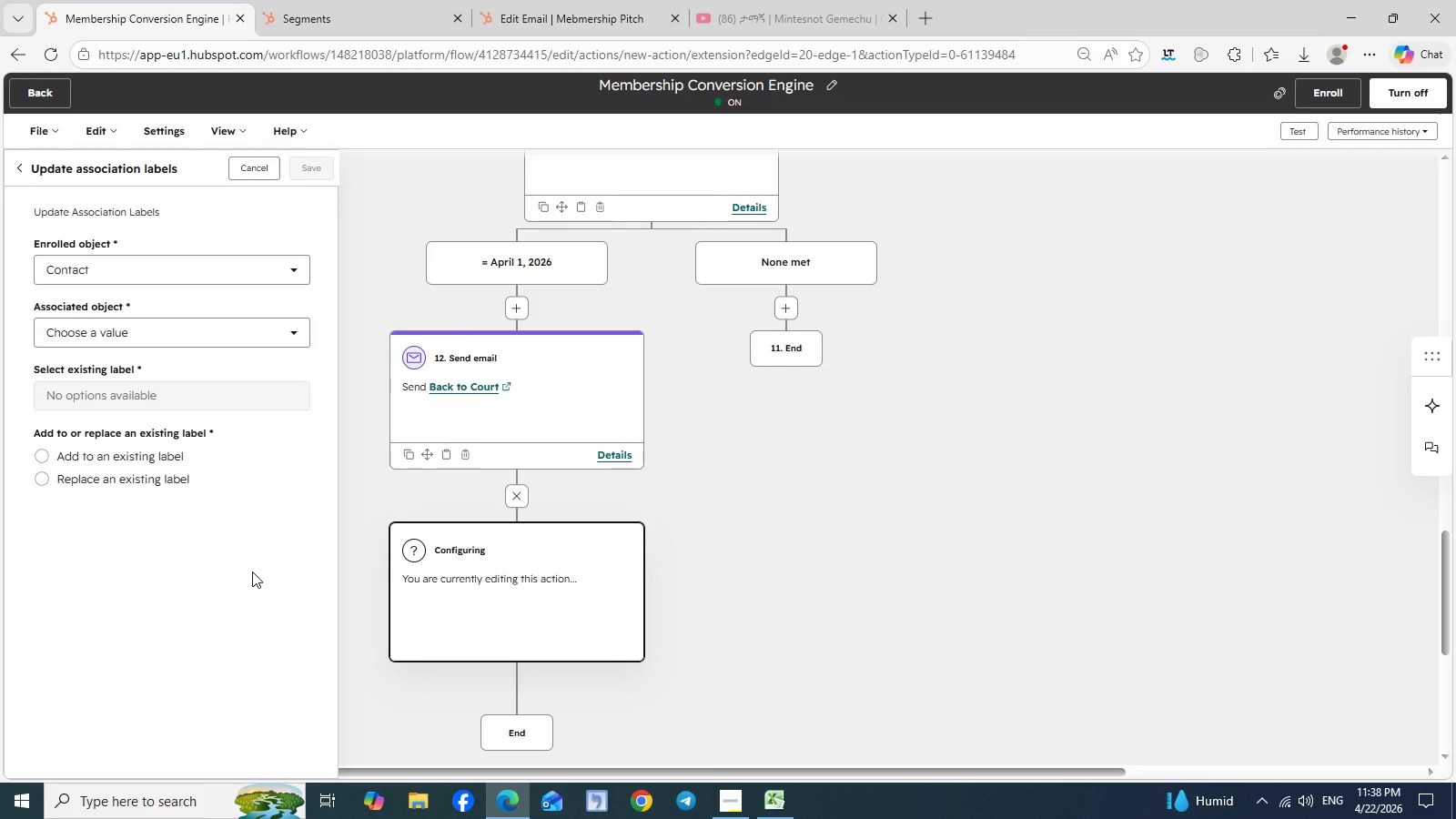 
left_click([248, 172])
 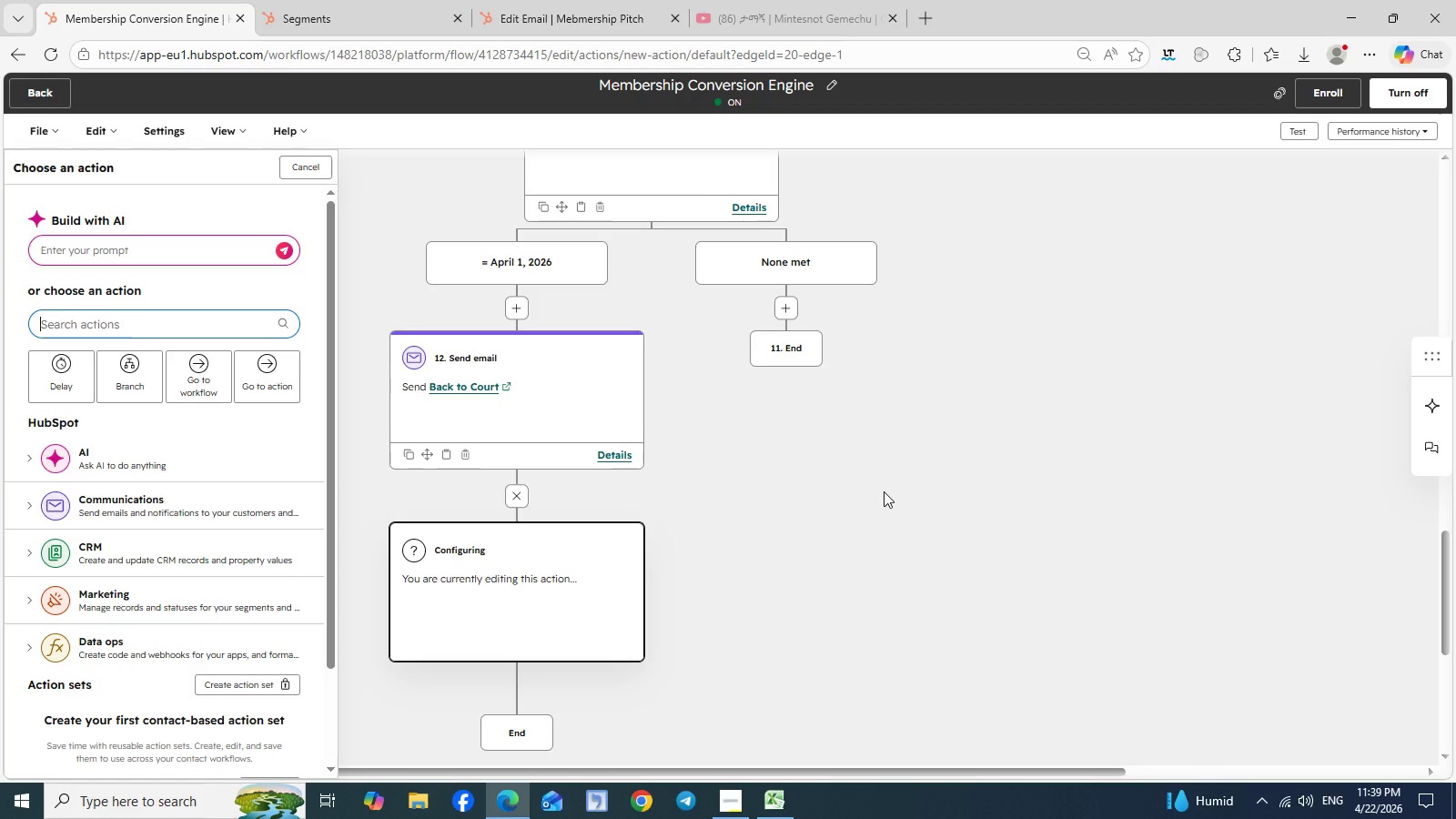 
wait(12.03)
 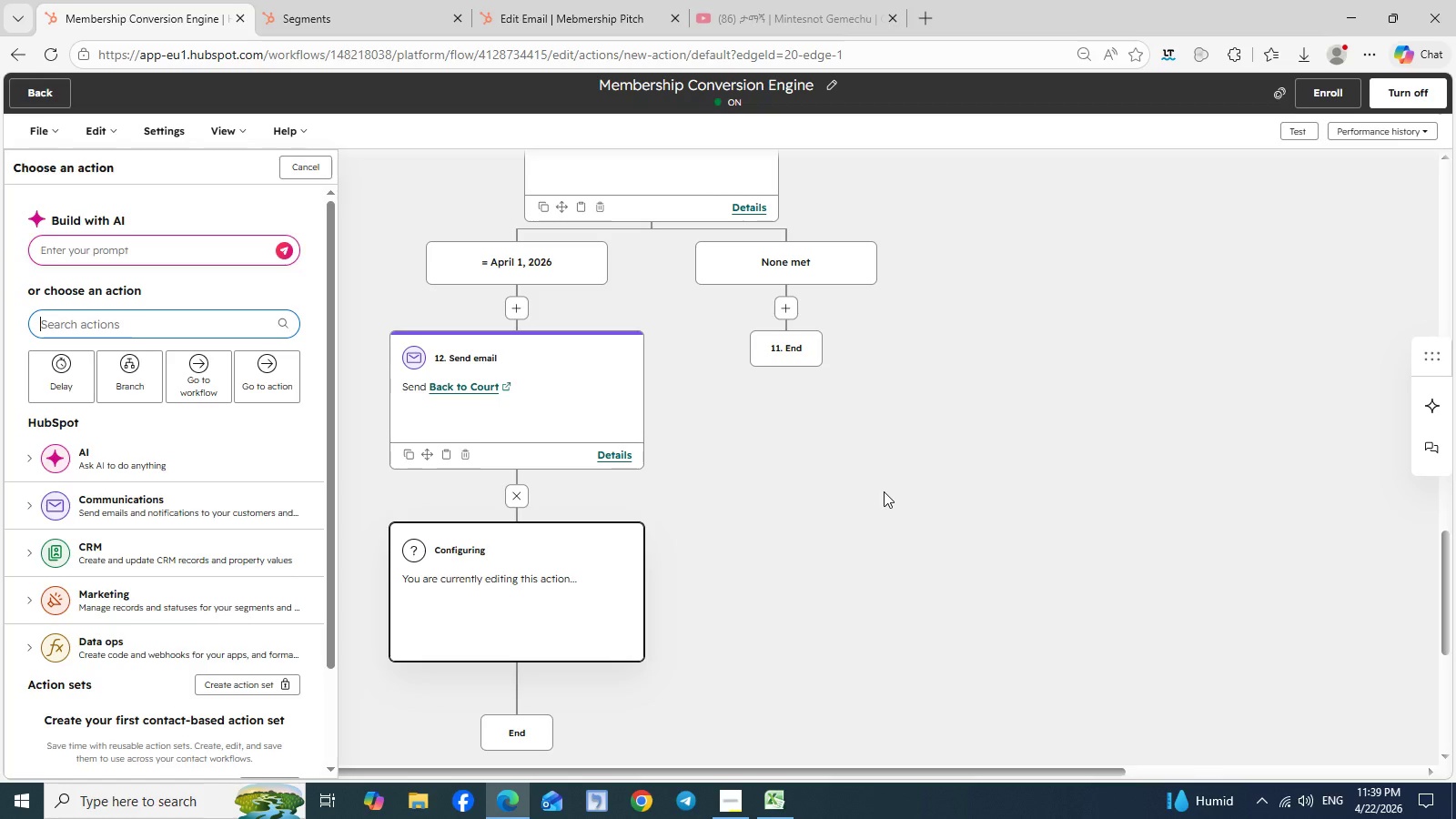 
left_click([540, 0])
 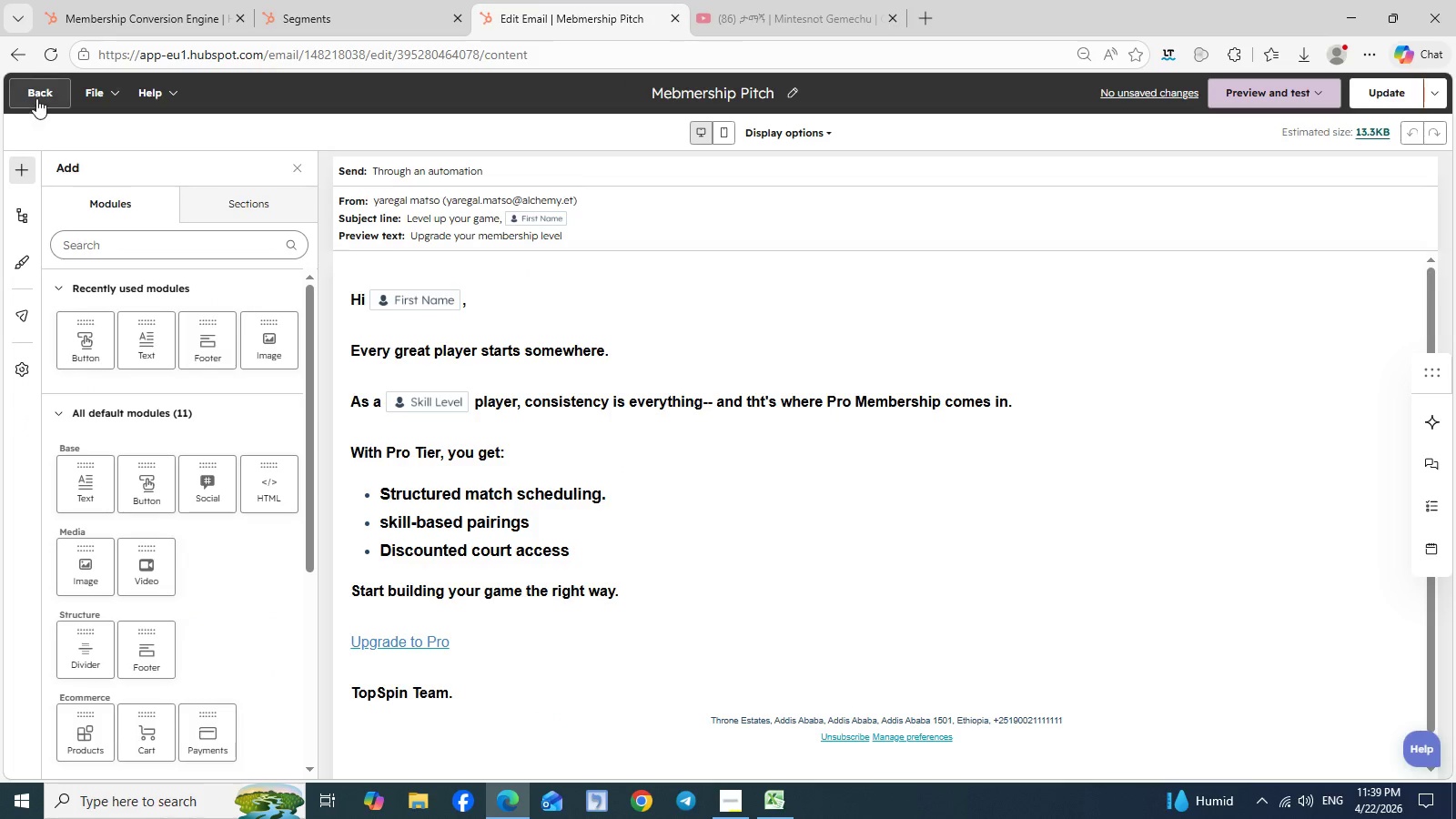 
left_click([38, 96])
 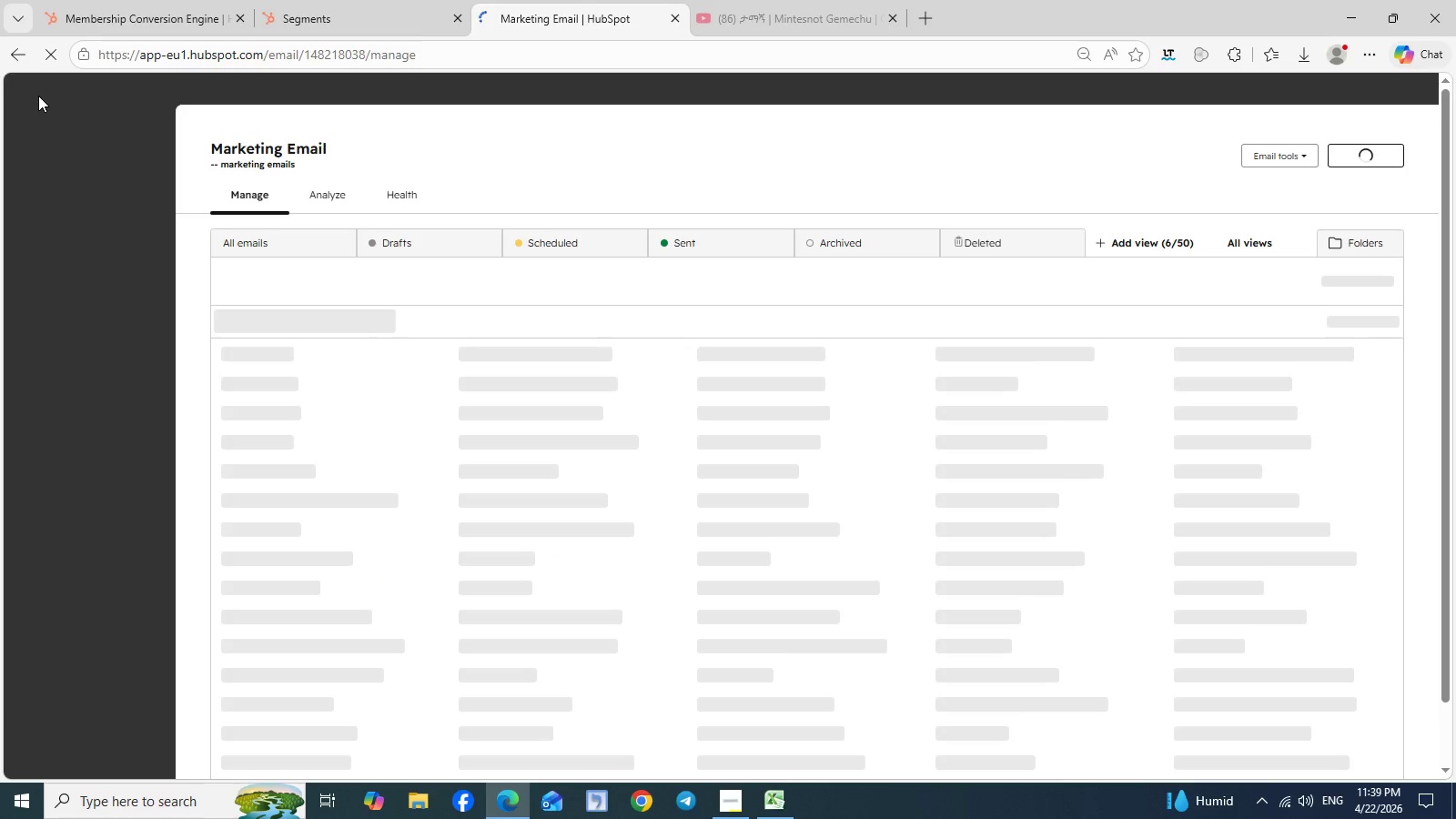 
wait(14.29)
 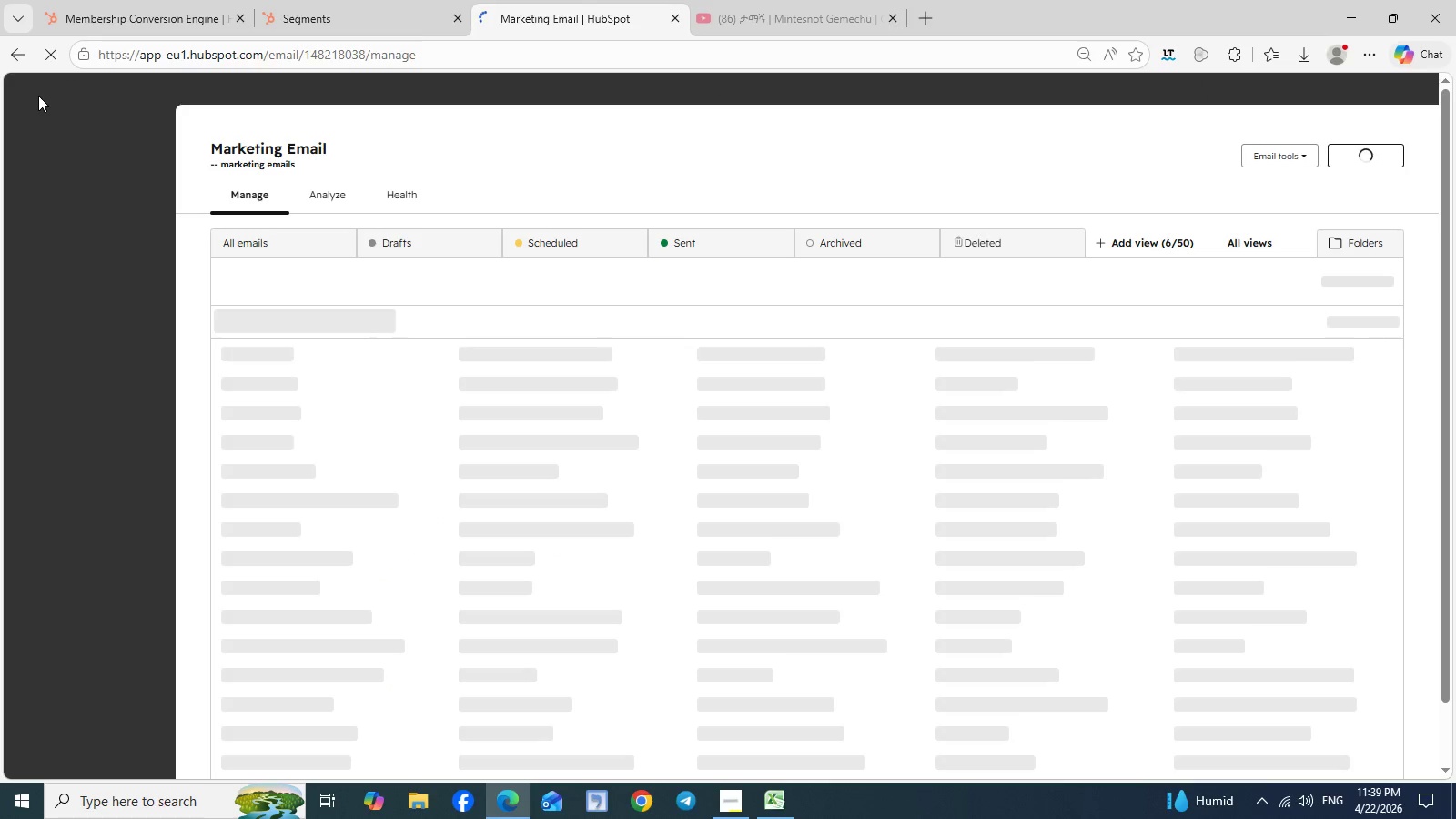 
mouse_move([141, 181])
 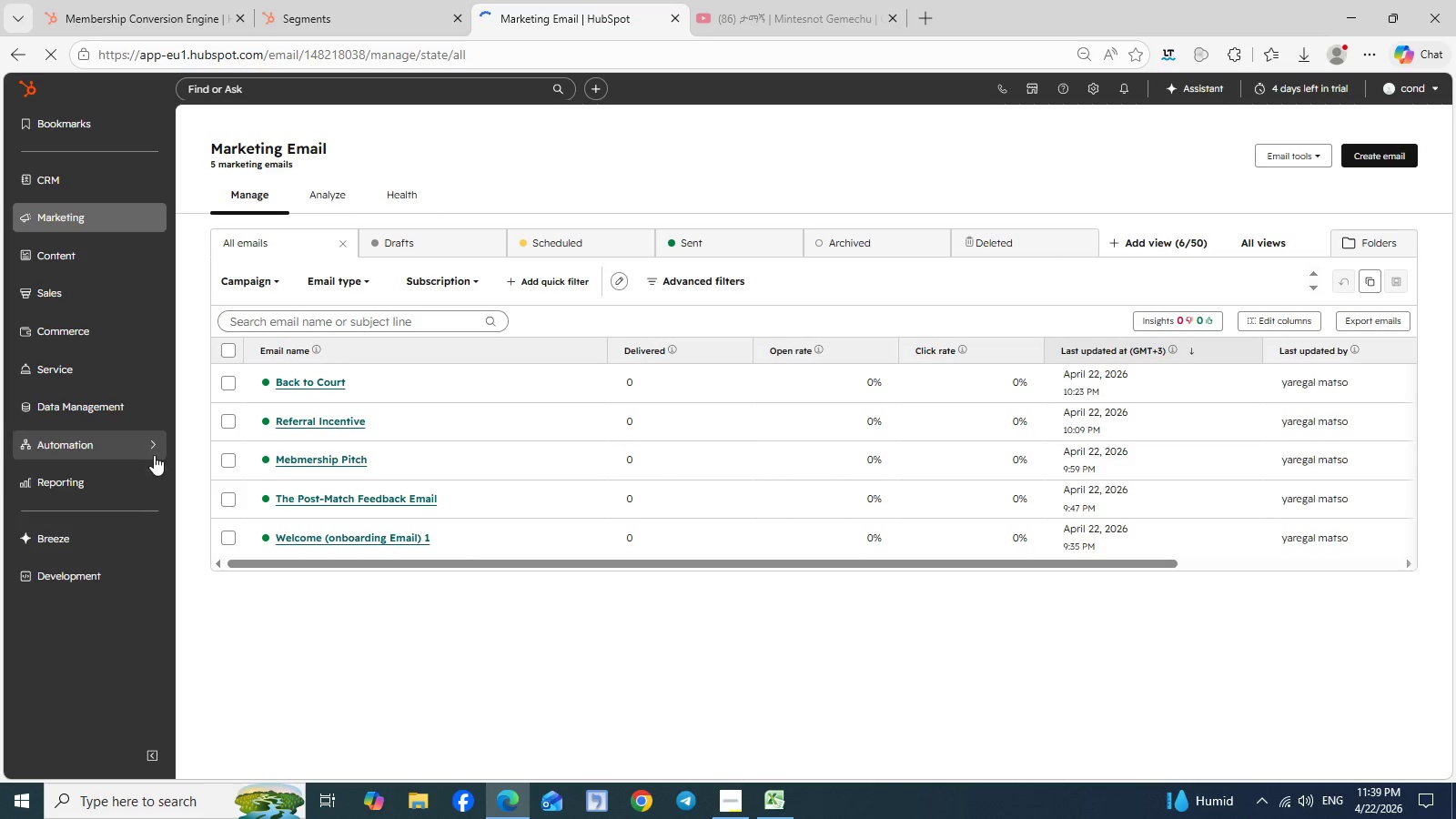 
left_click([153, 482])
 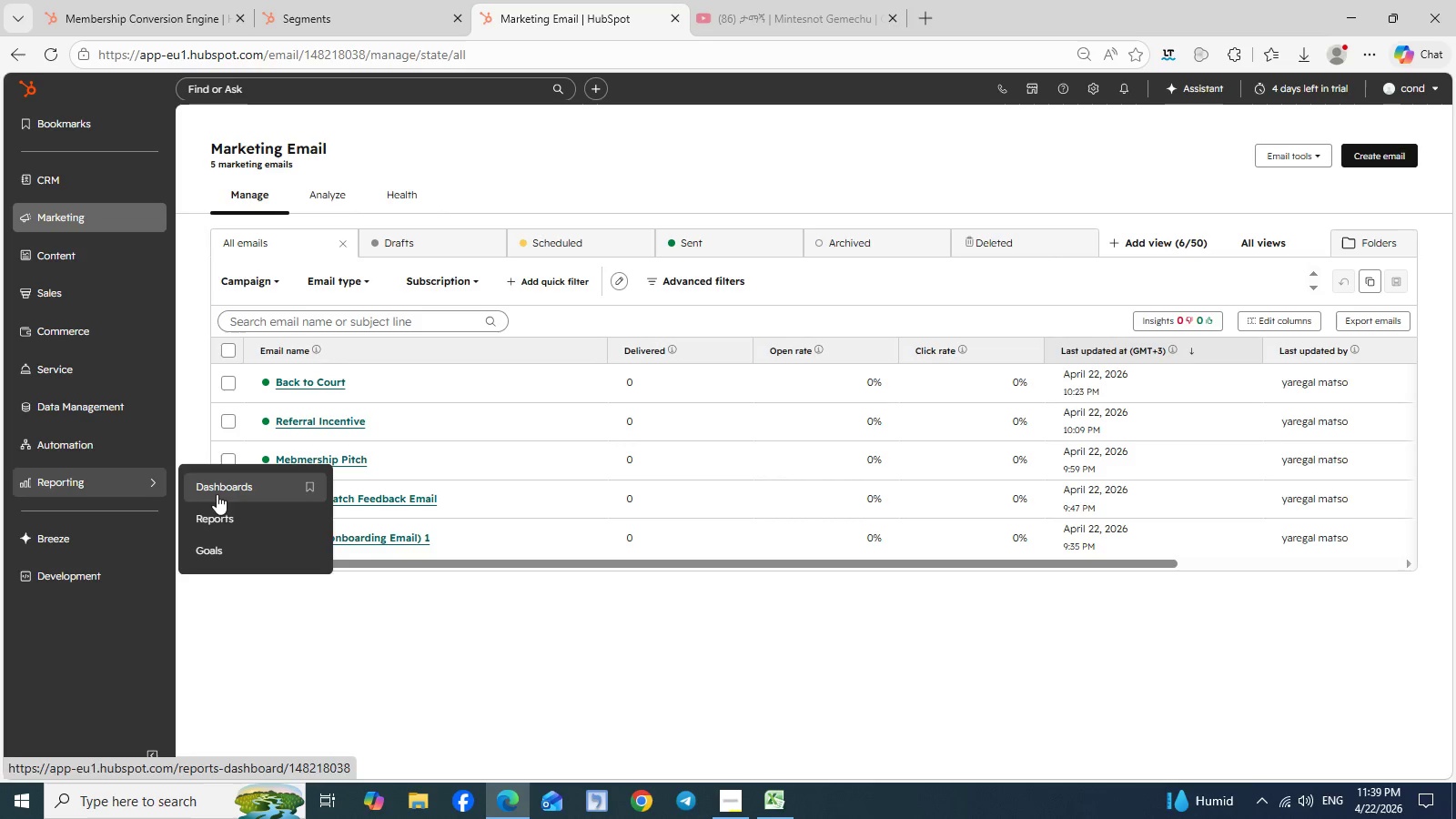 
left_click([217, 494])
 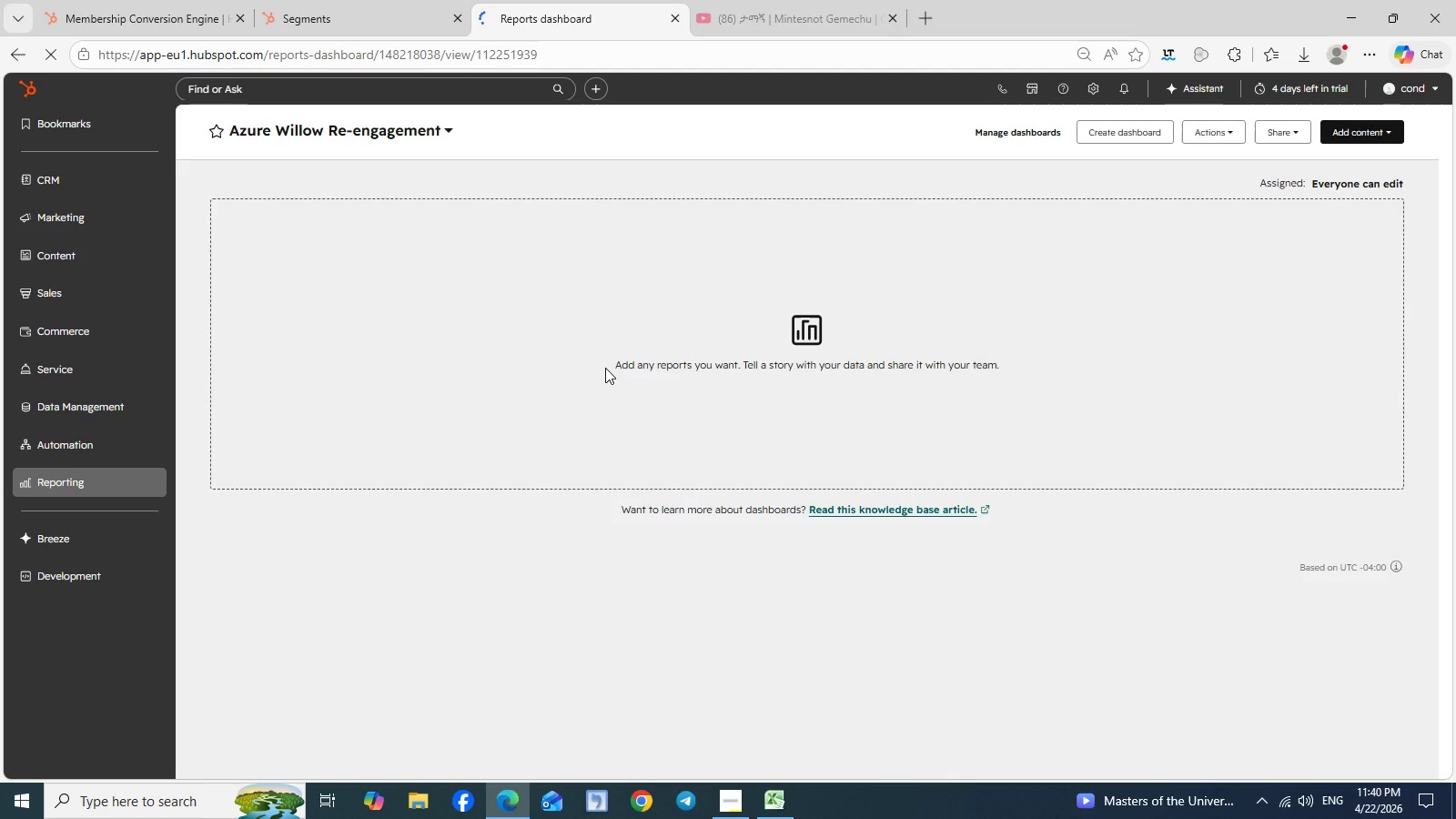 
wait(28.86)
 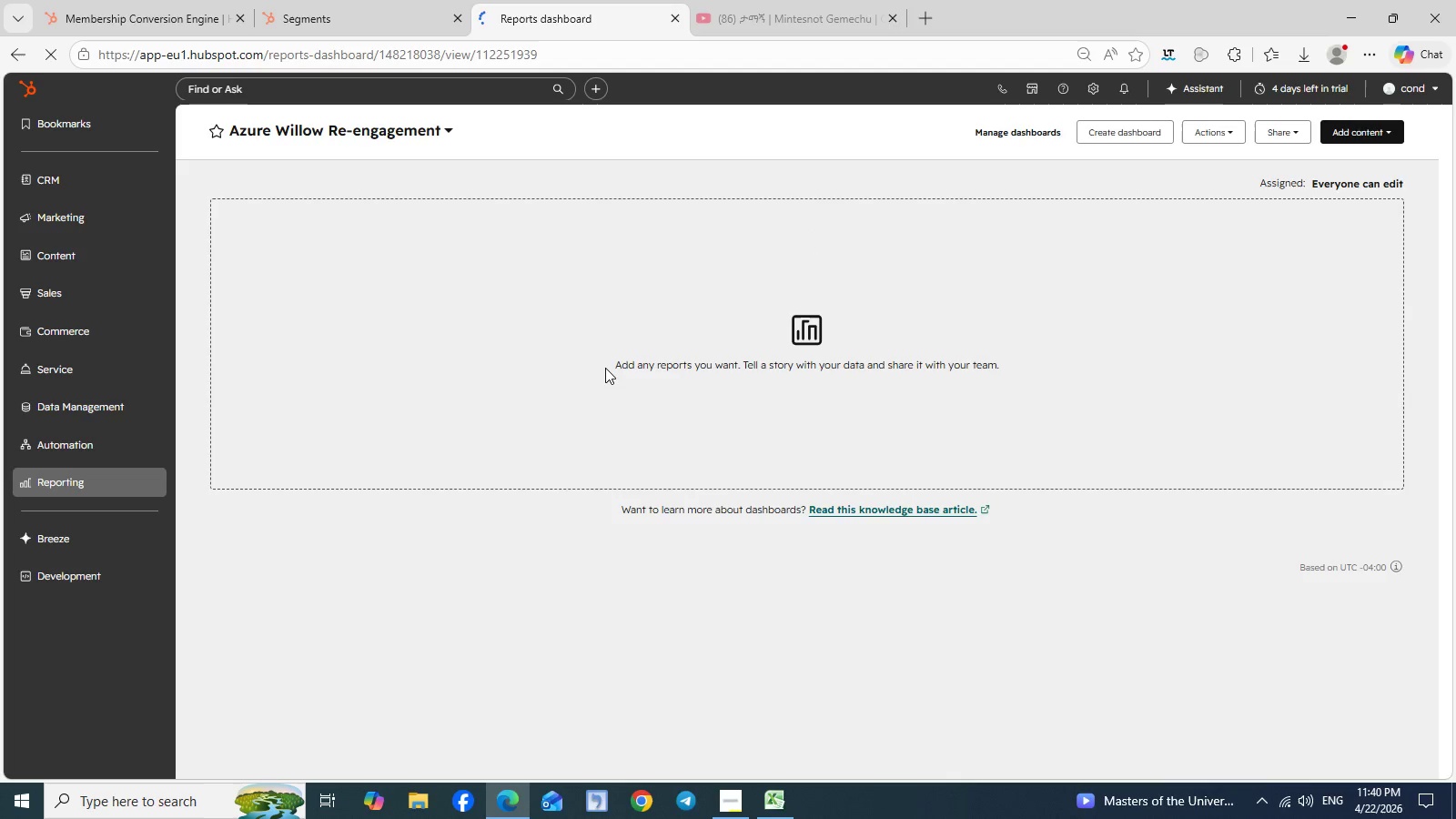 
left_click([1123, 128])
 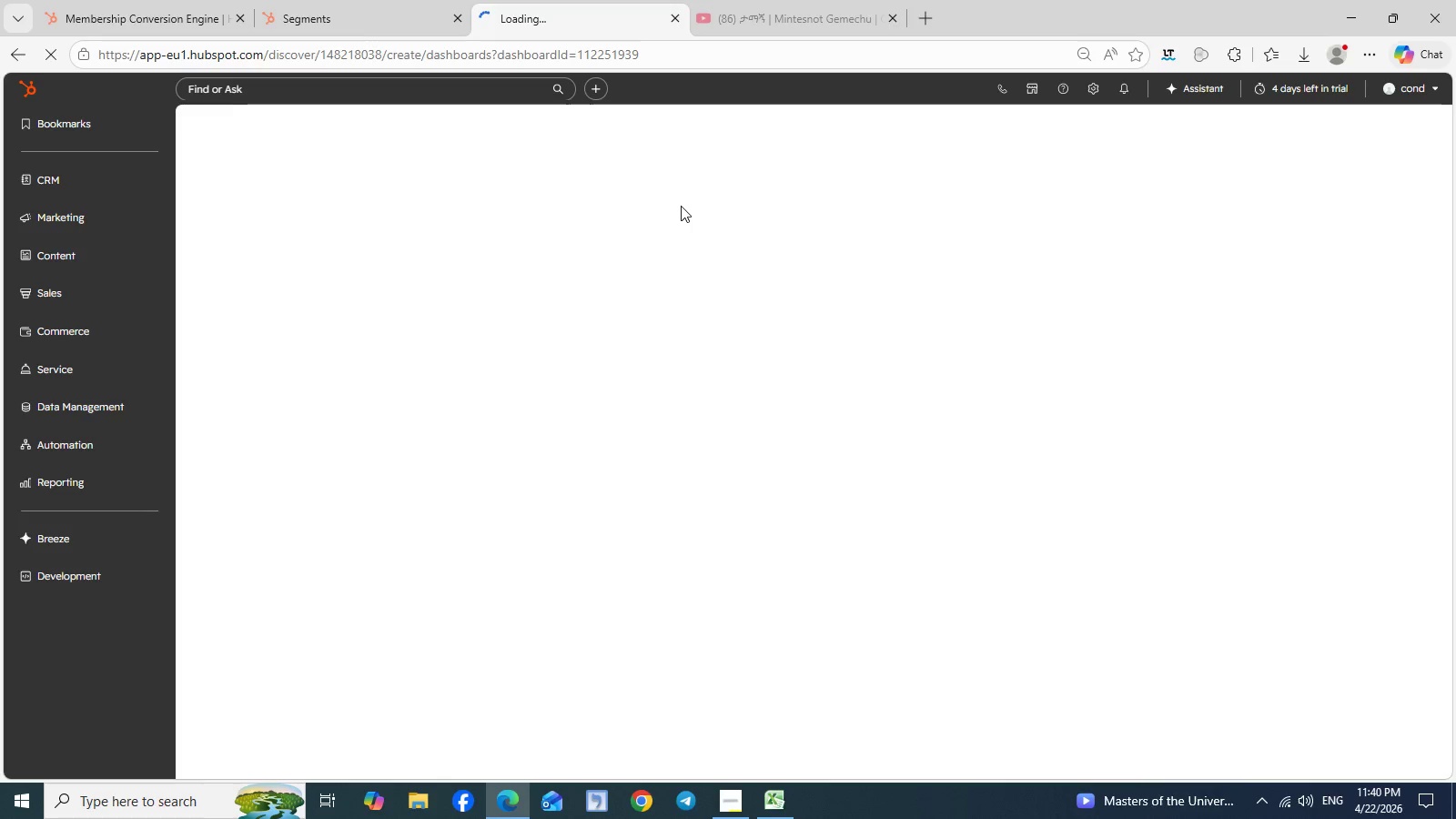 
wait(17.69)
 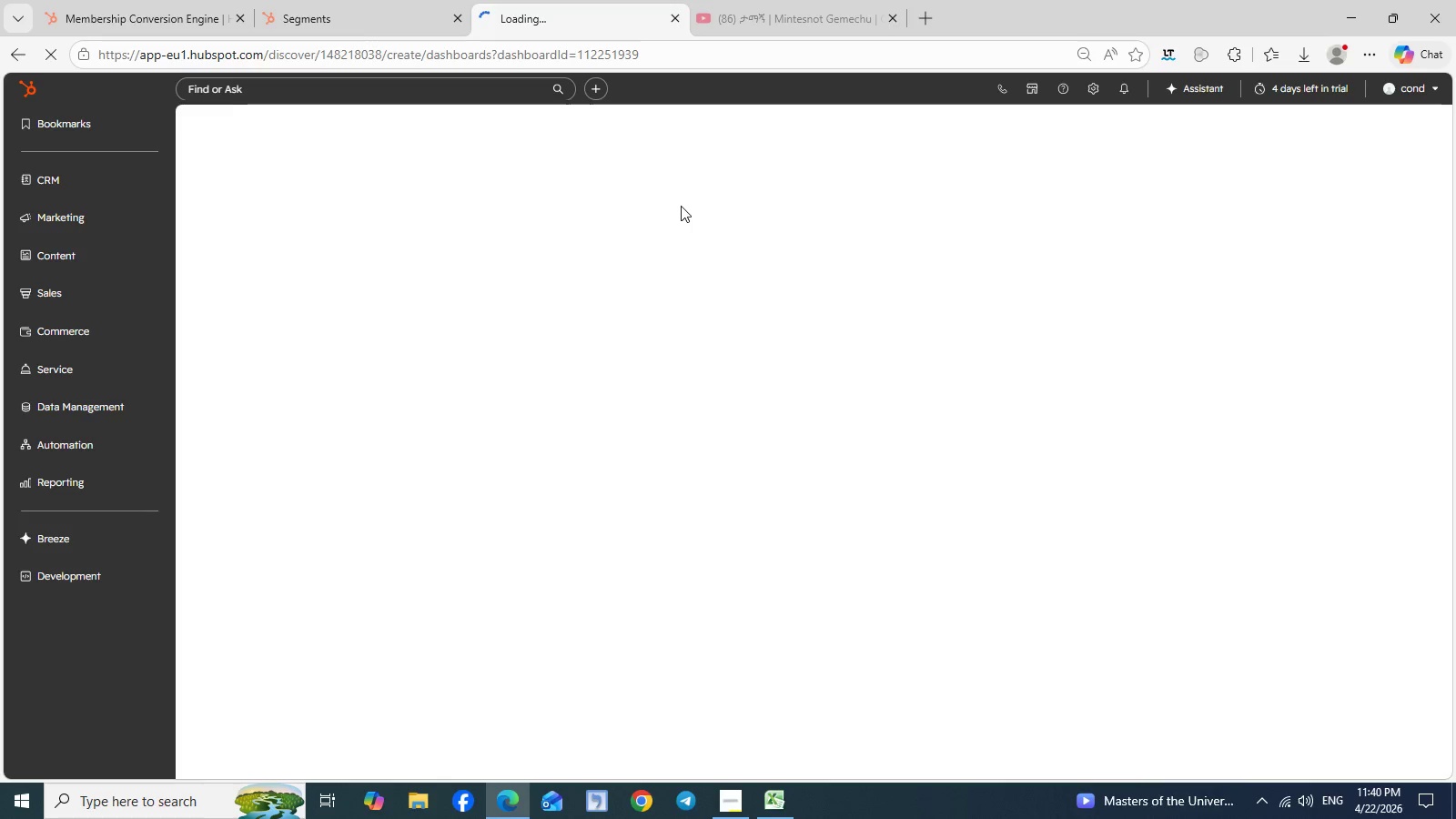 
left_click([378, 186])
 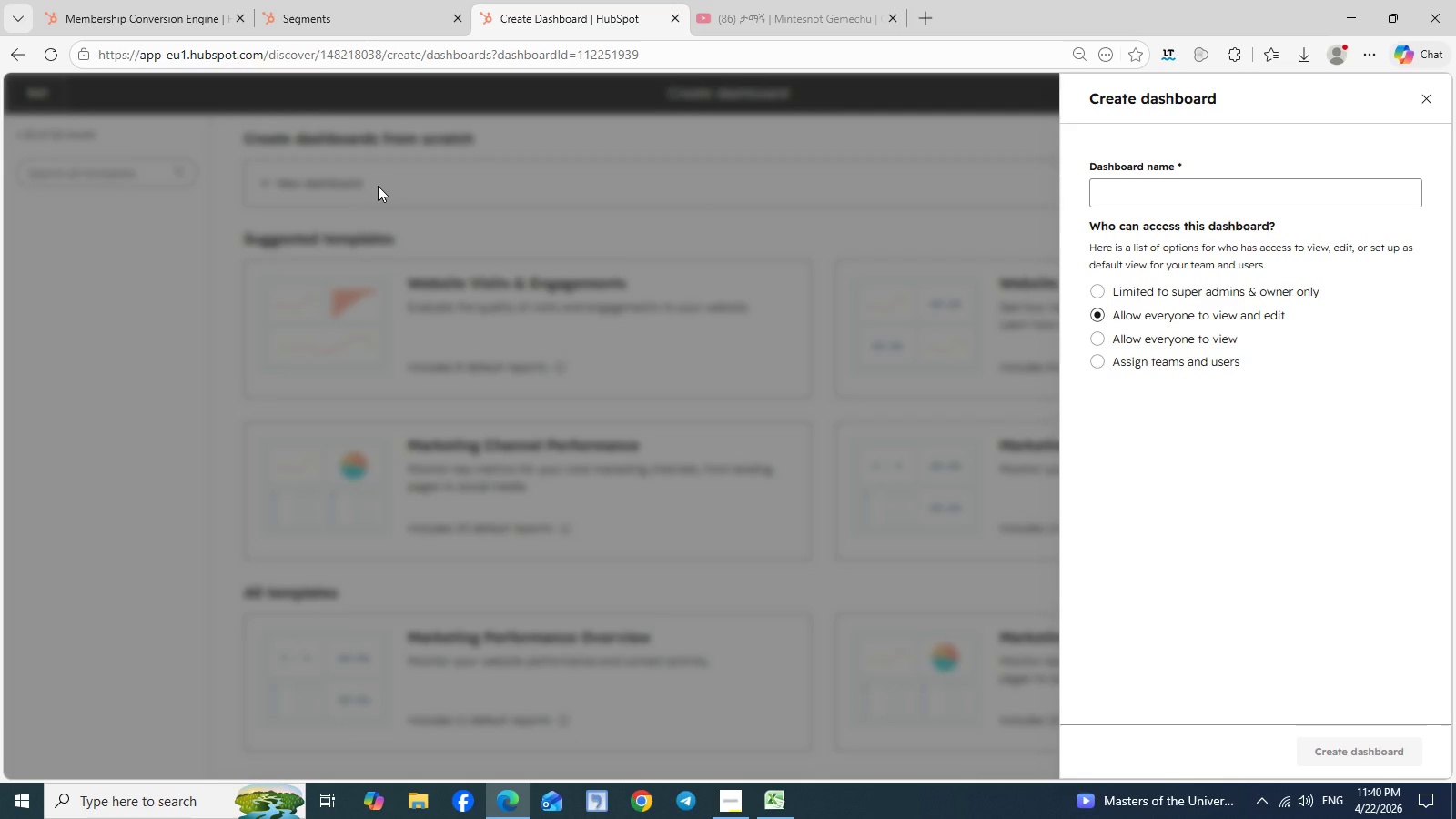 
wait(9.91)
 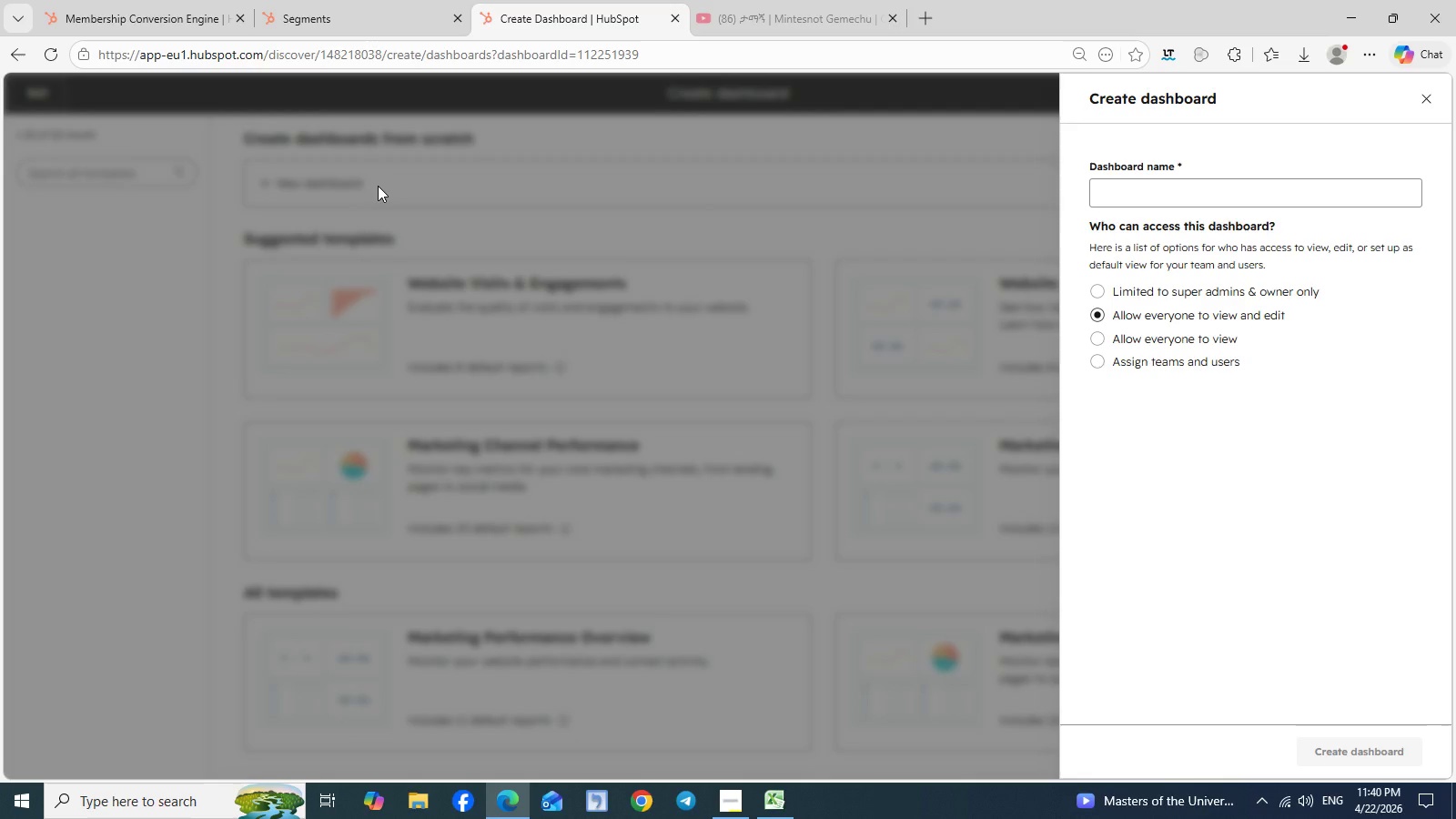 
left_click([1150, 194])
 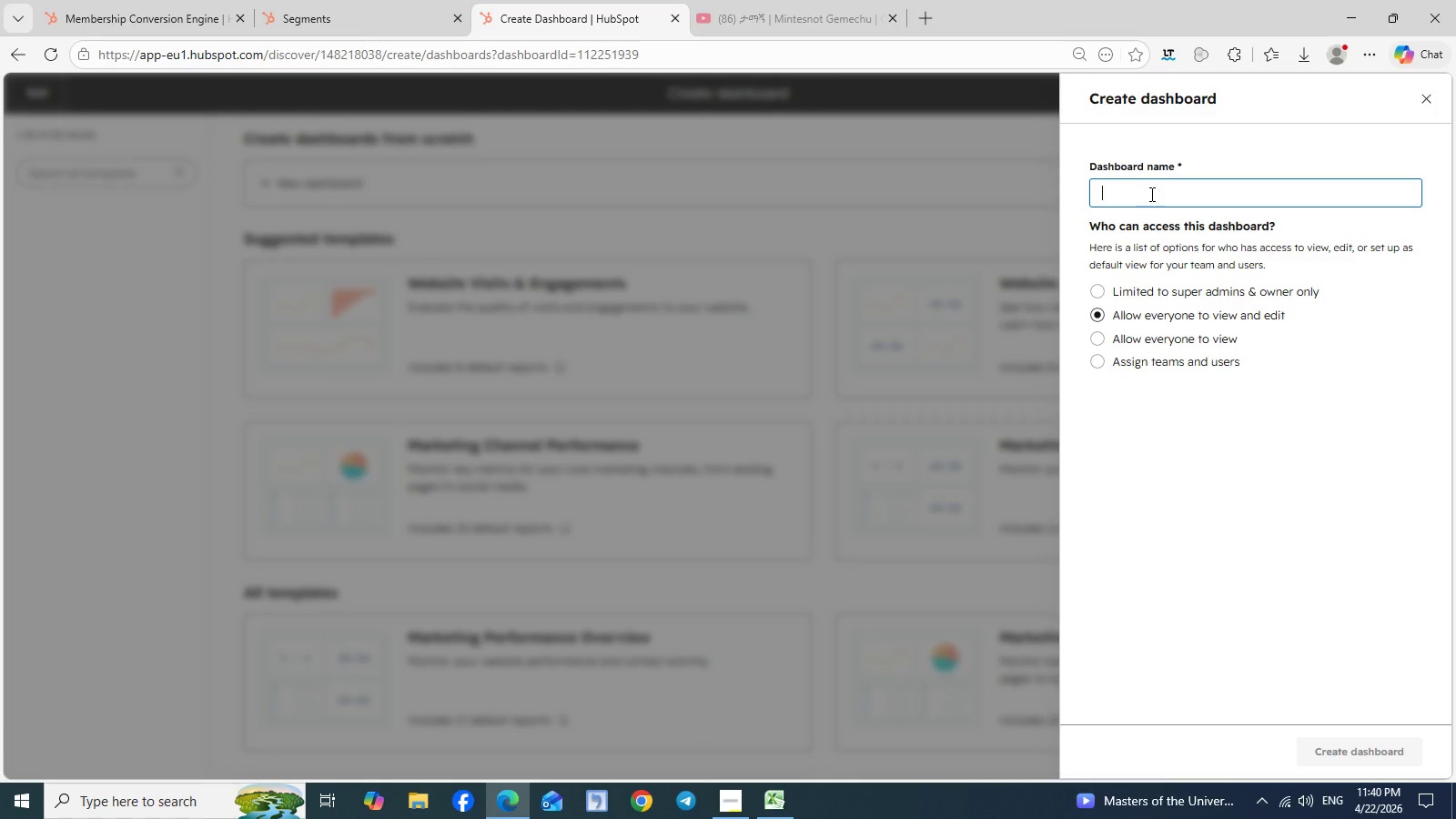 
type(Testin)
 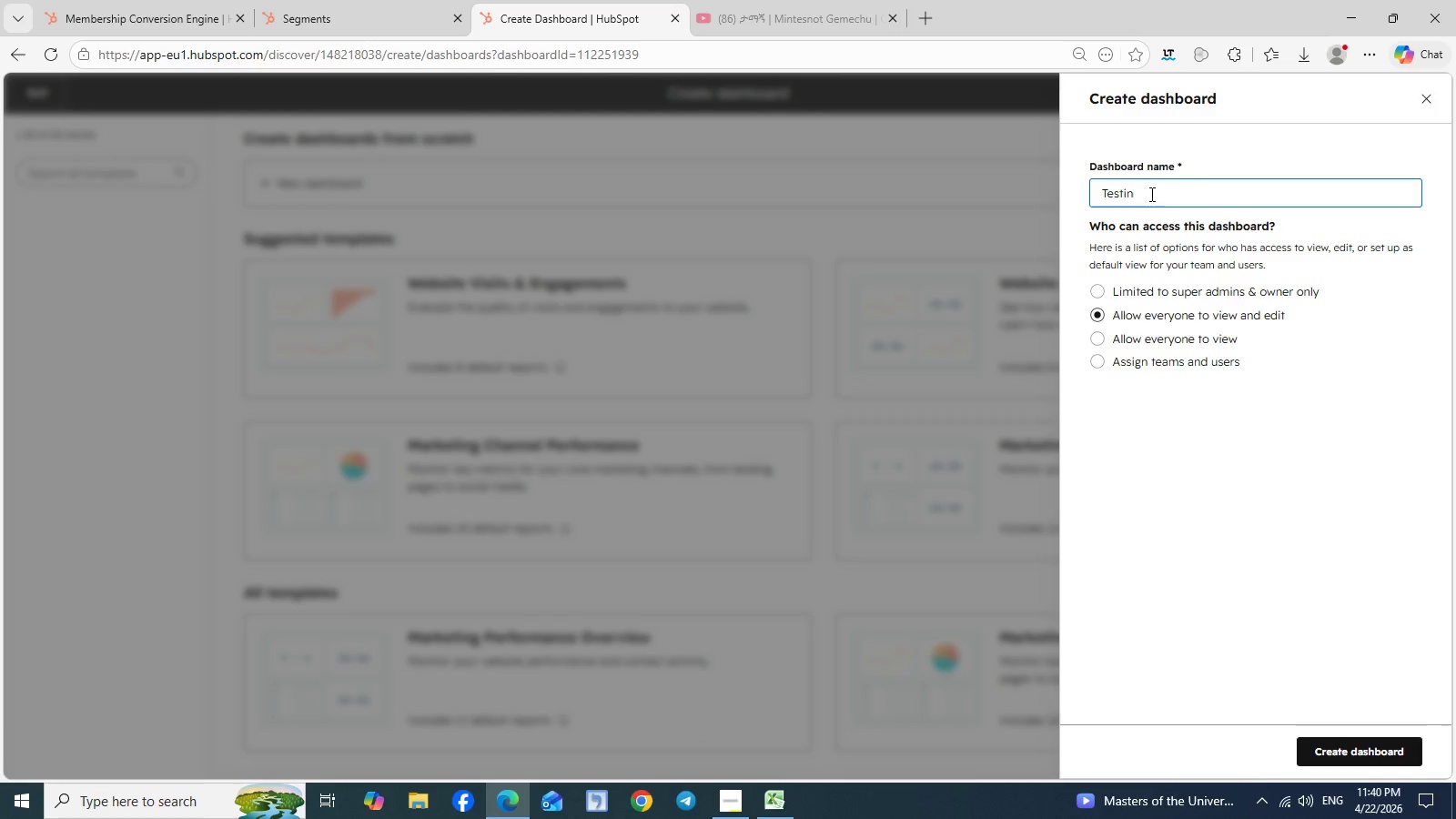 
key(Backspace)
key(Backspace)
key(Backspace)
key(Backspace)
key(Backspace)
type(racking Dashboard)
 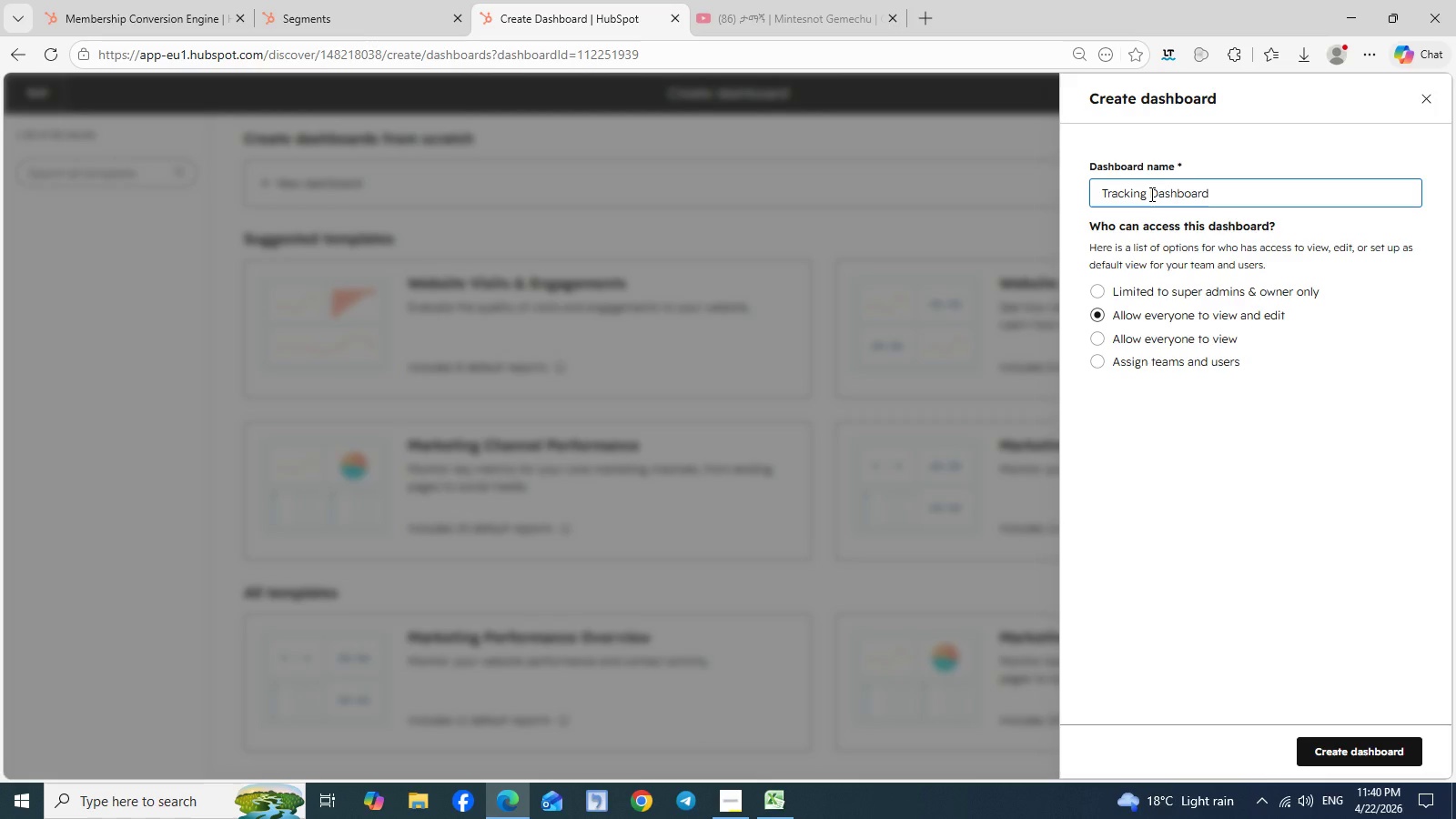 
left_click([1351, 752])
 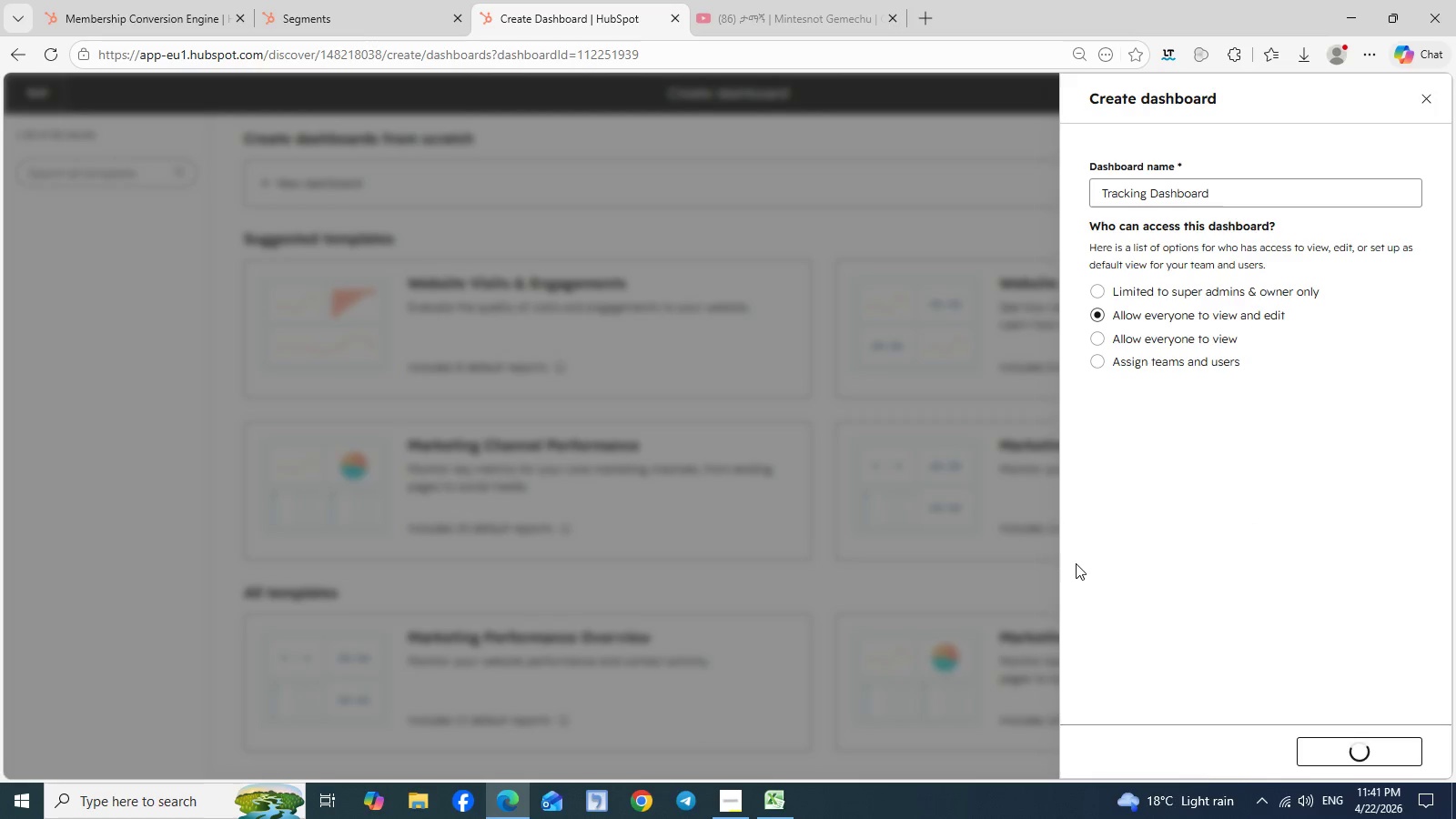 
mouse_move([946, 438])
 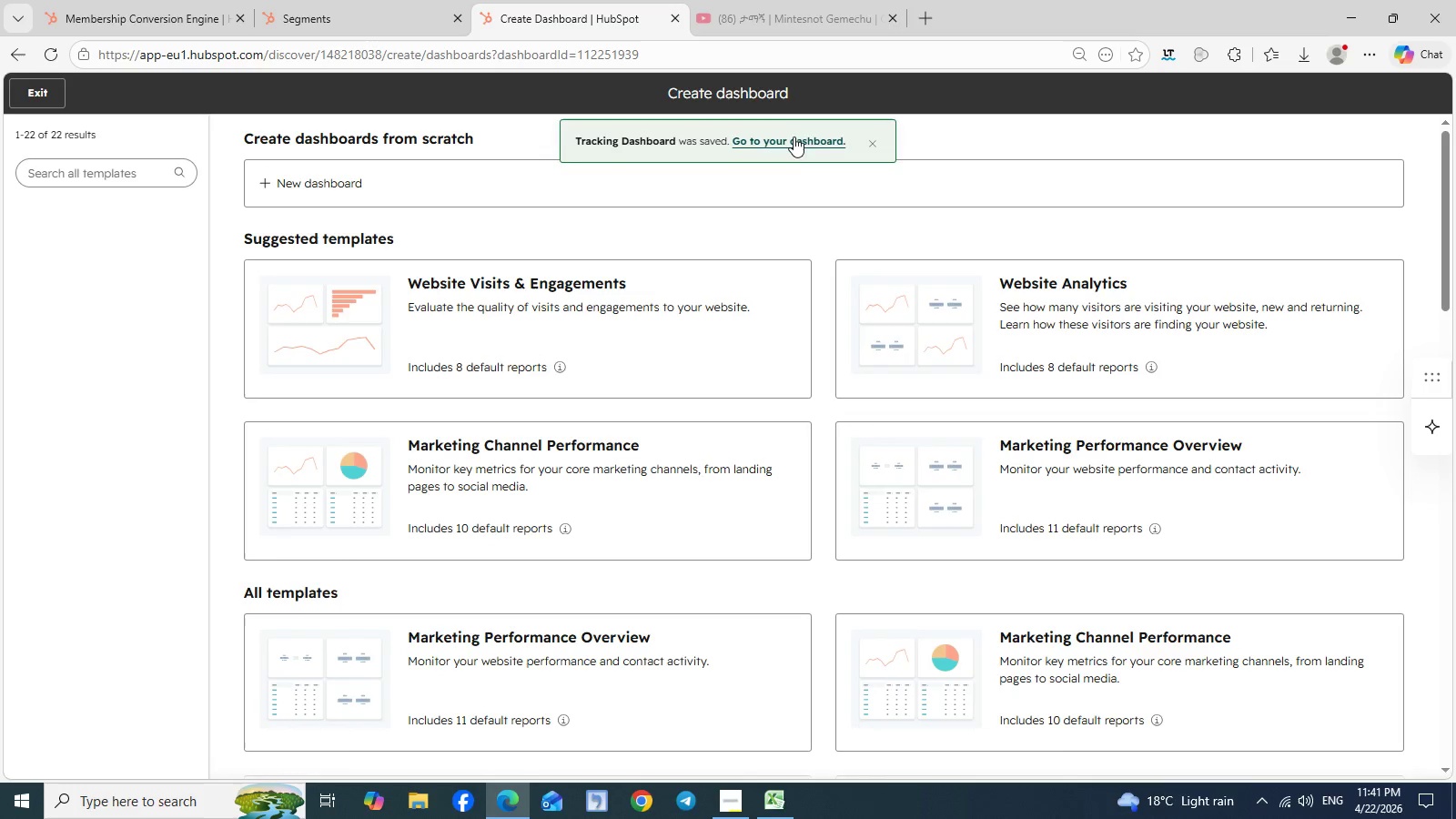 
left_click([794, 140])
 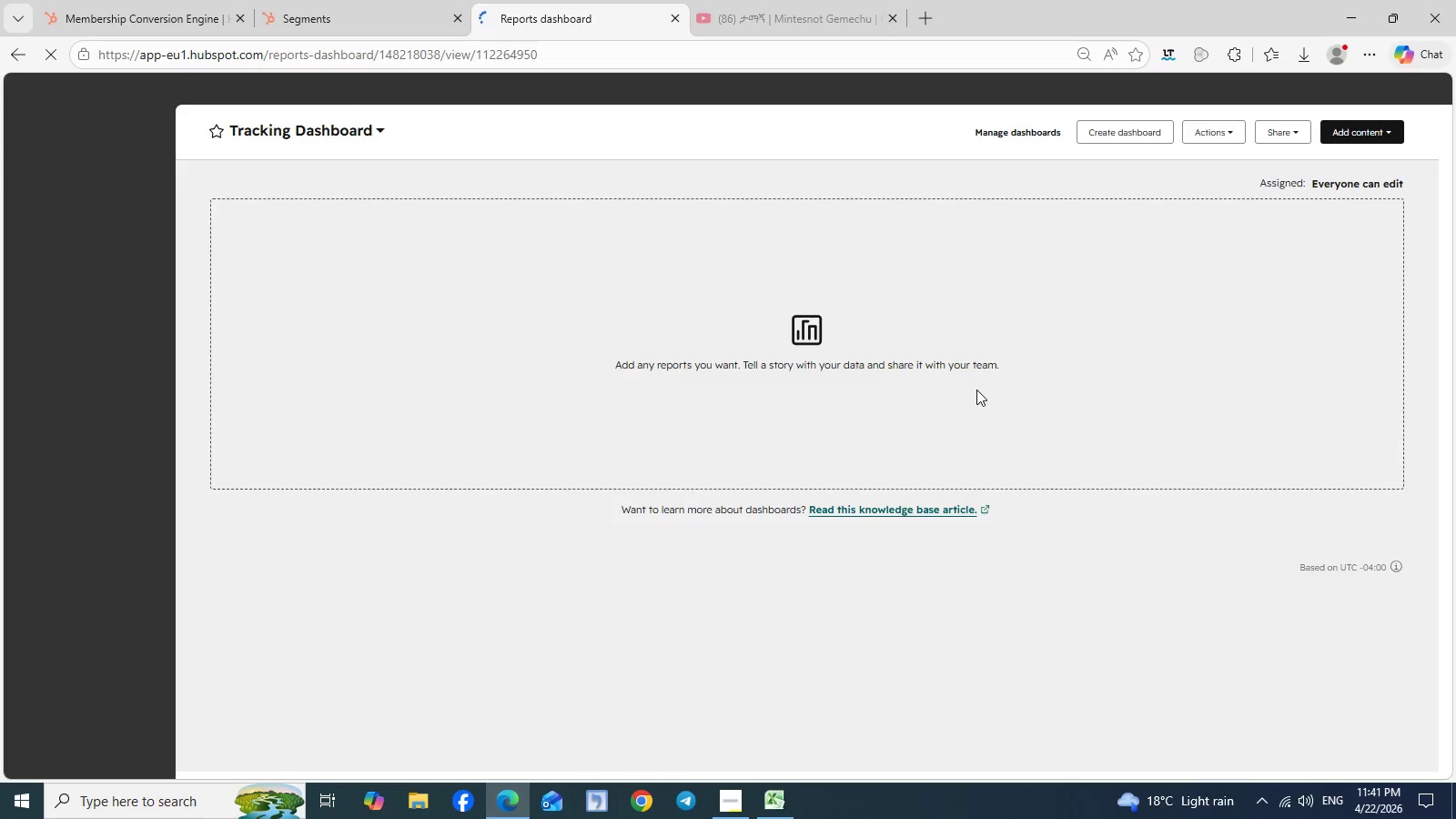 
wait(6.73)
 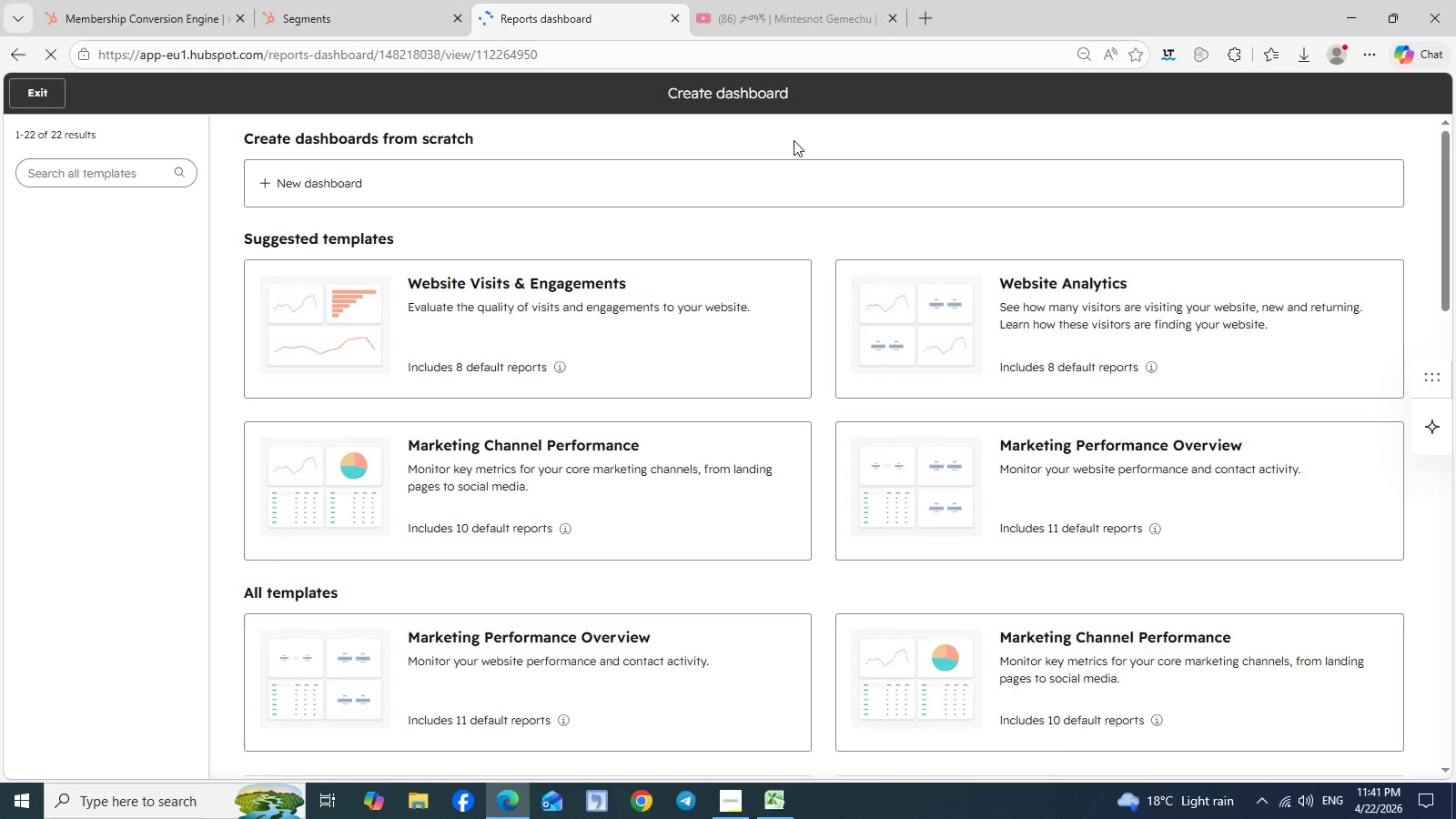 
left_click([1391, 133])
 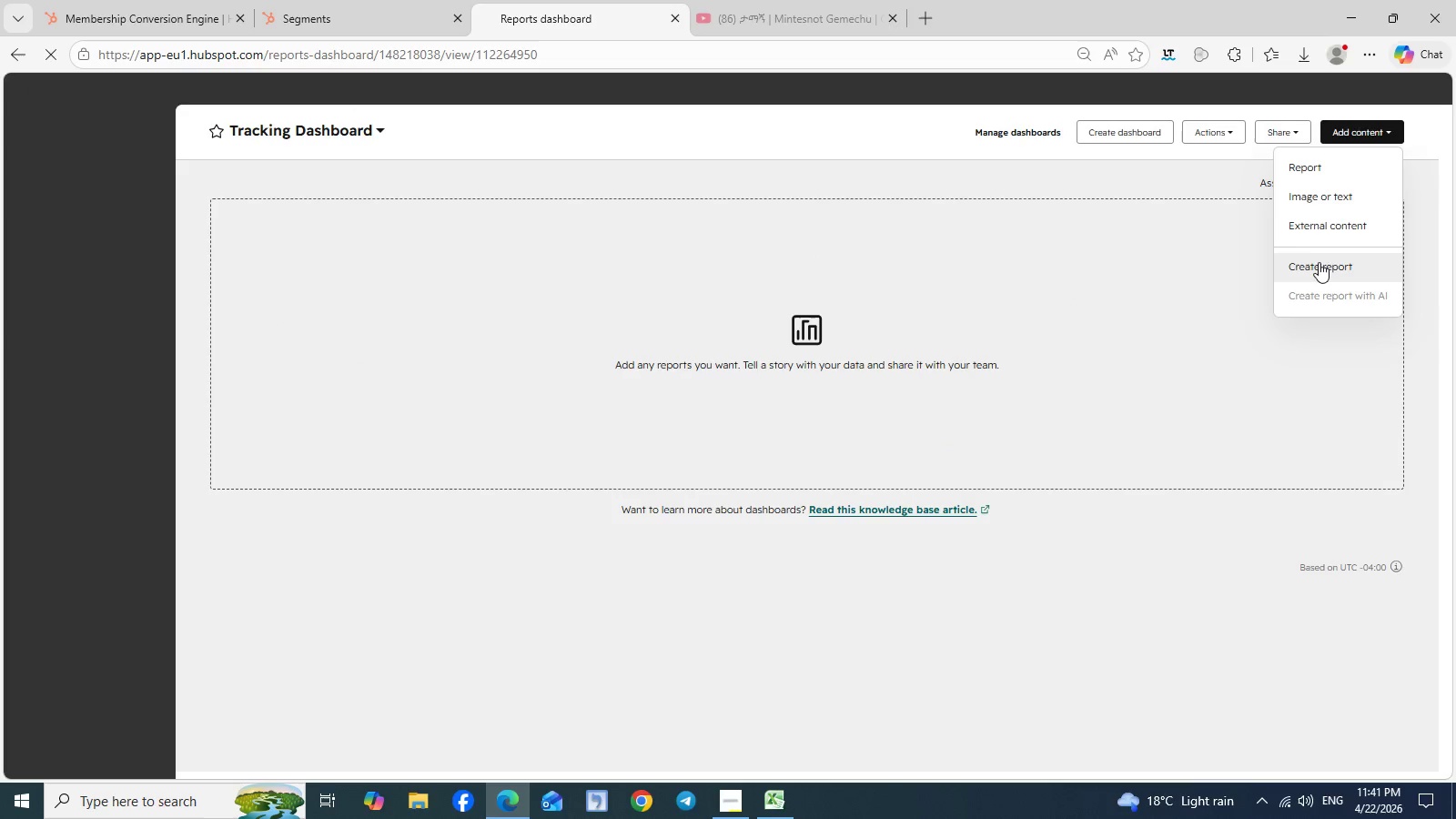 
left_click([1318, 264])
 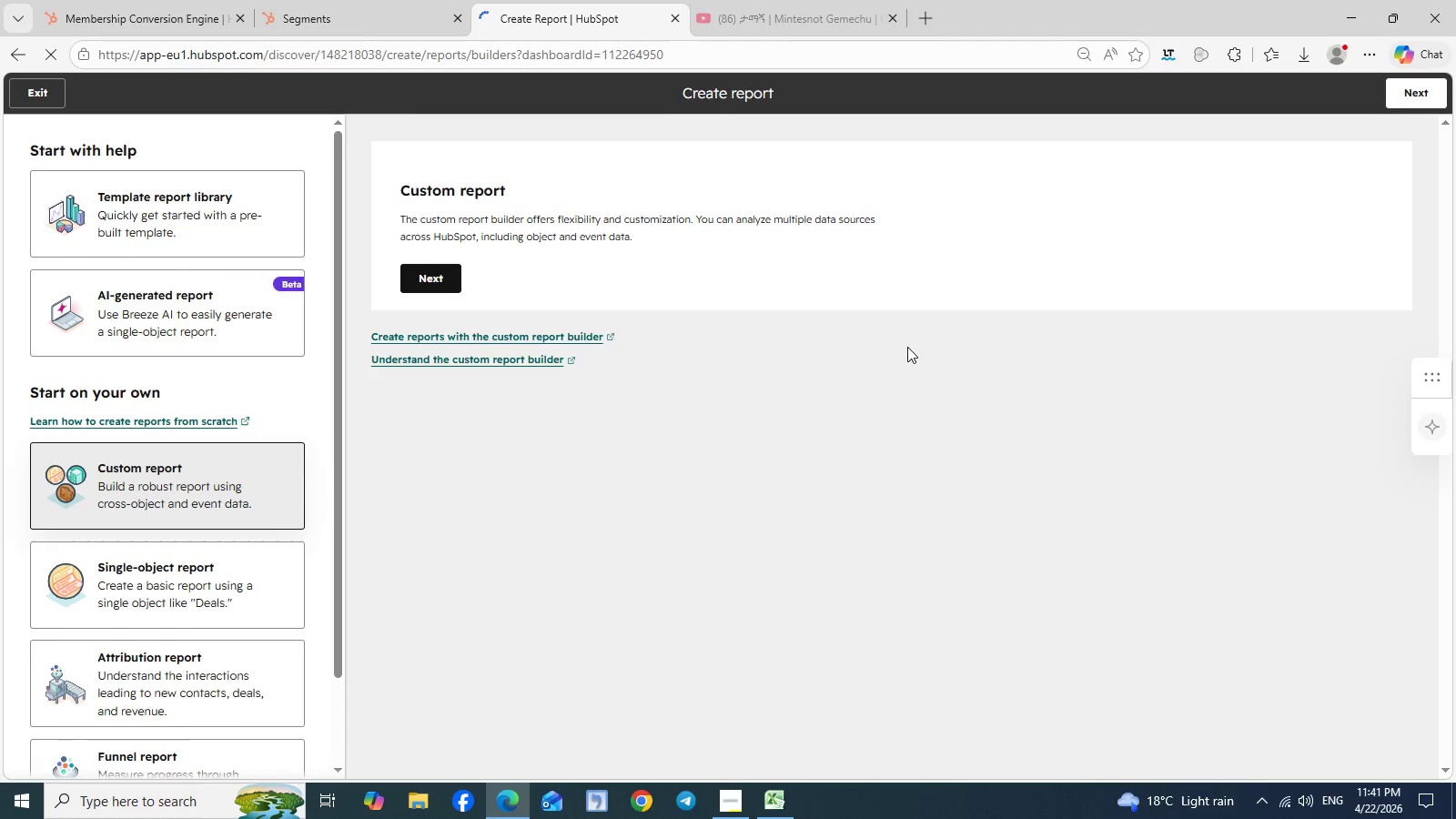 
wait(9.97)
 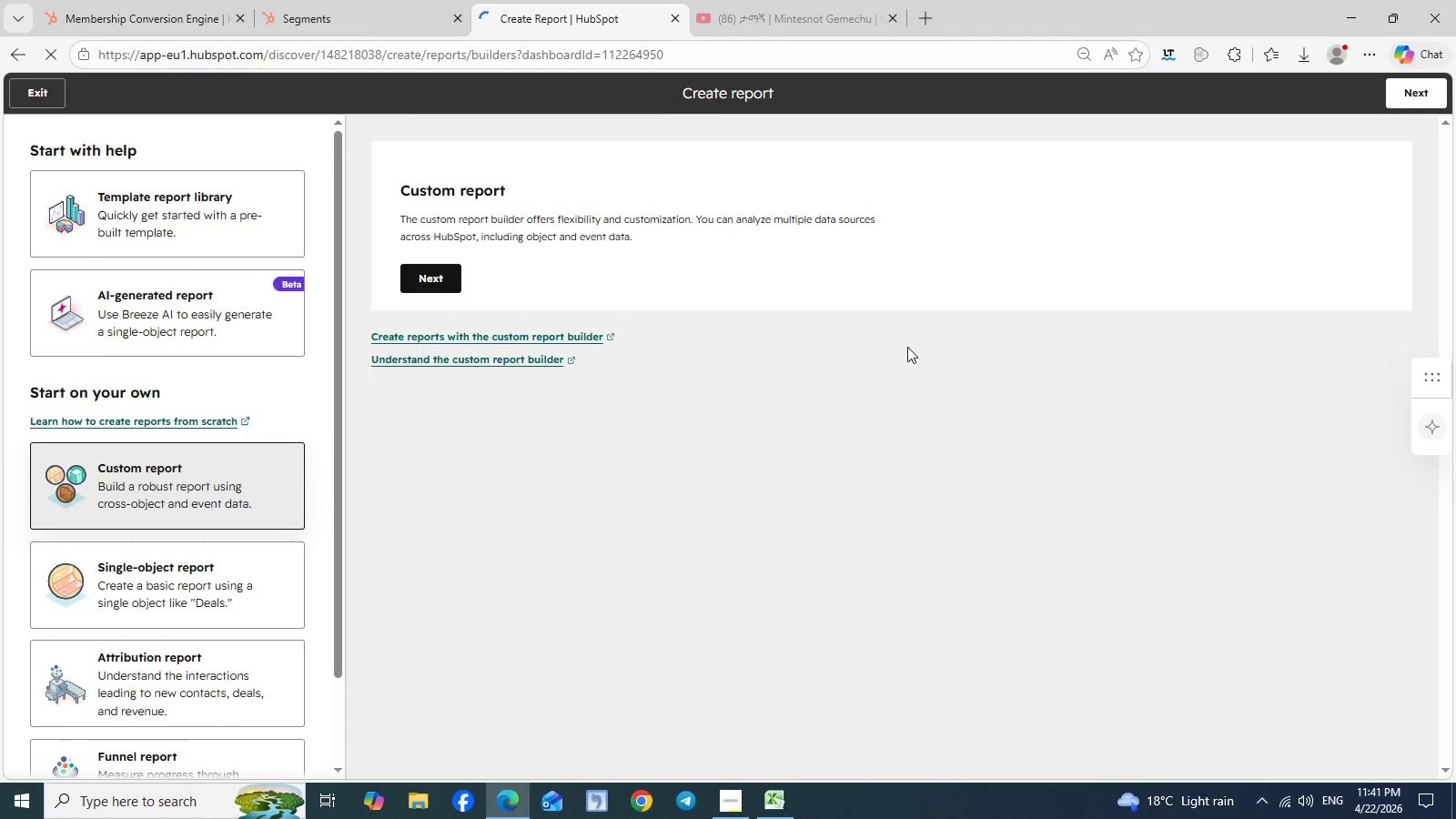 
left_click([430, 281])
 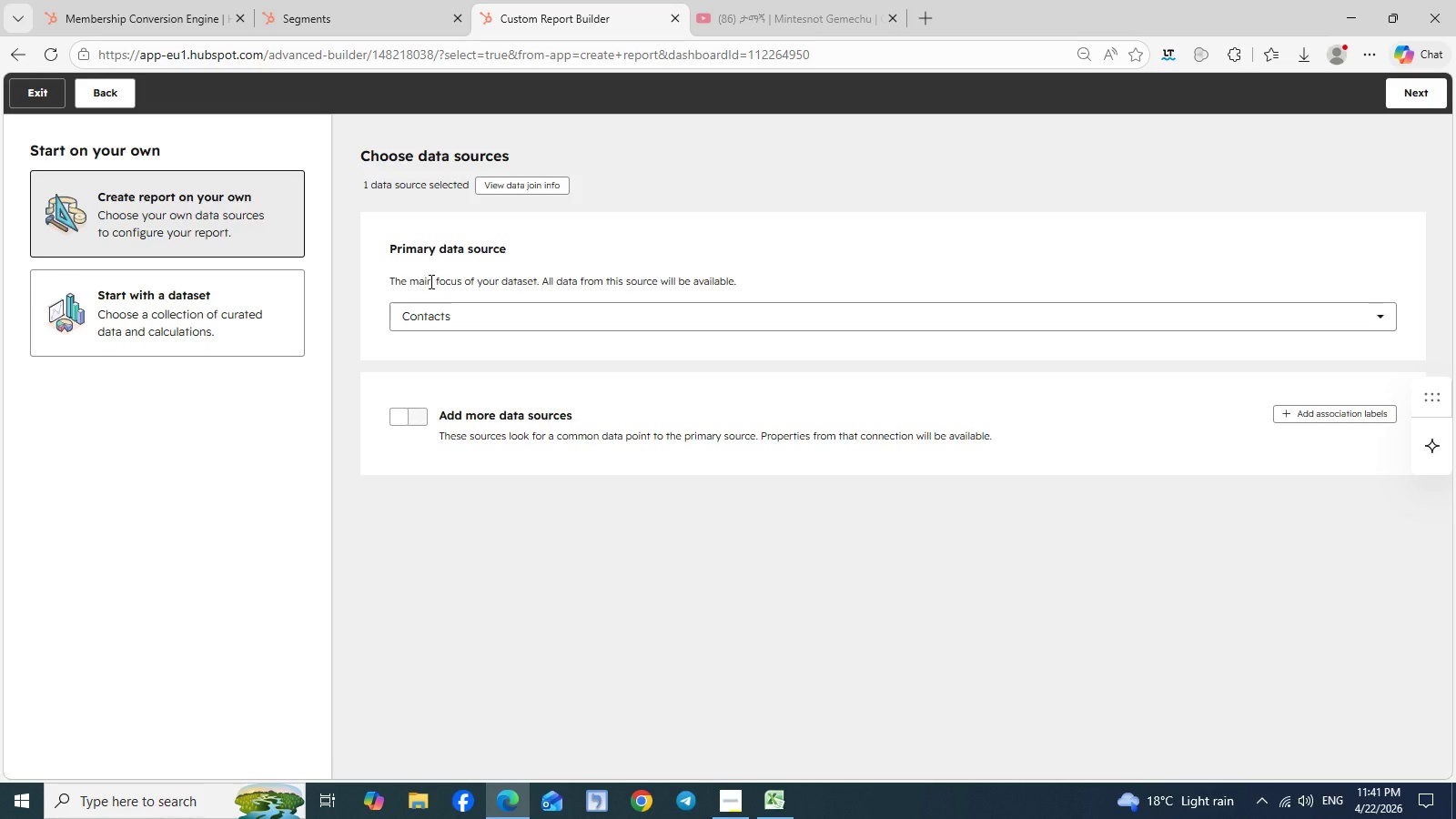 
wait(36.98)
 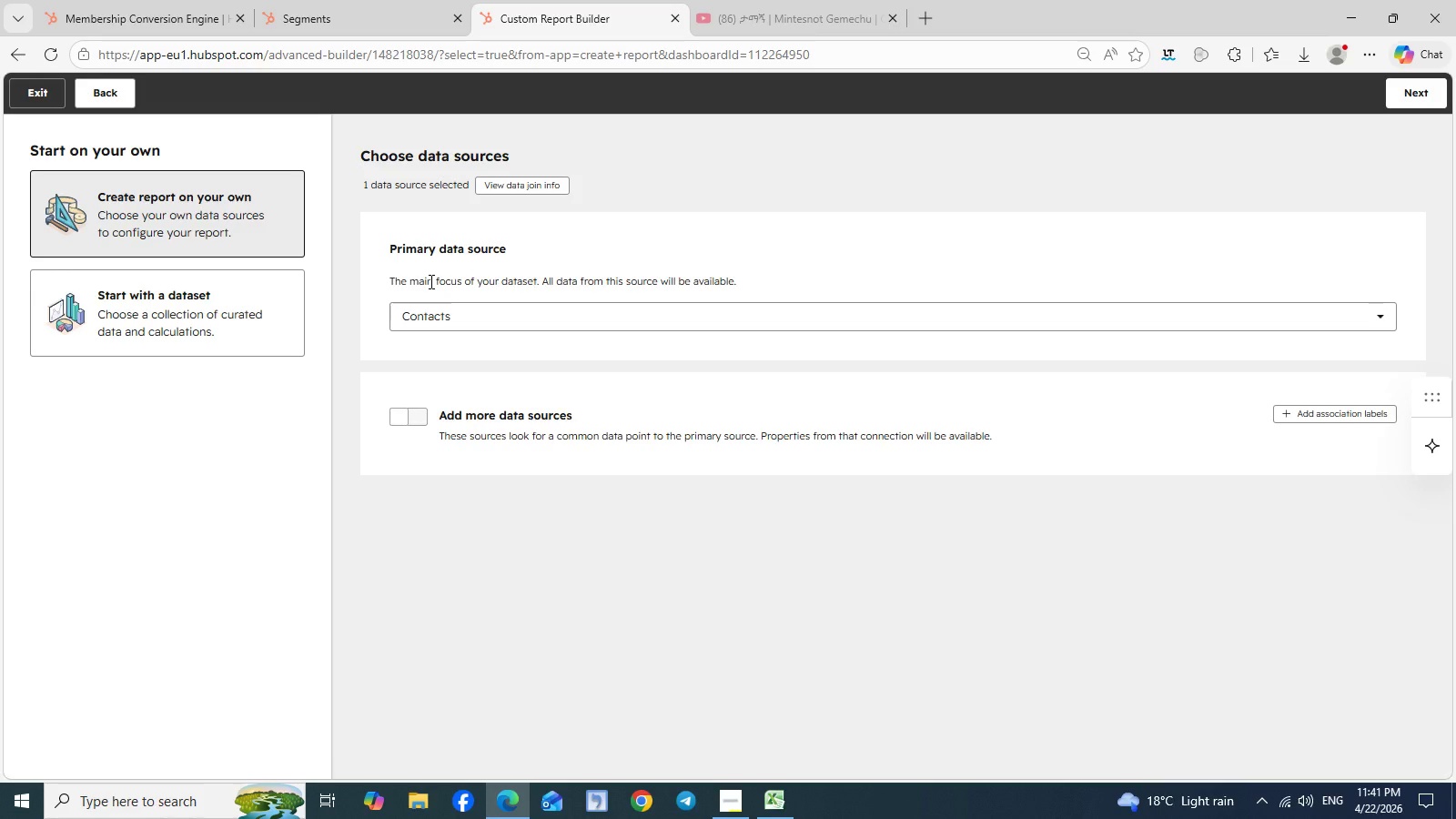 
left_click([561, 329])
 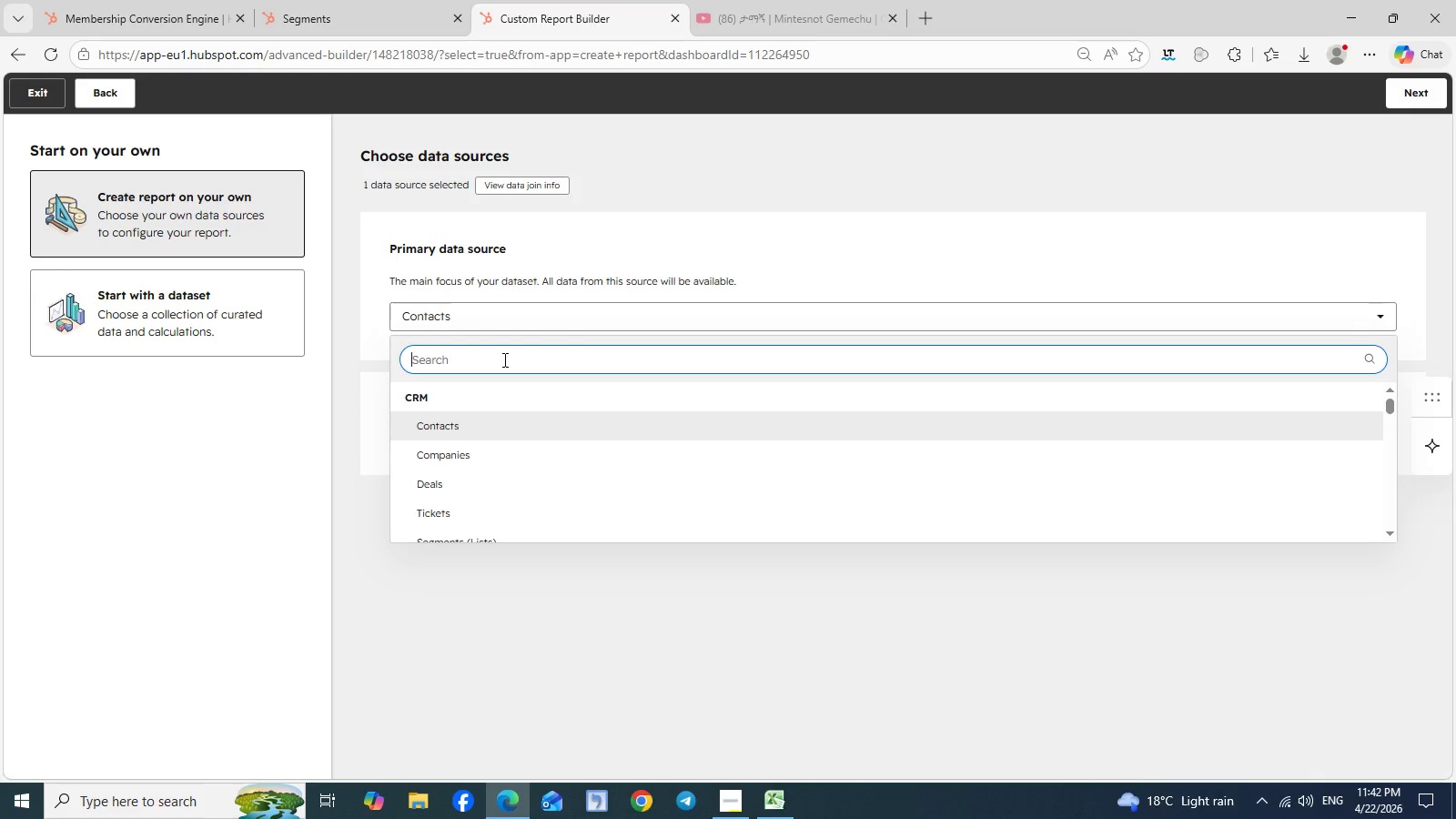 
wait(7.16)
 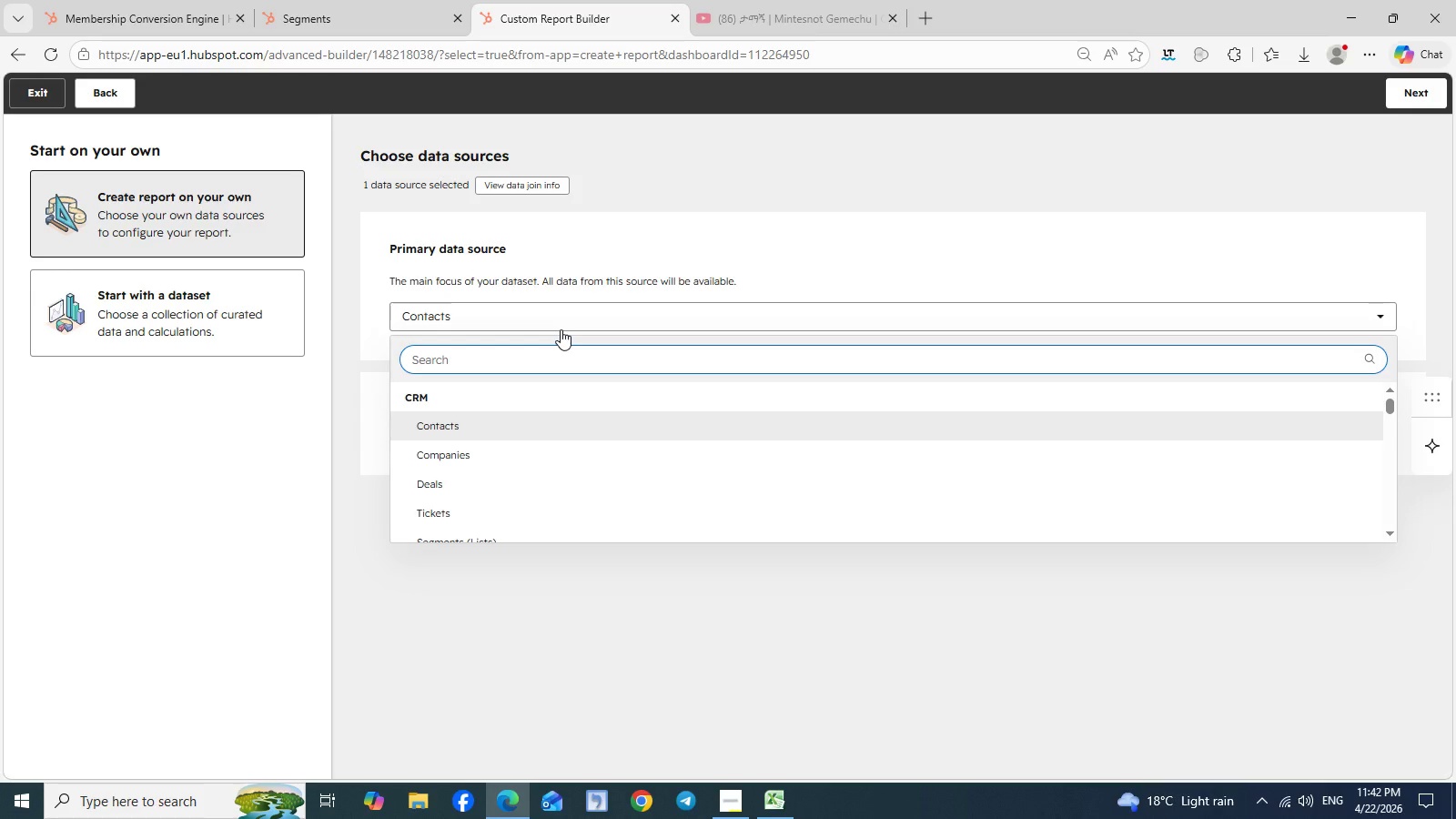 
scroll: coordinate [537, 481], scroll_direction: down, amount: 7.0
 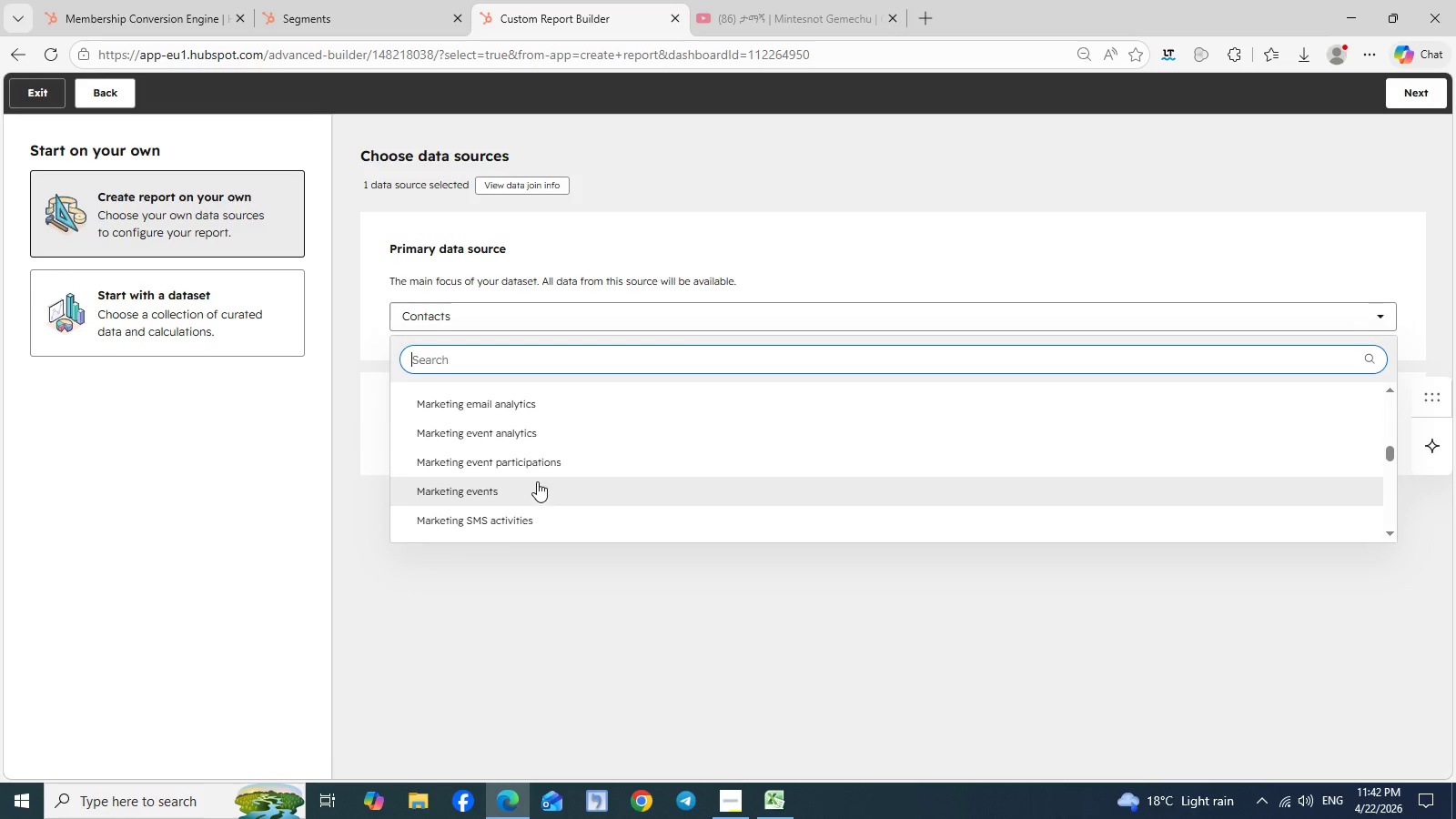 
scroll: coordinate [537, 481], scroll_direction: none, amount: 0.0
 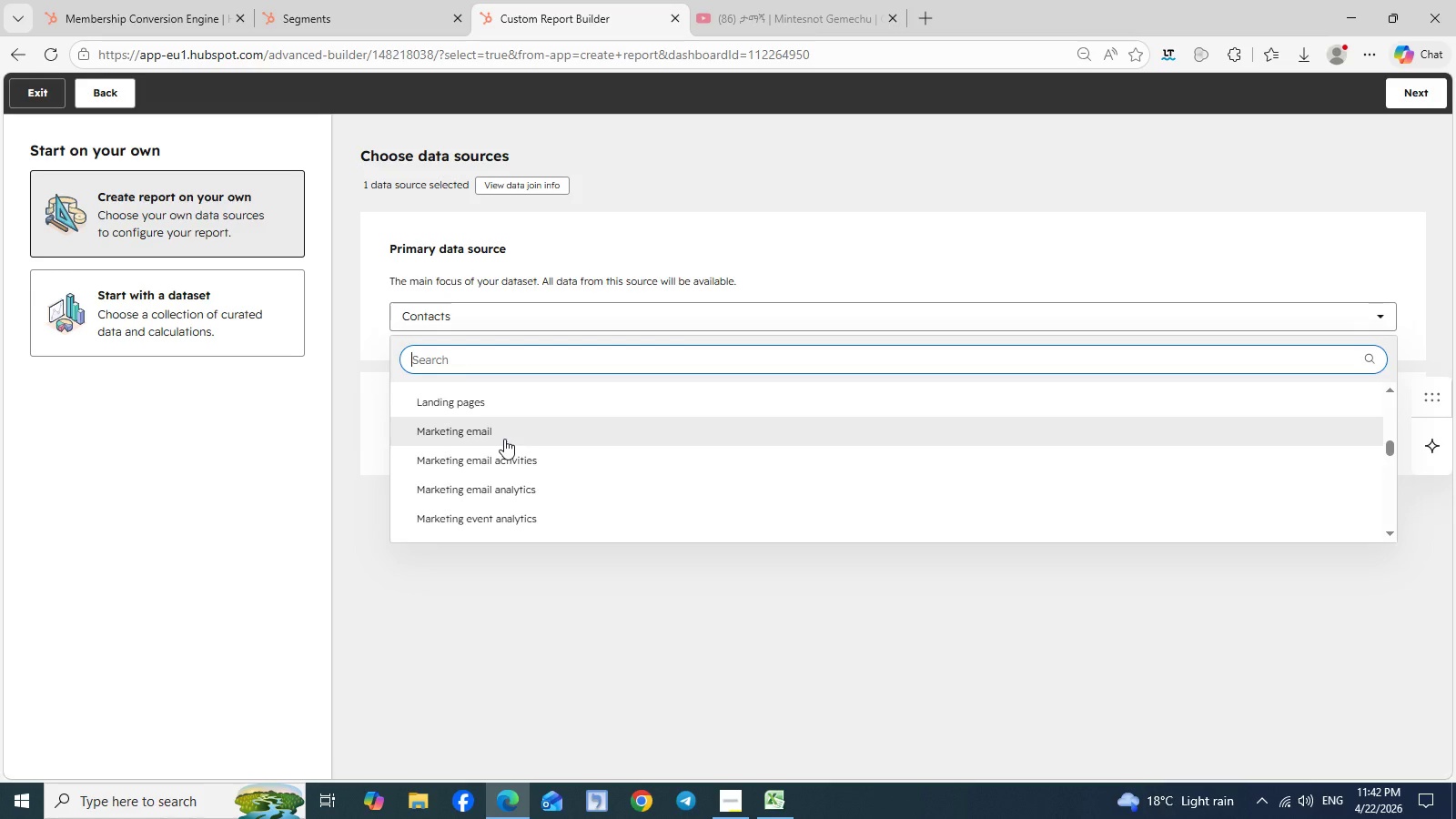 
left_click([504, 439])
 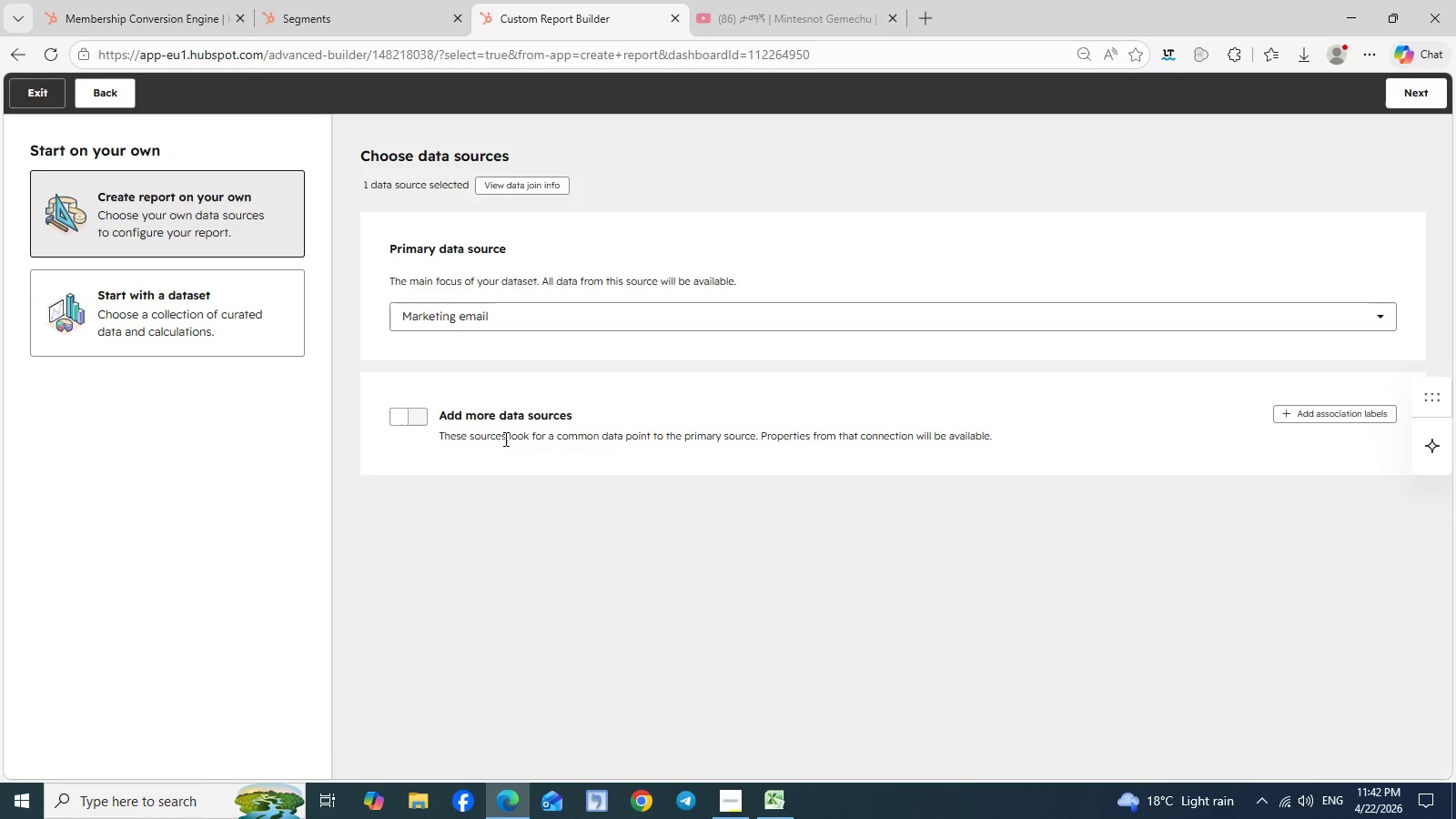 
wait(13.3)
 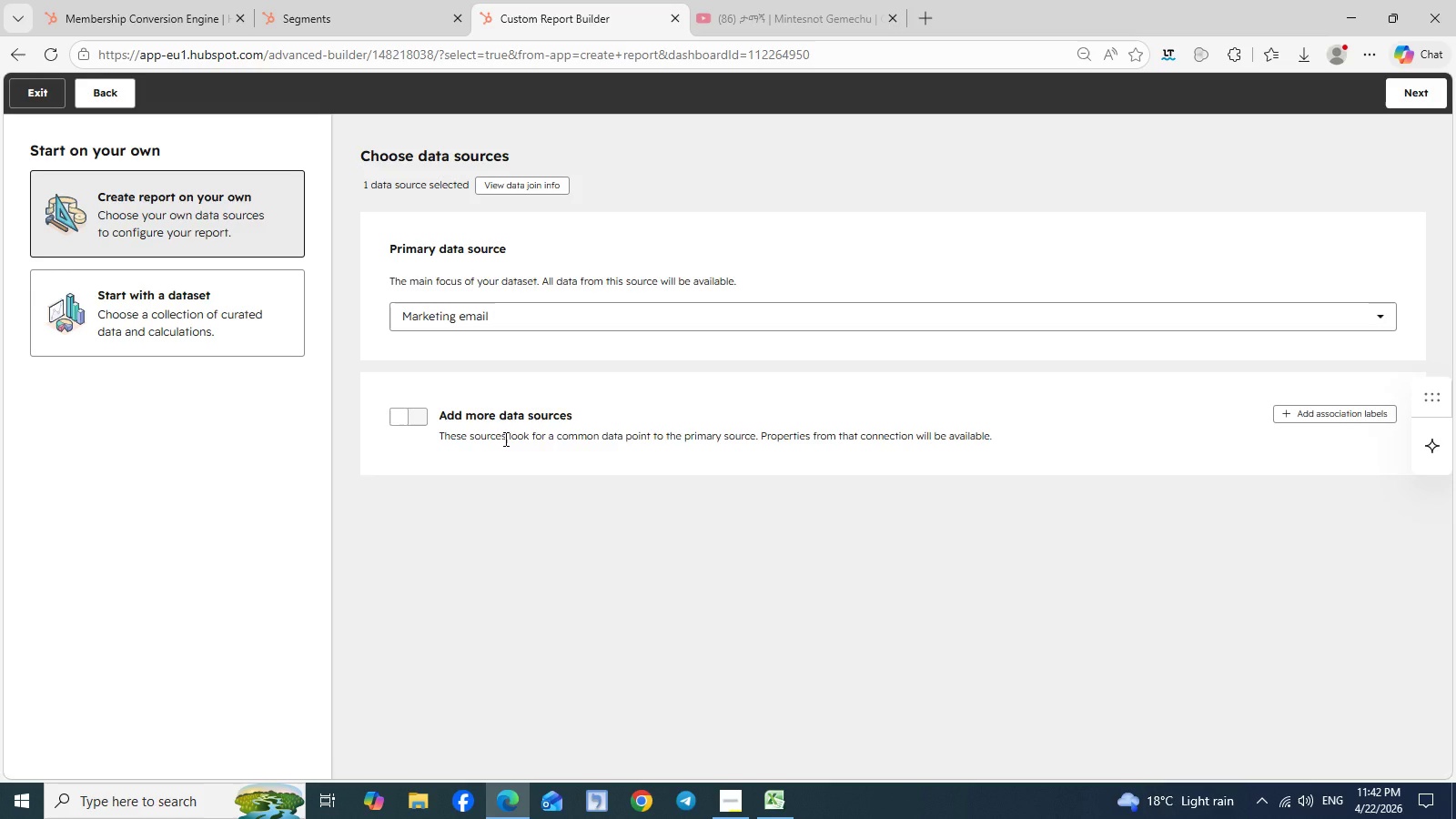 
left_click([1421, 94])
 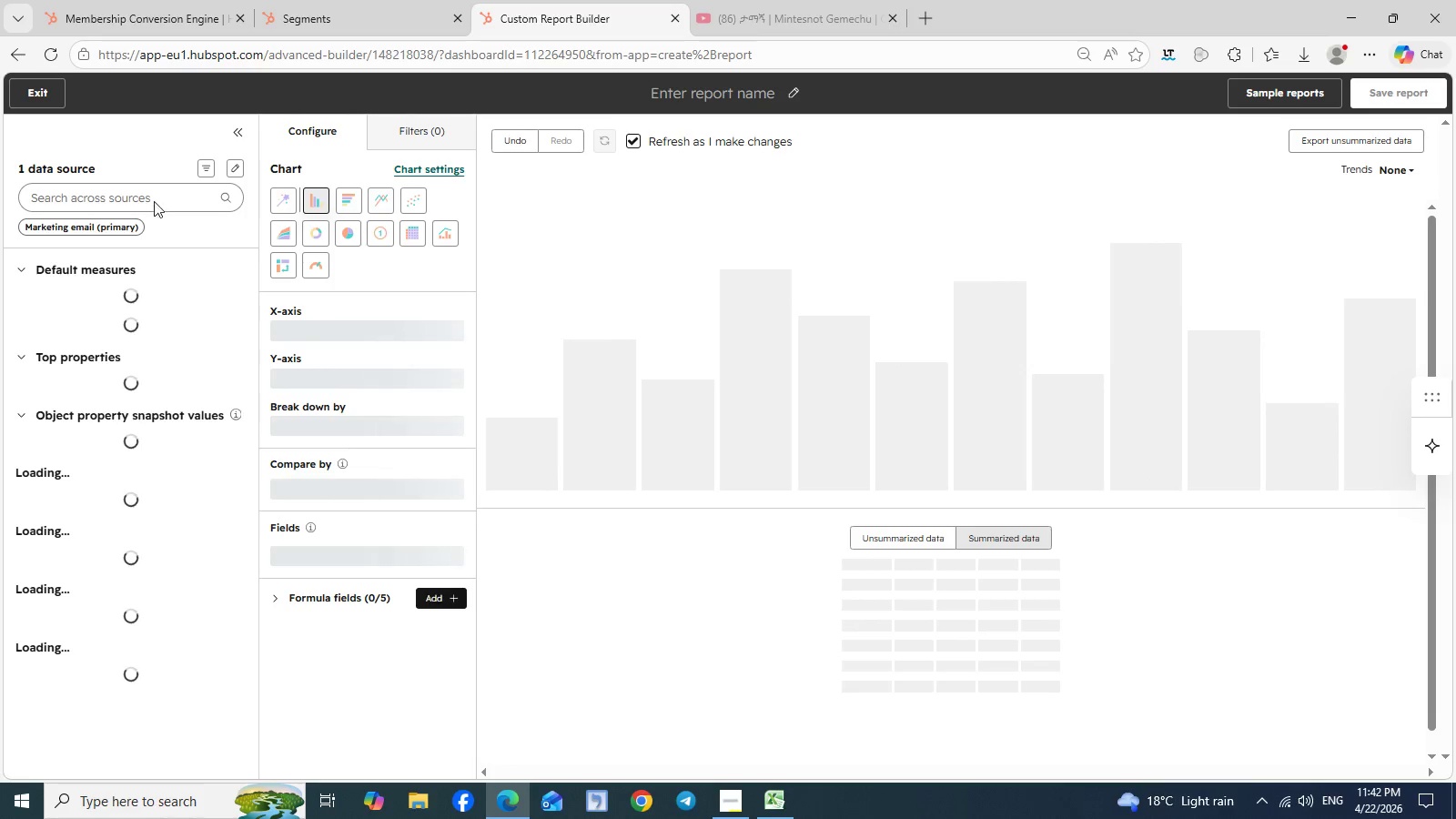 
wait(10.91)
 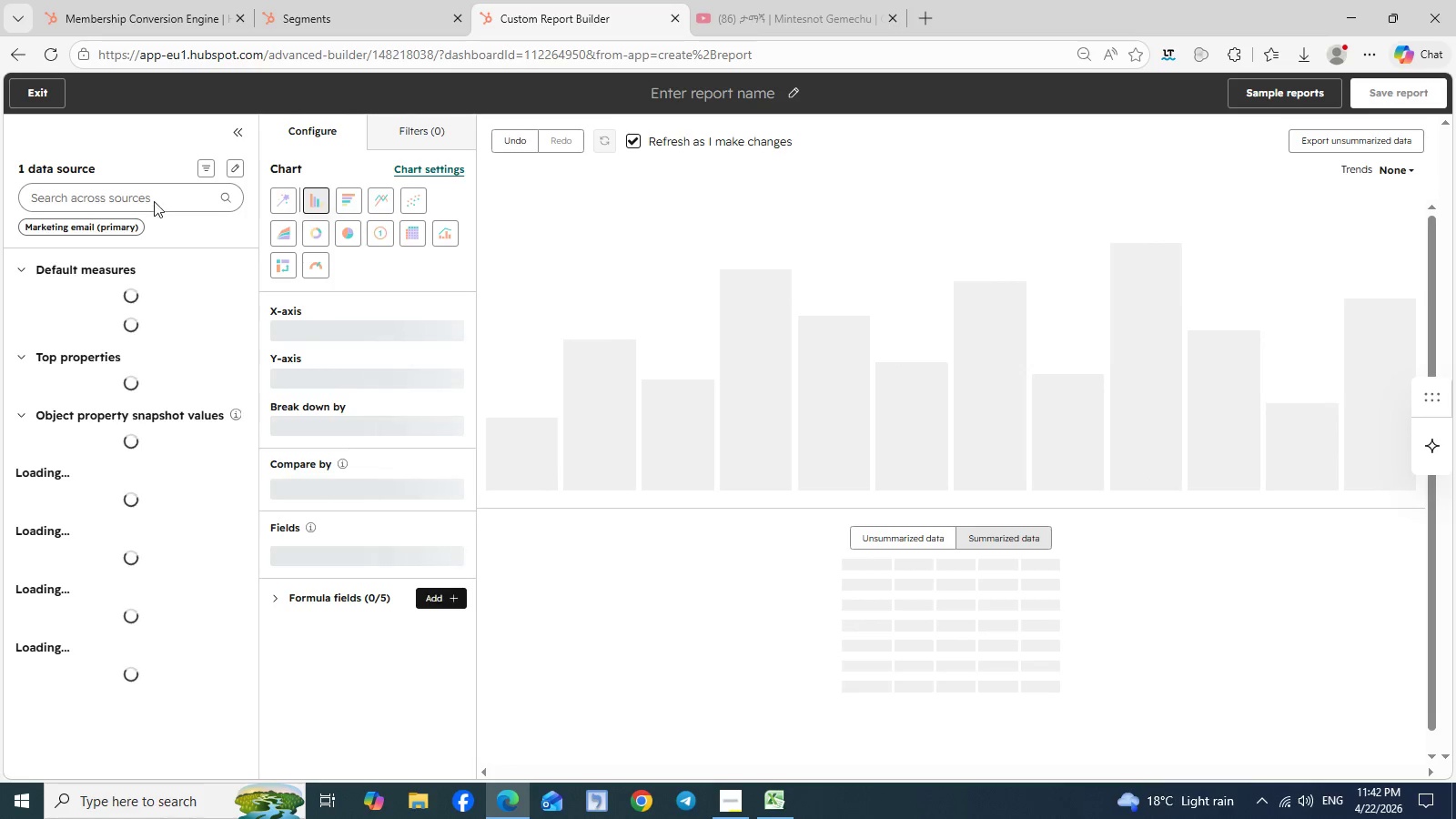 
left_click([158, 197])
 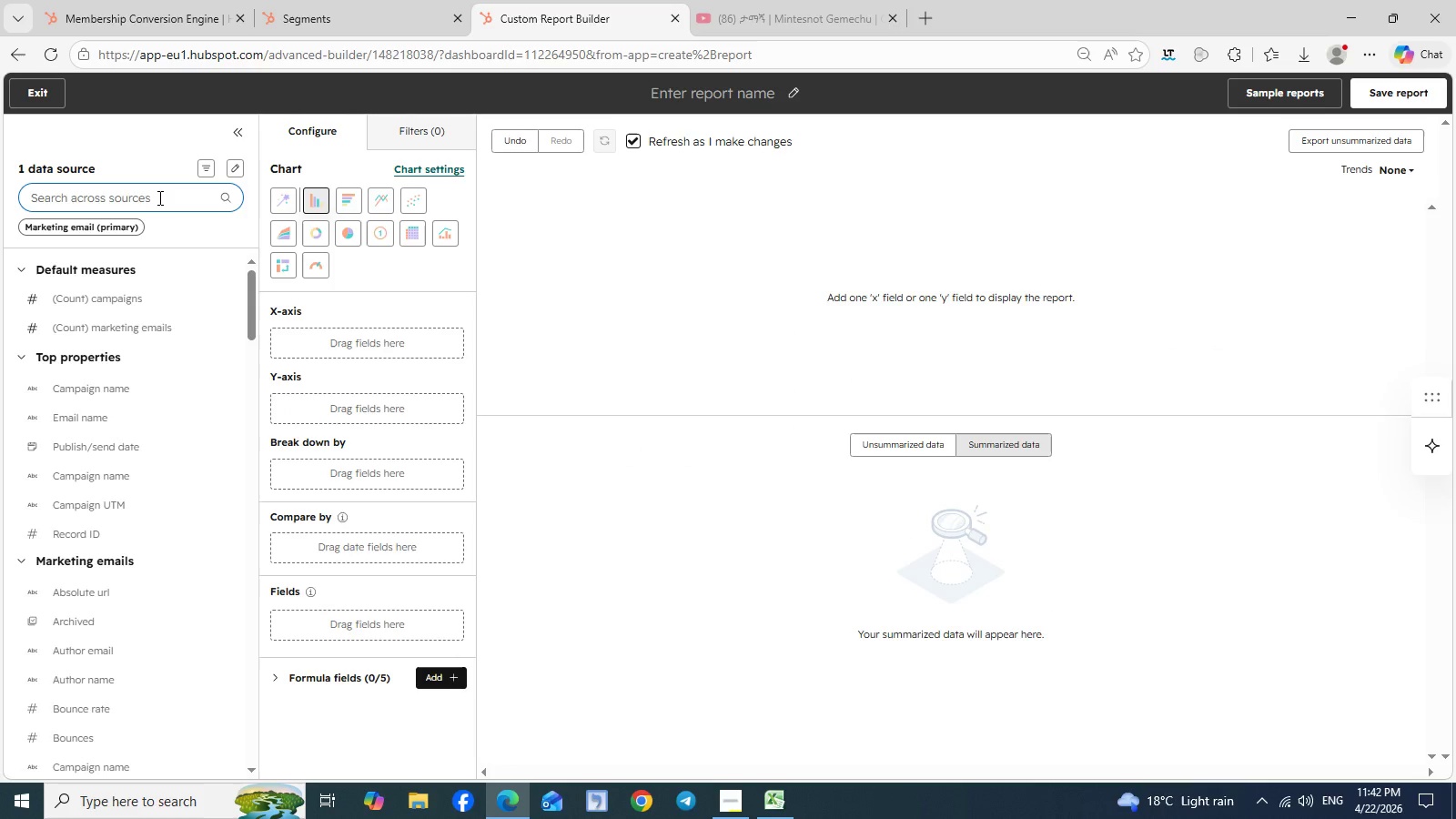 
key(E)
 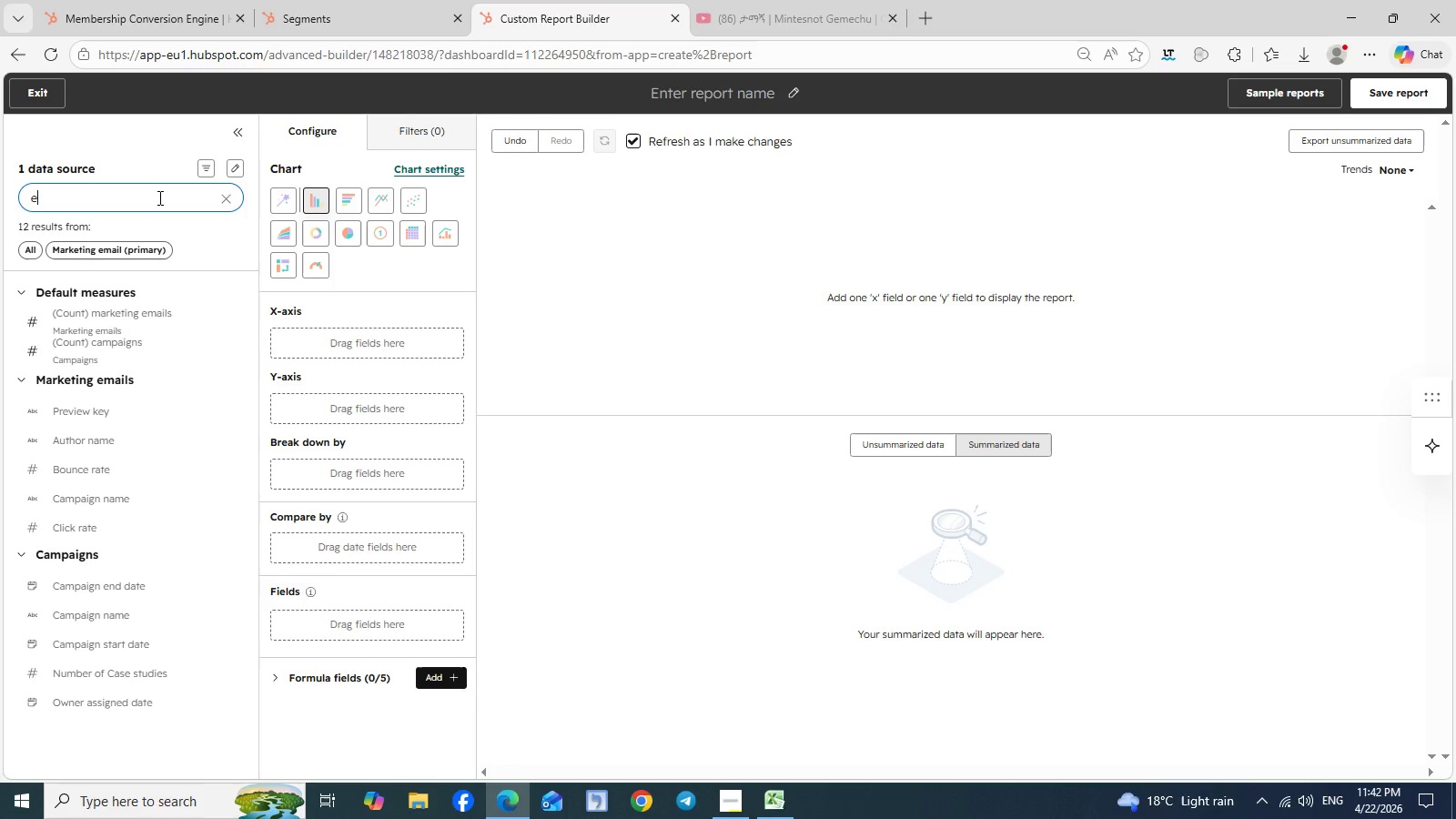 
wait(5.3)
 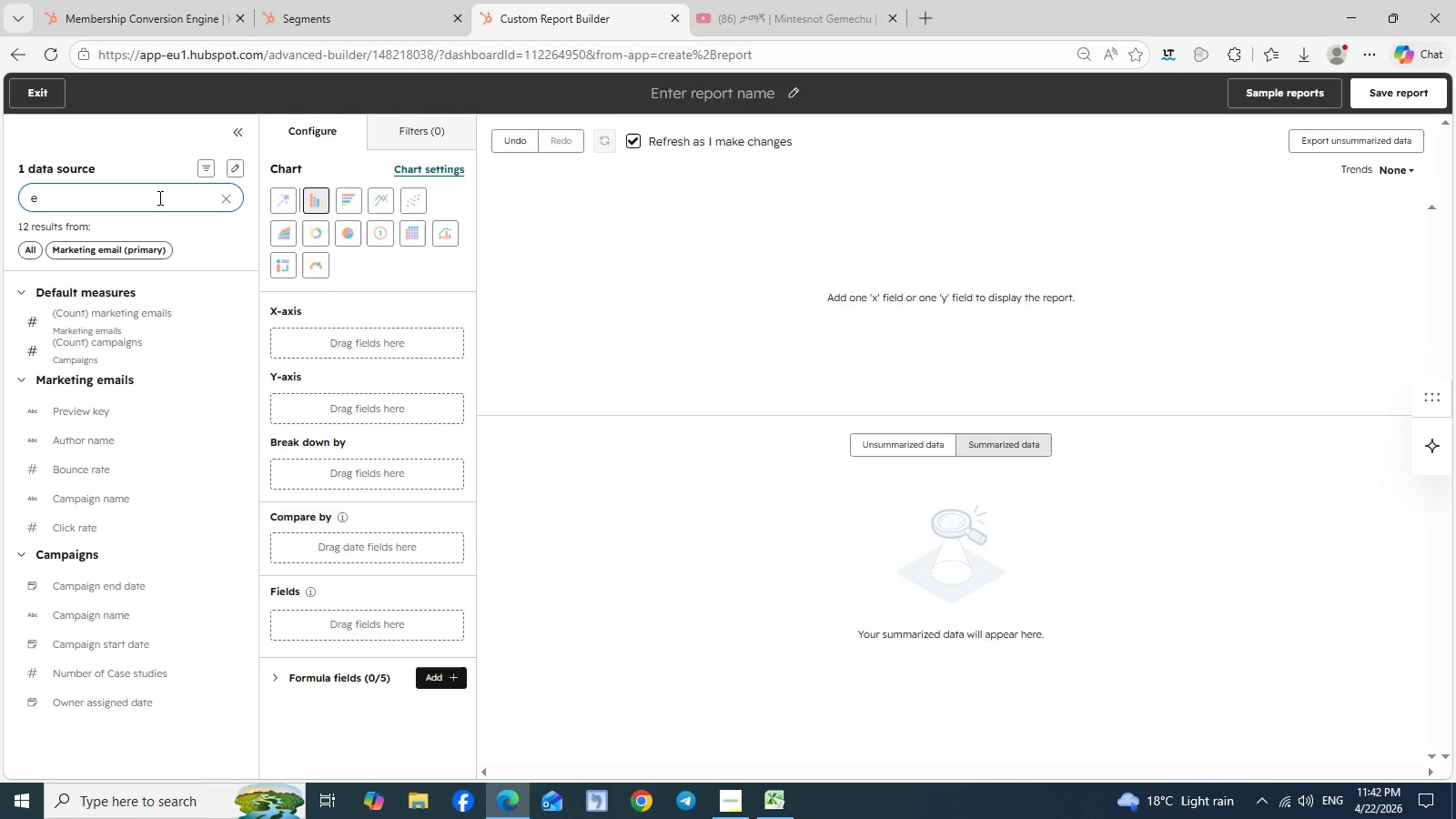 
type(ma)
 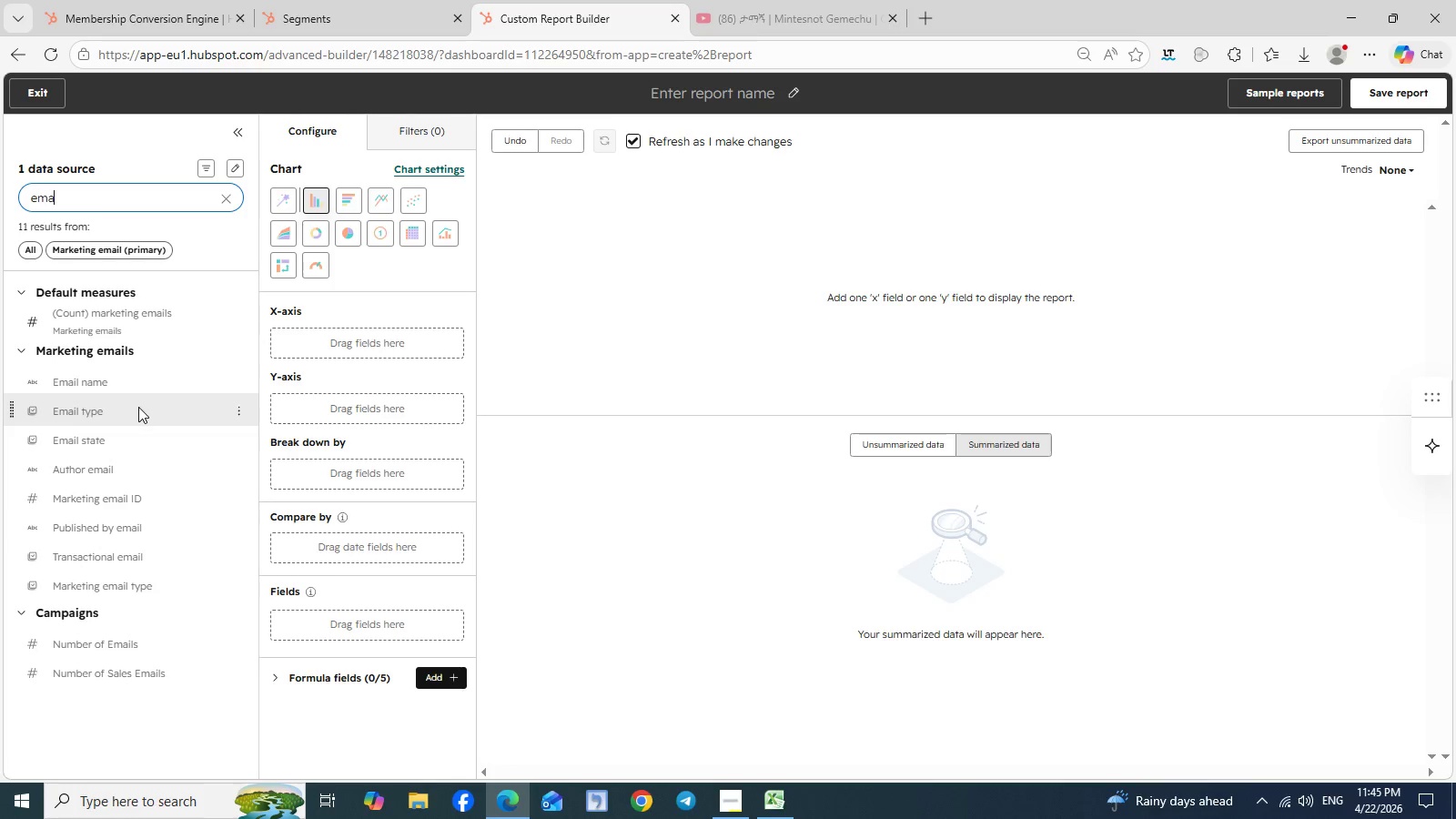 
wait(142.83)
 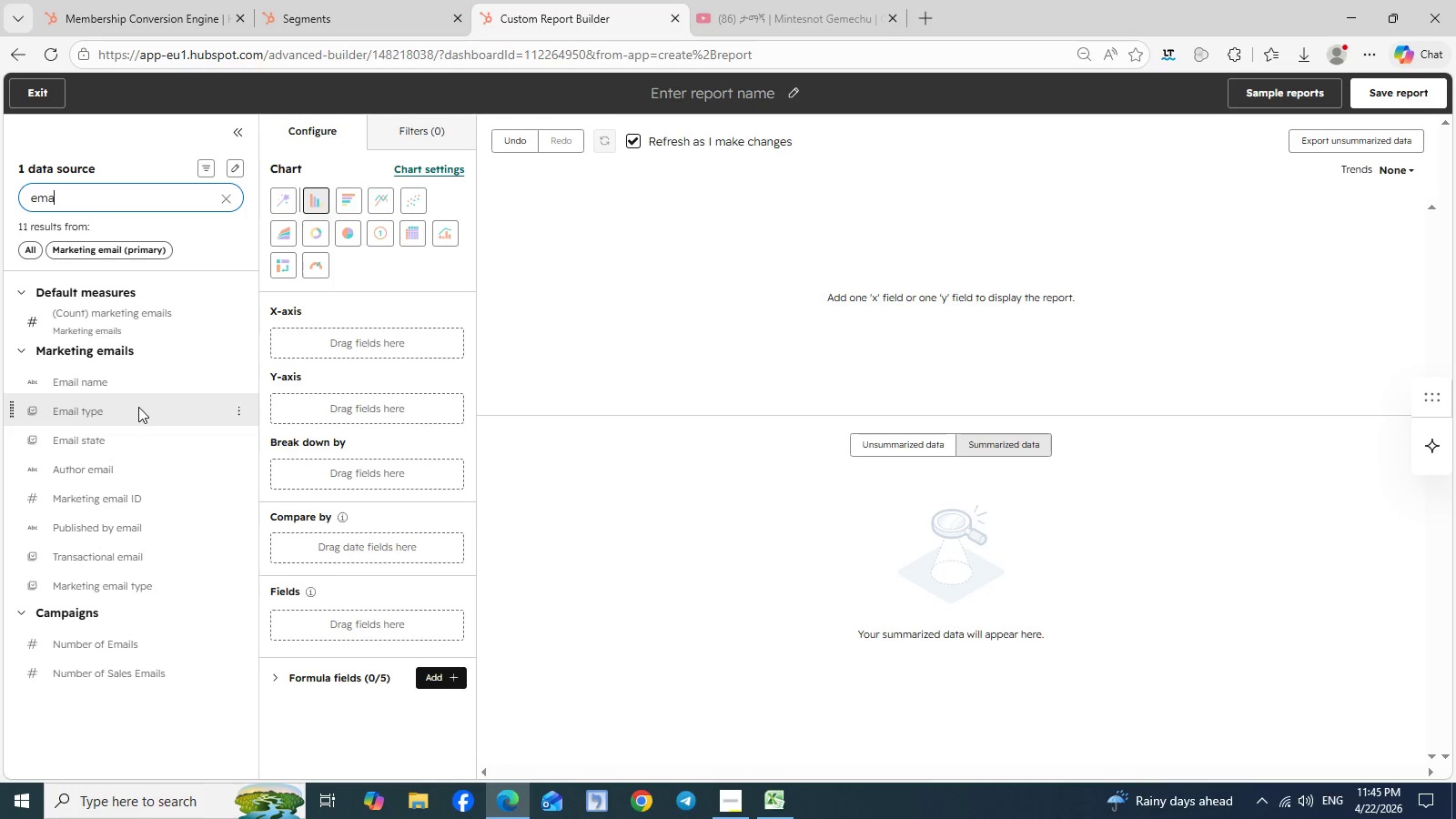 
left_click([238, 382])
 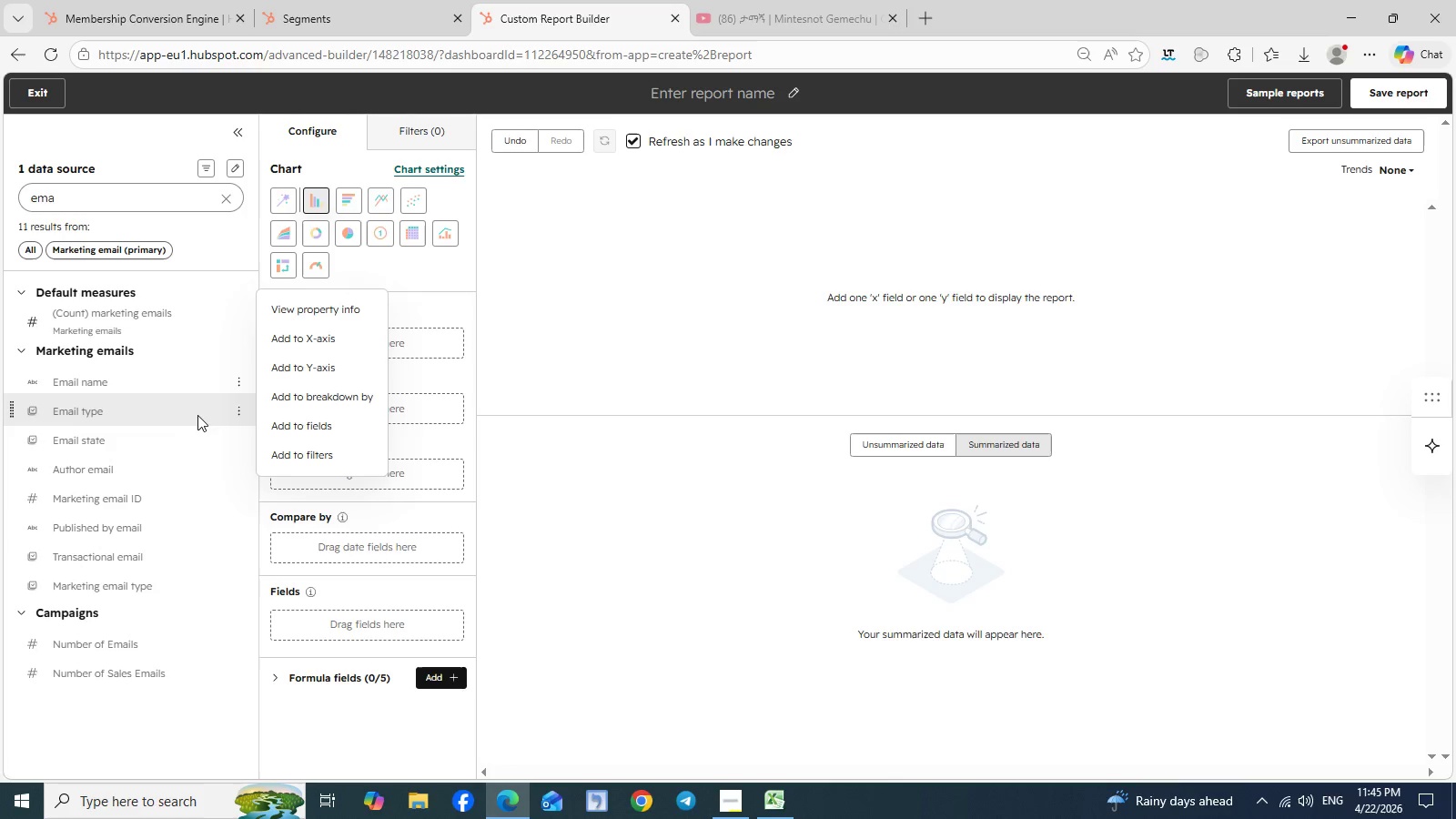 
left_click([235, 410])
 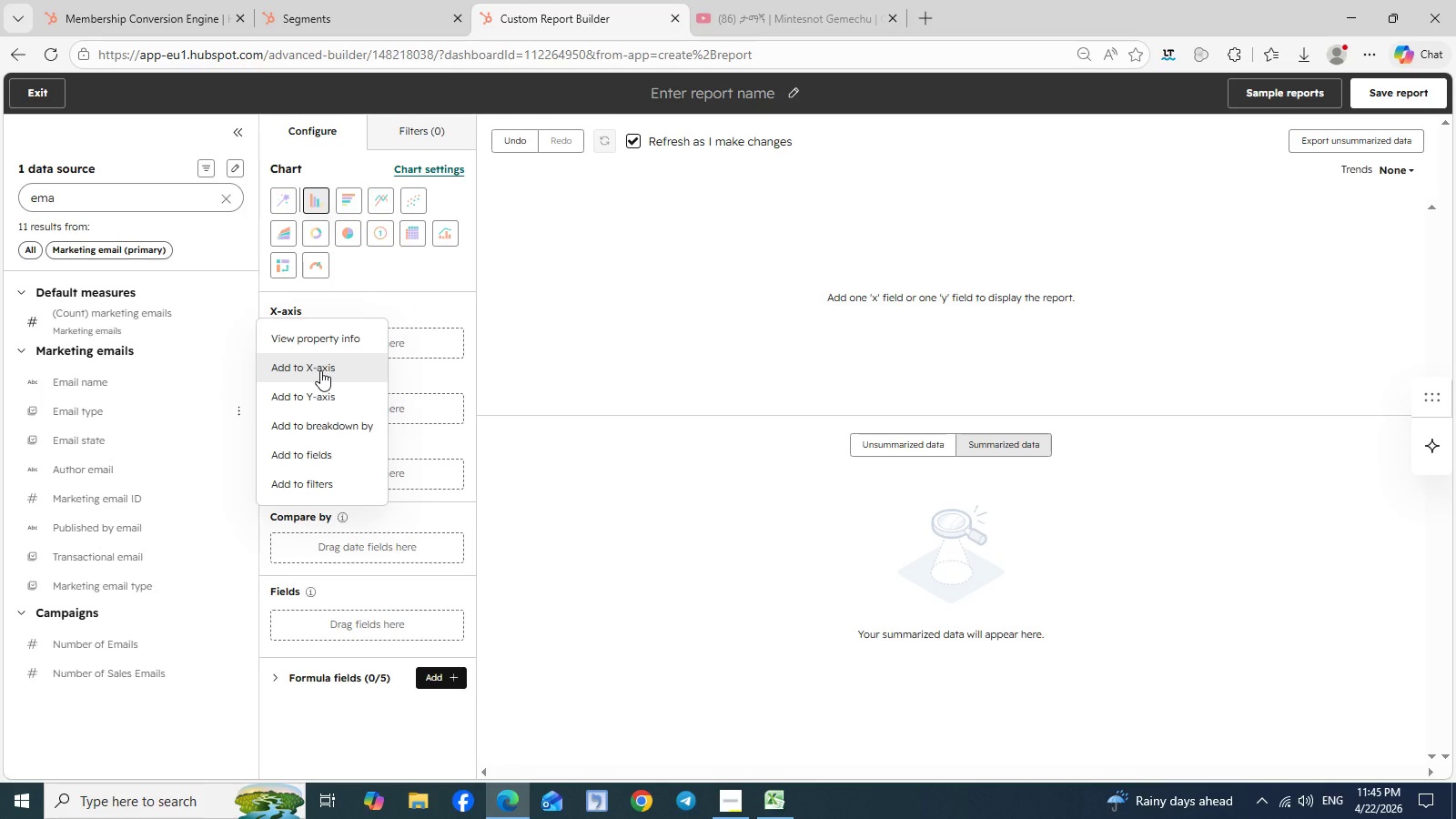 
left_click([320, 370])
 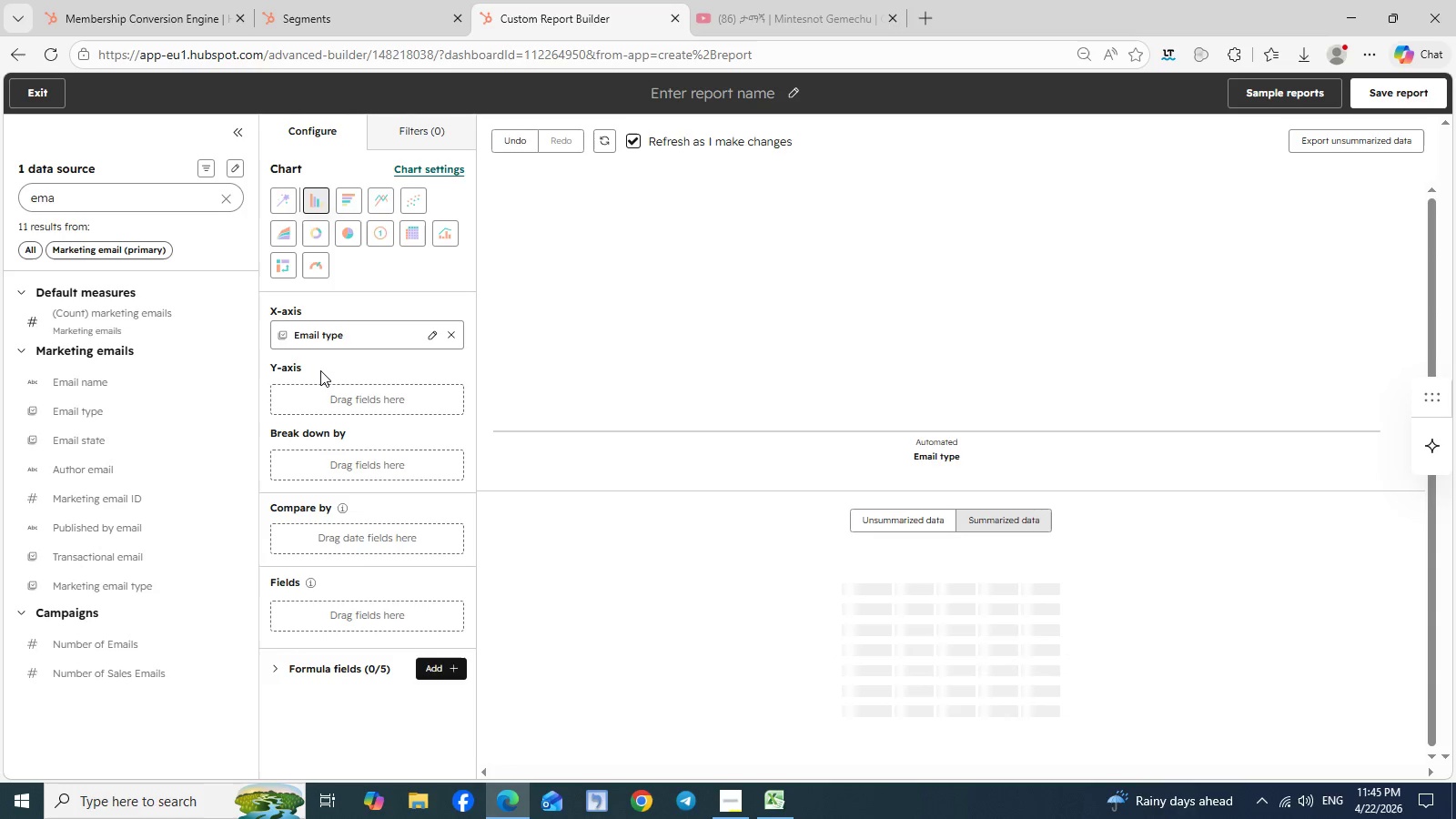 
wait(10.91)
 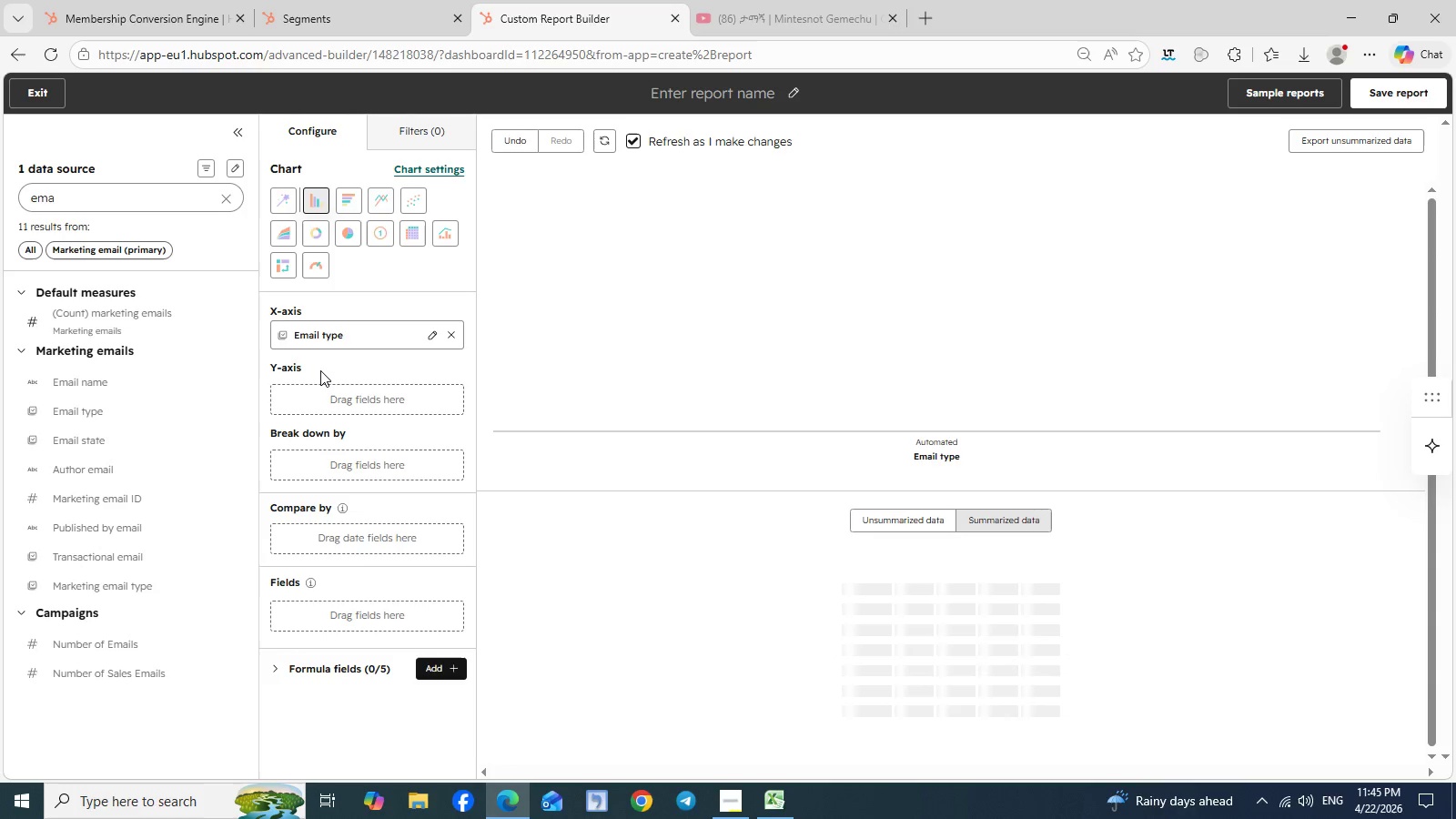 
left_click([448, 338])
 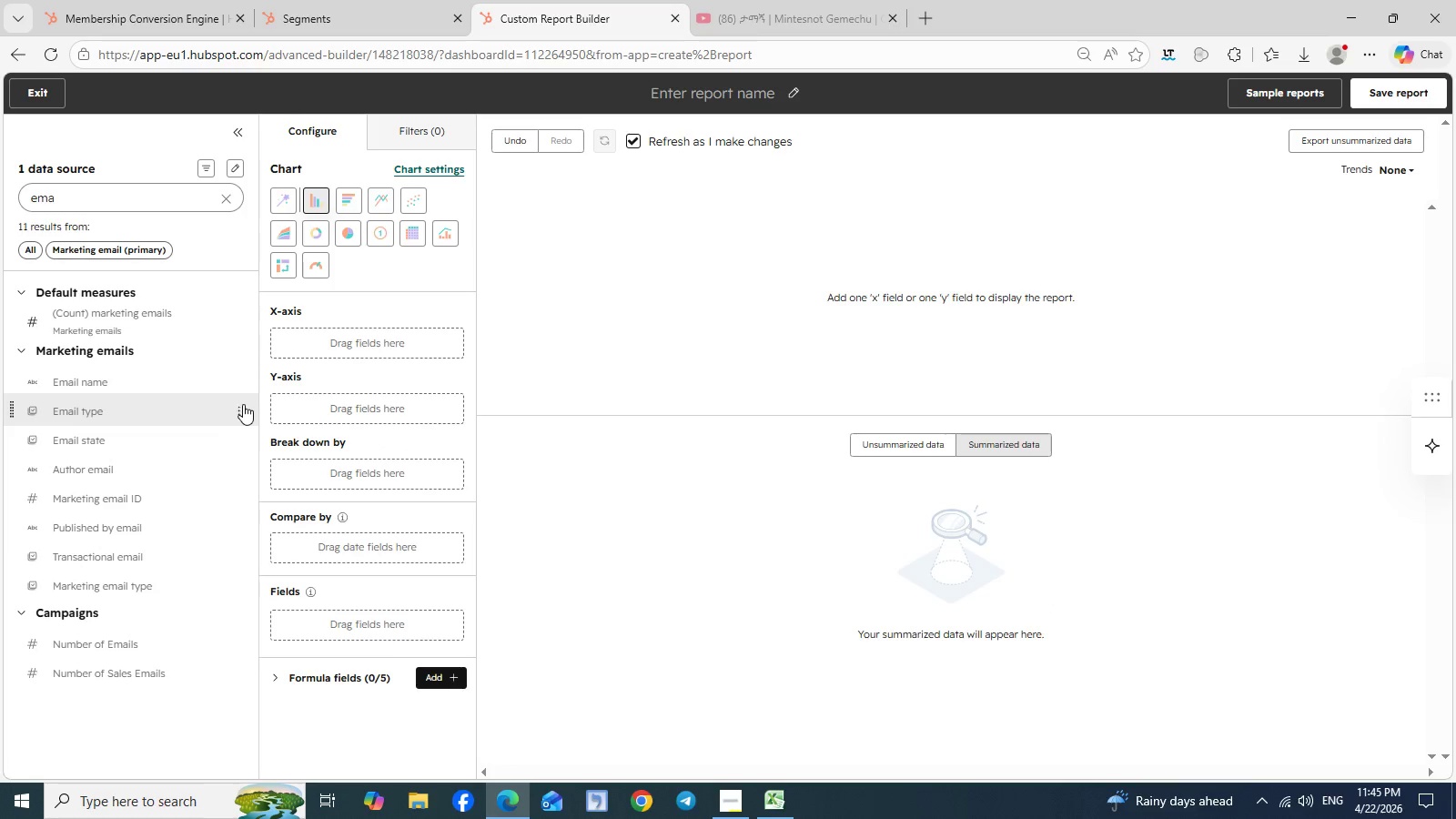 
left_click([243, 388])
 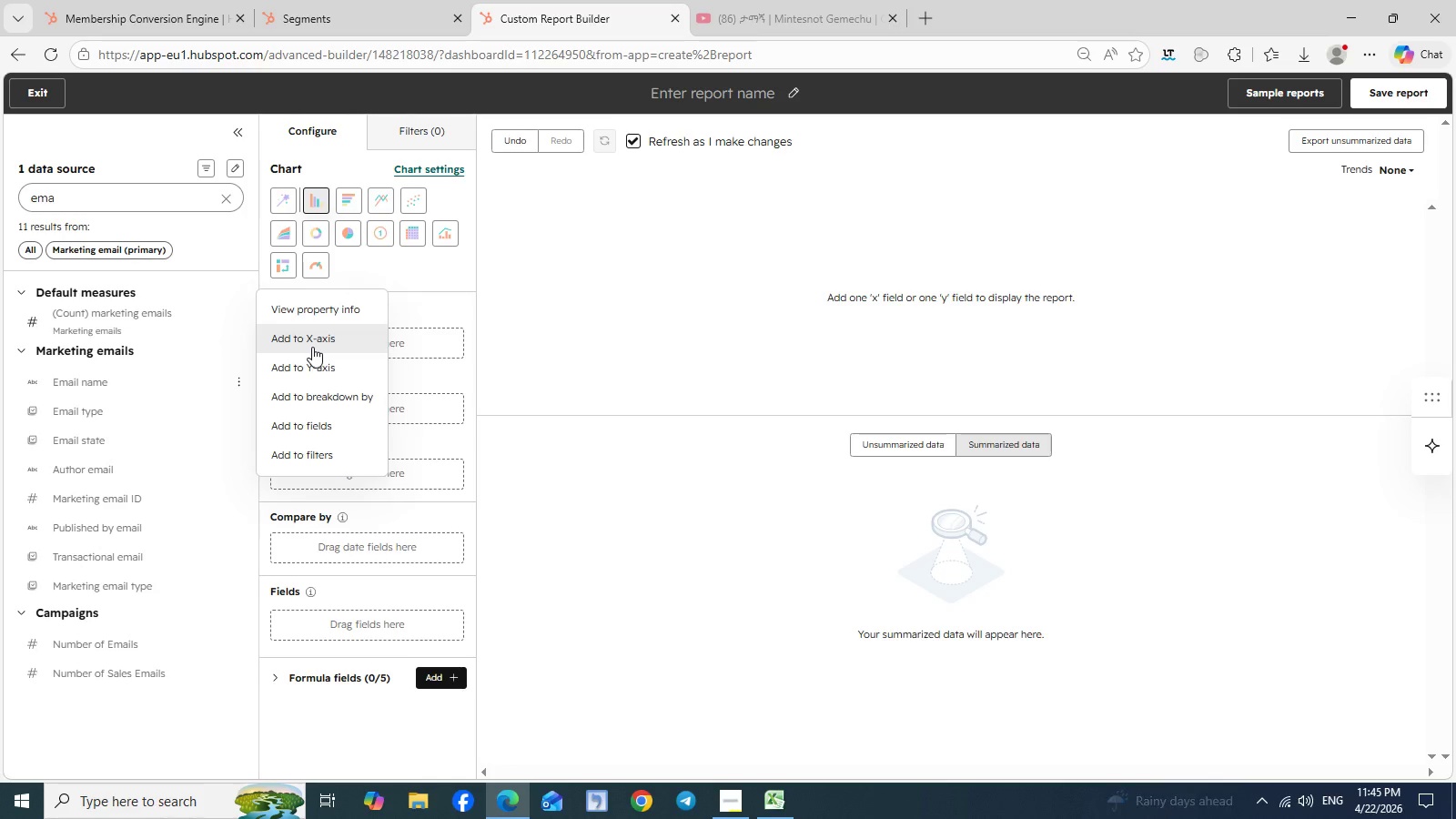 
left_click([312, 347])
 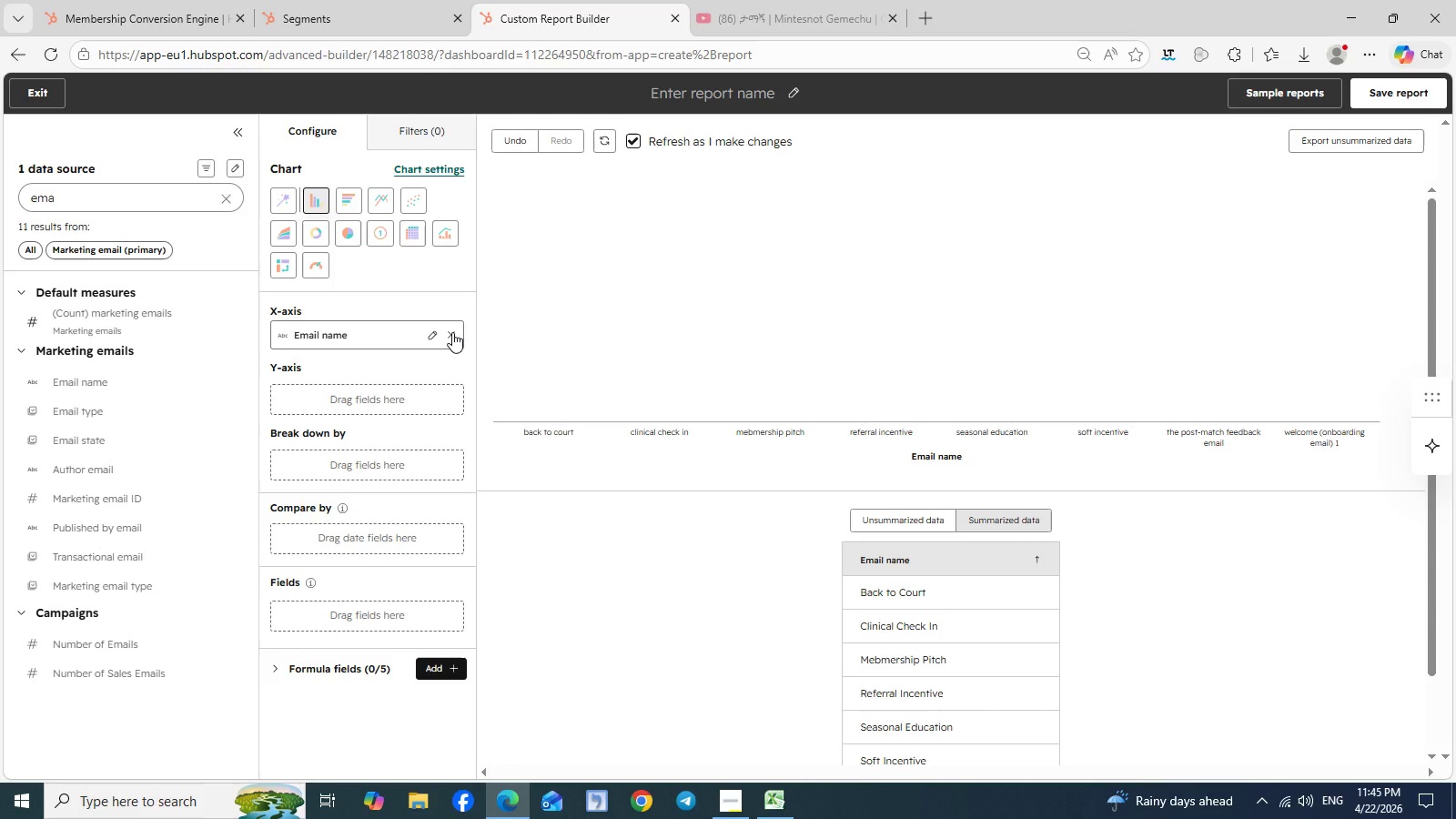 
wait(26.11)
 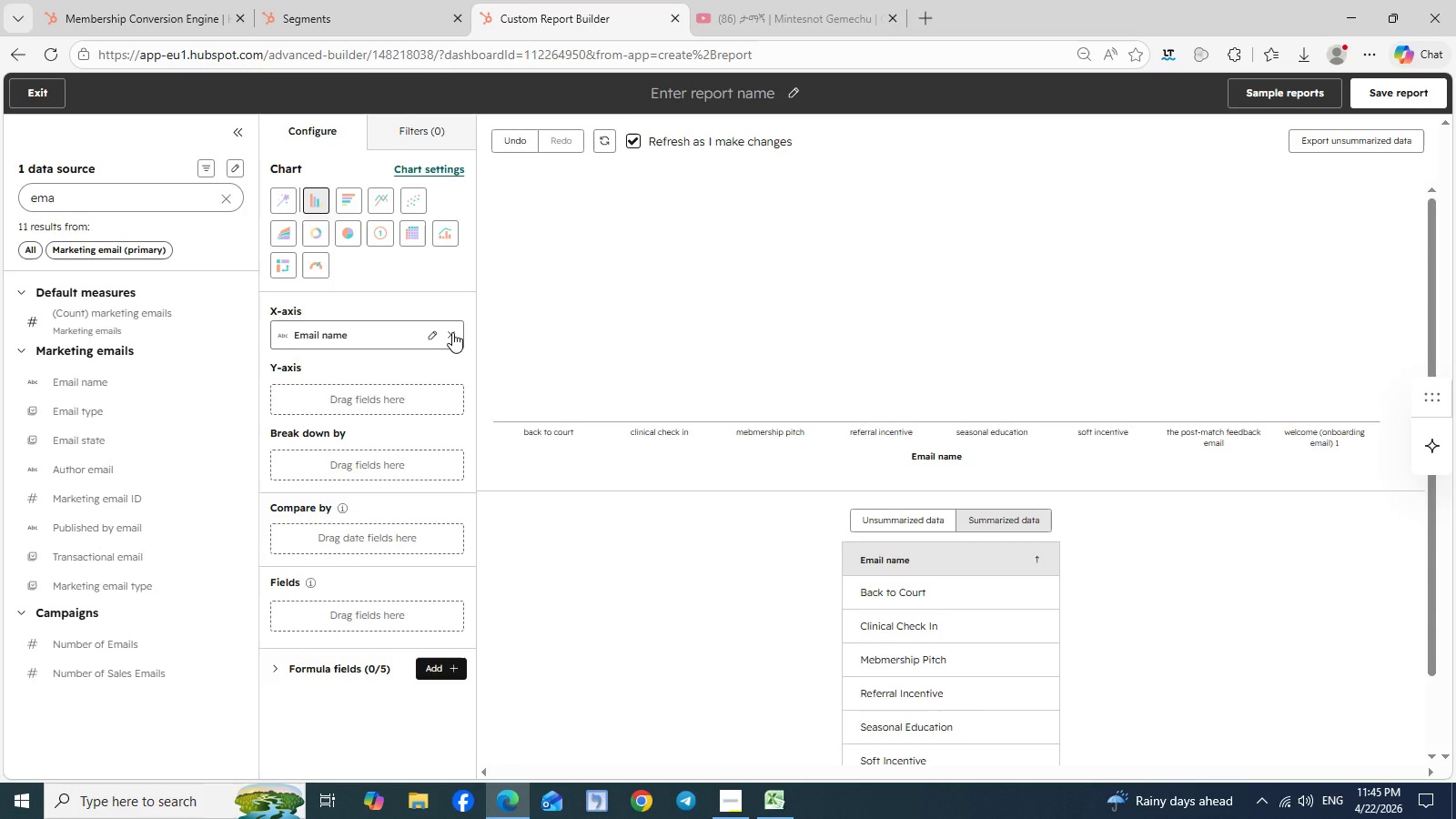 
left_click([238, 443])
 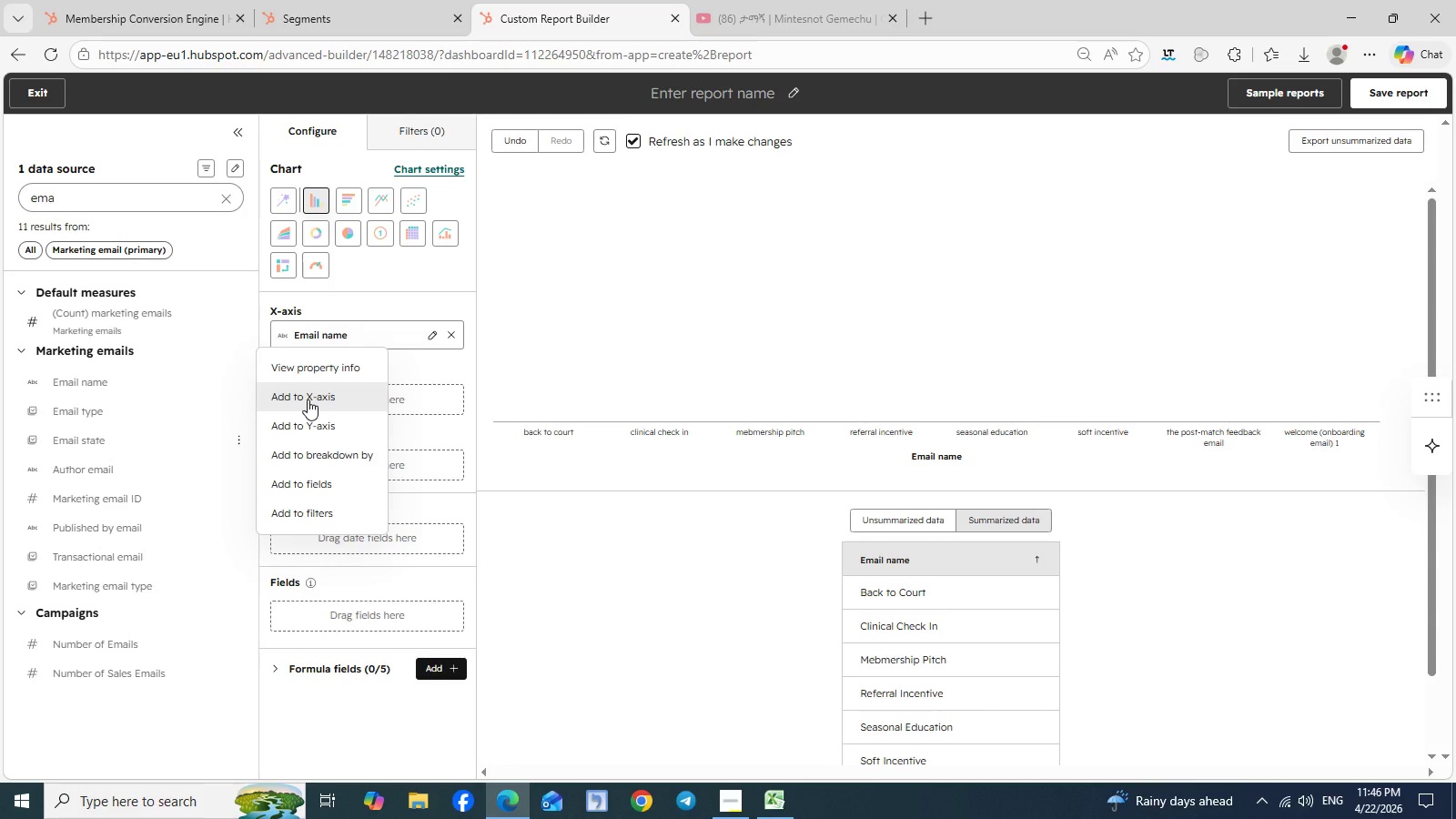 
left_click([308, 399])
 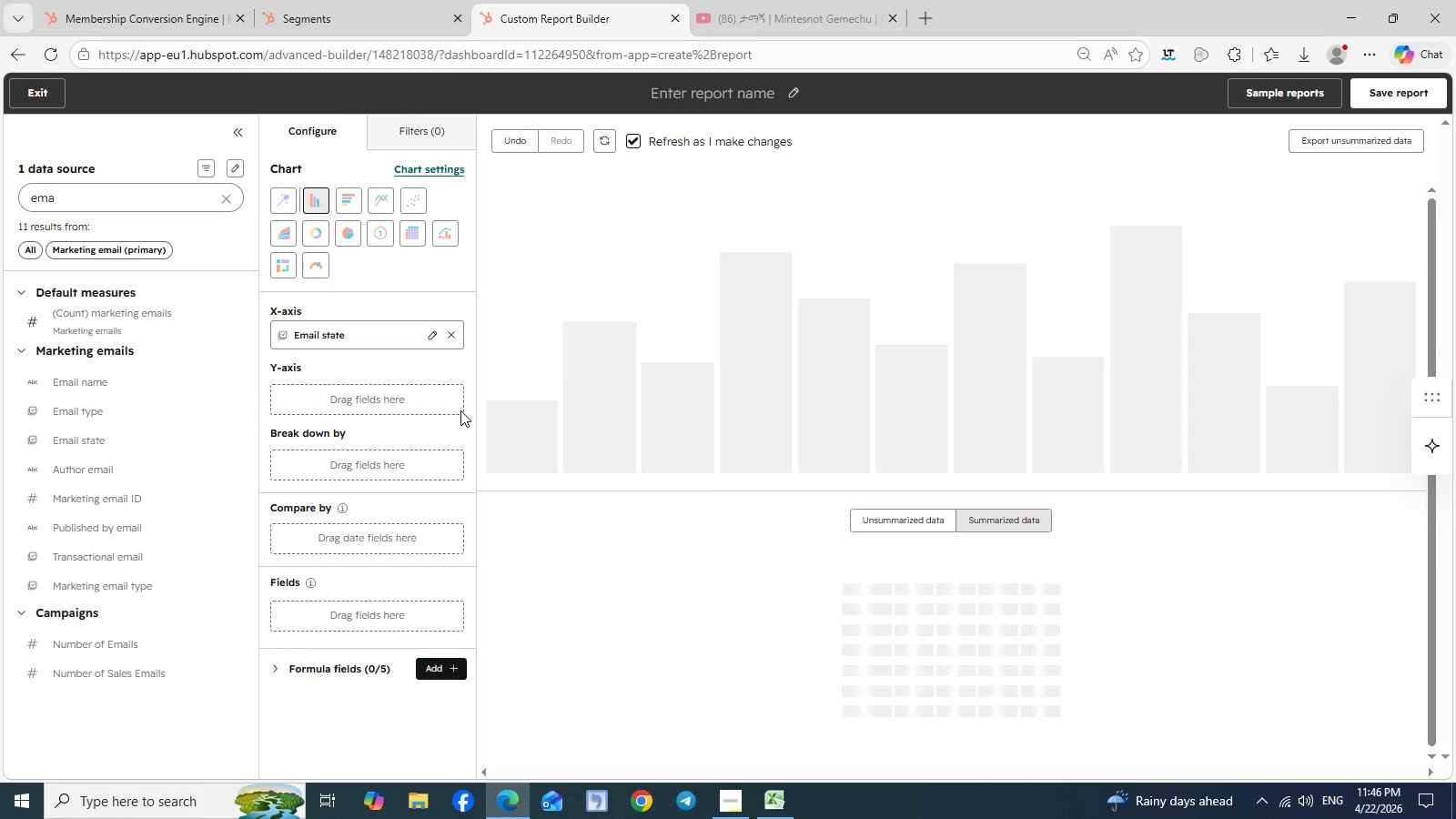 
wait(8.46)
 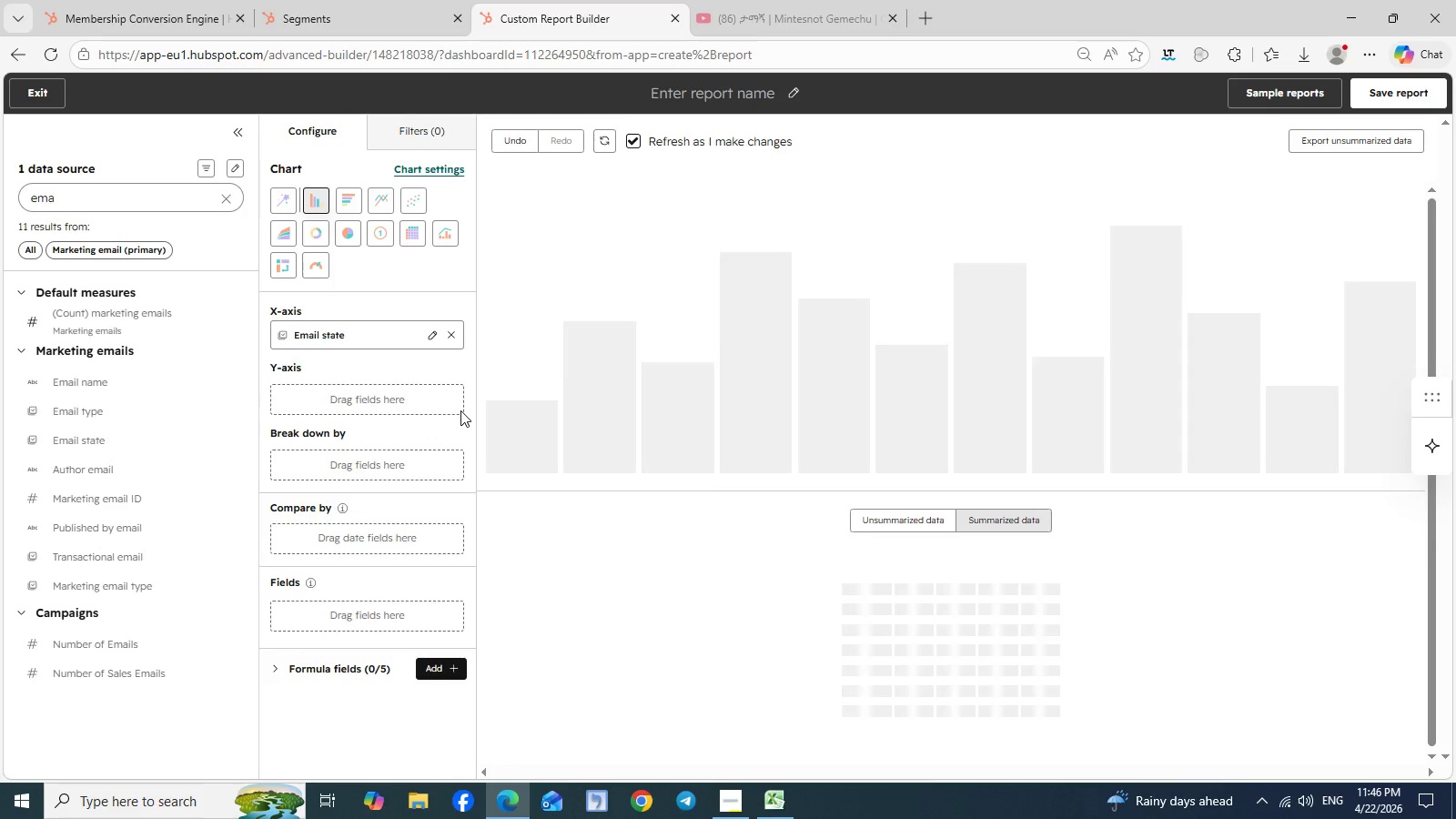 
mouse_move([470, 5])
 